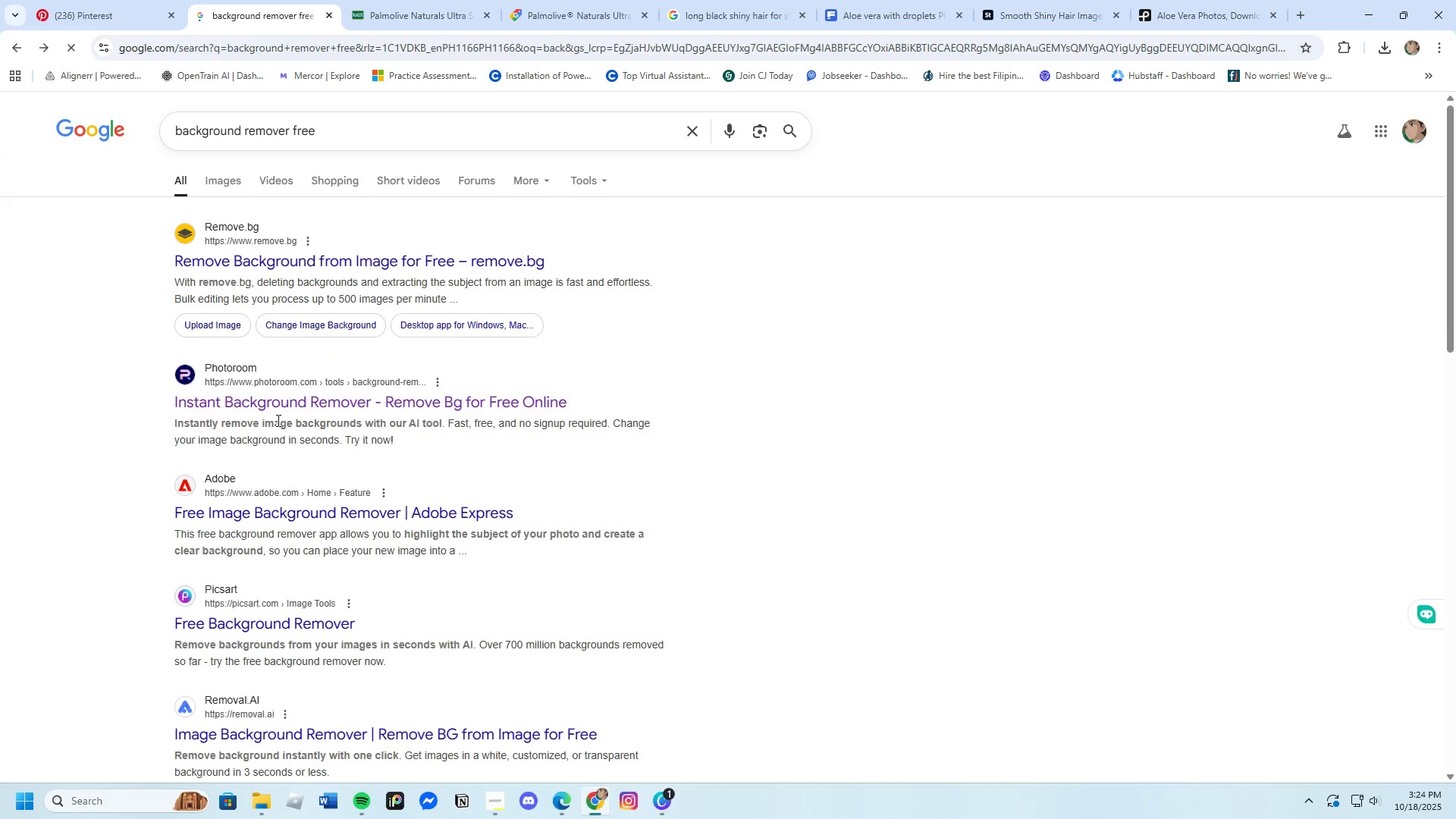 
left_click([278, 402])
 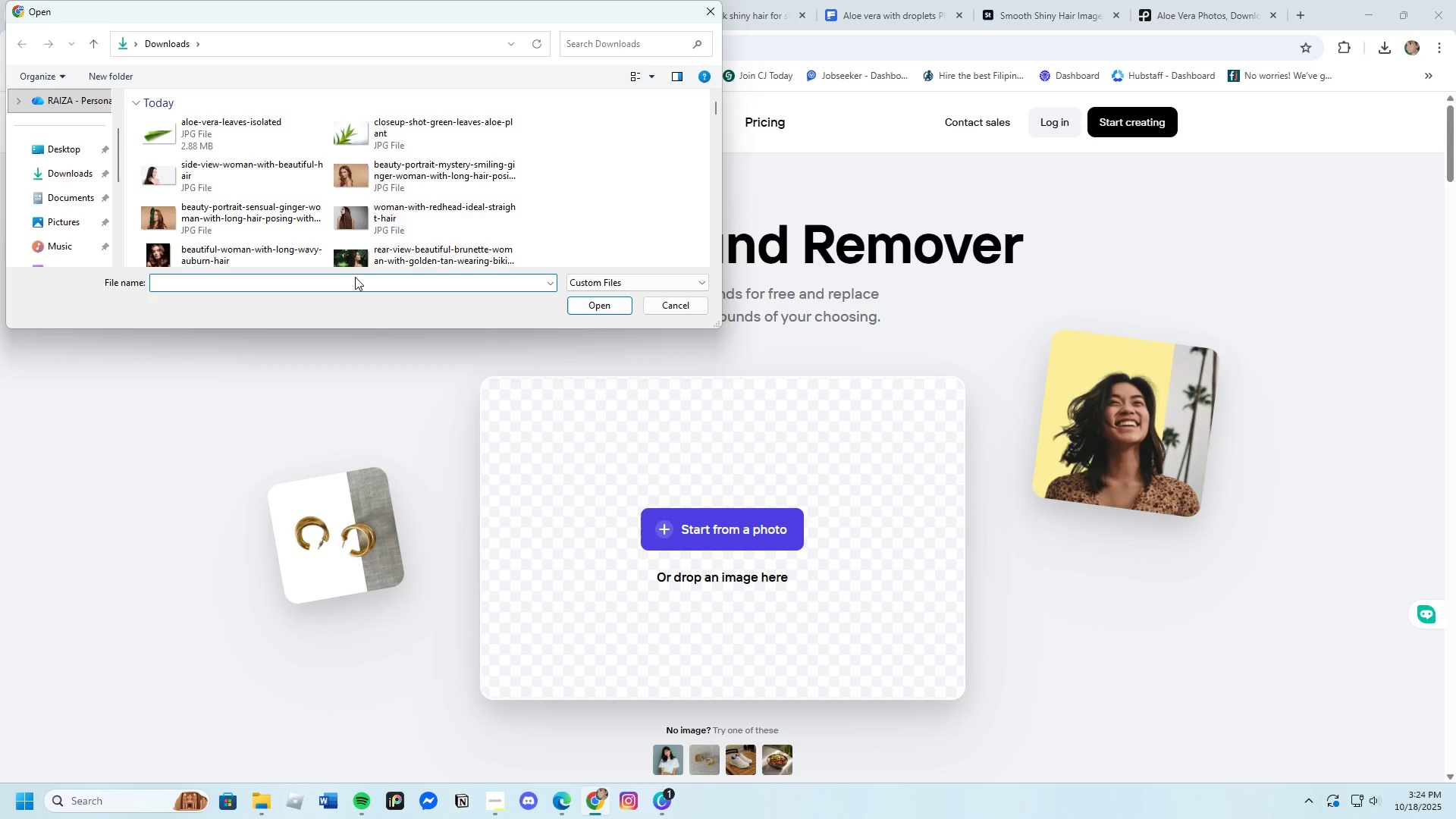 
left_click([246, 165])
 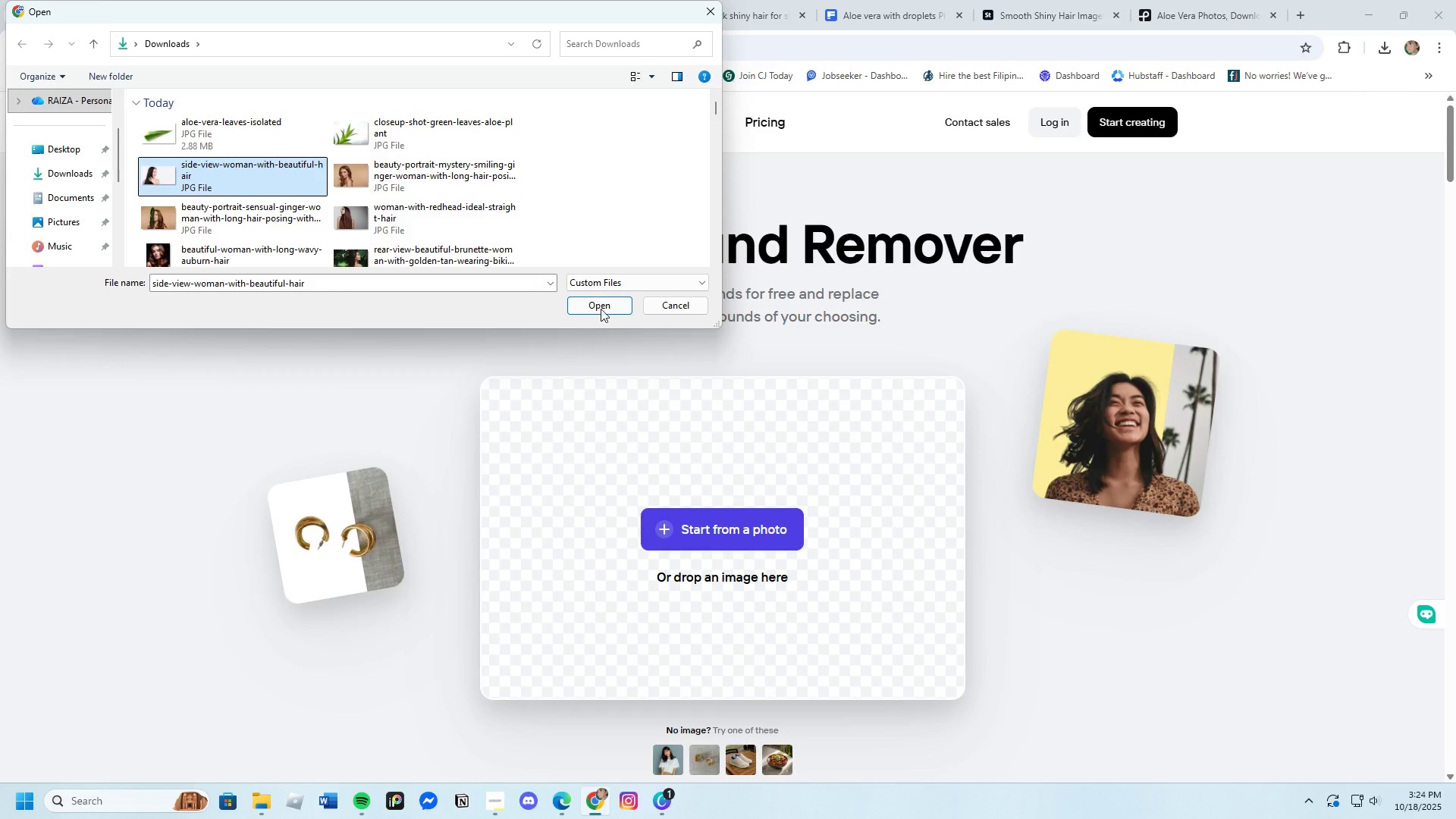 
left_click([596, 305])
 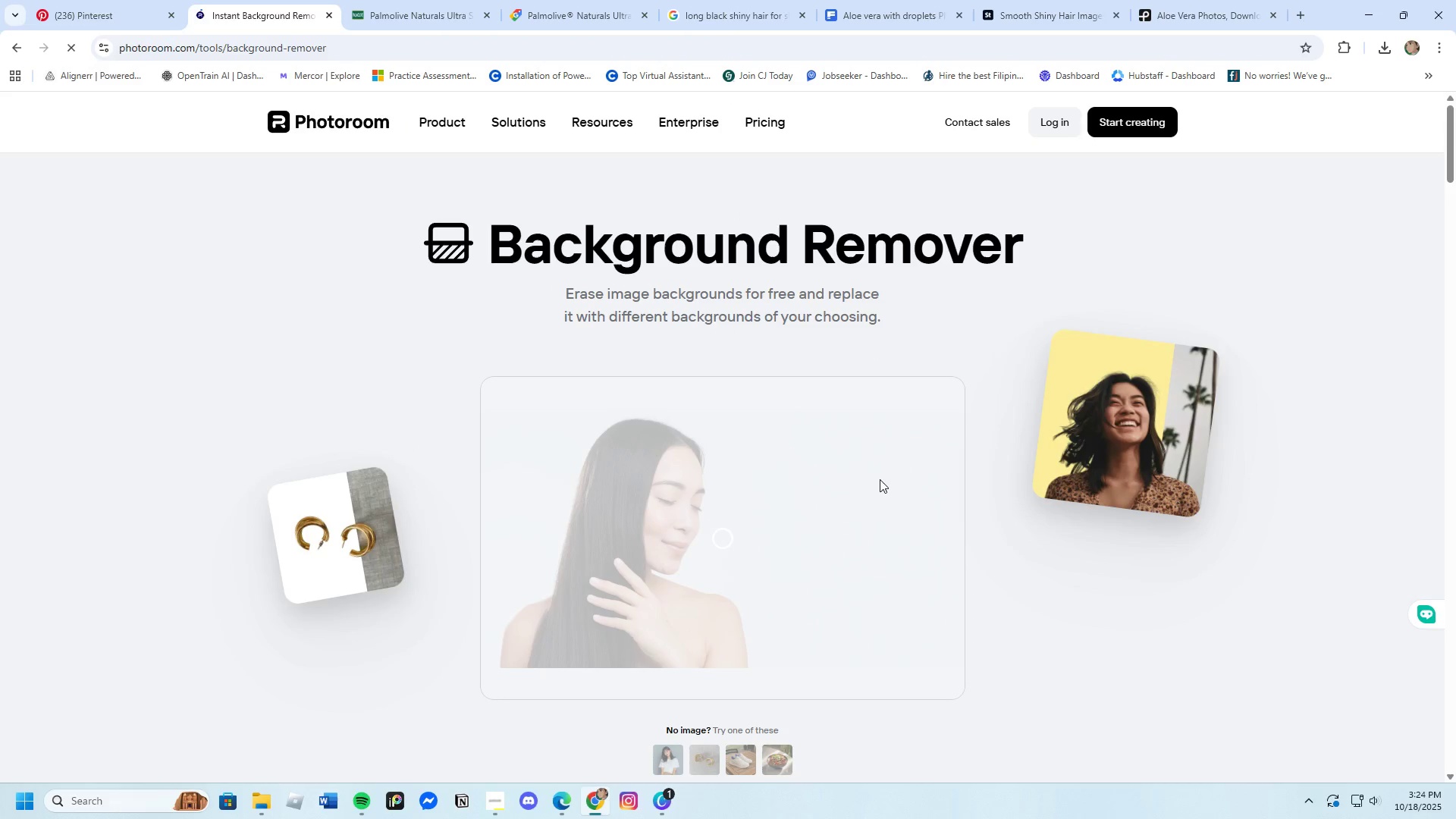 
scroll: coordinate [877, 482], scroll_direction: down, amount: 1.0
 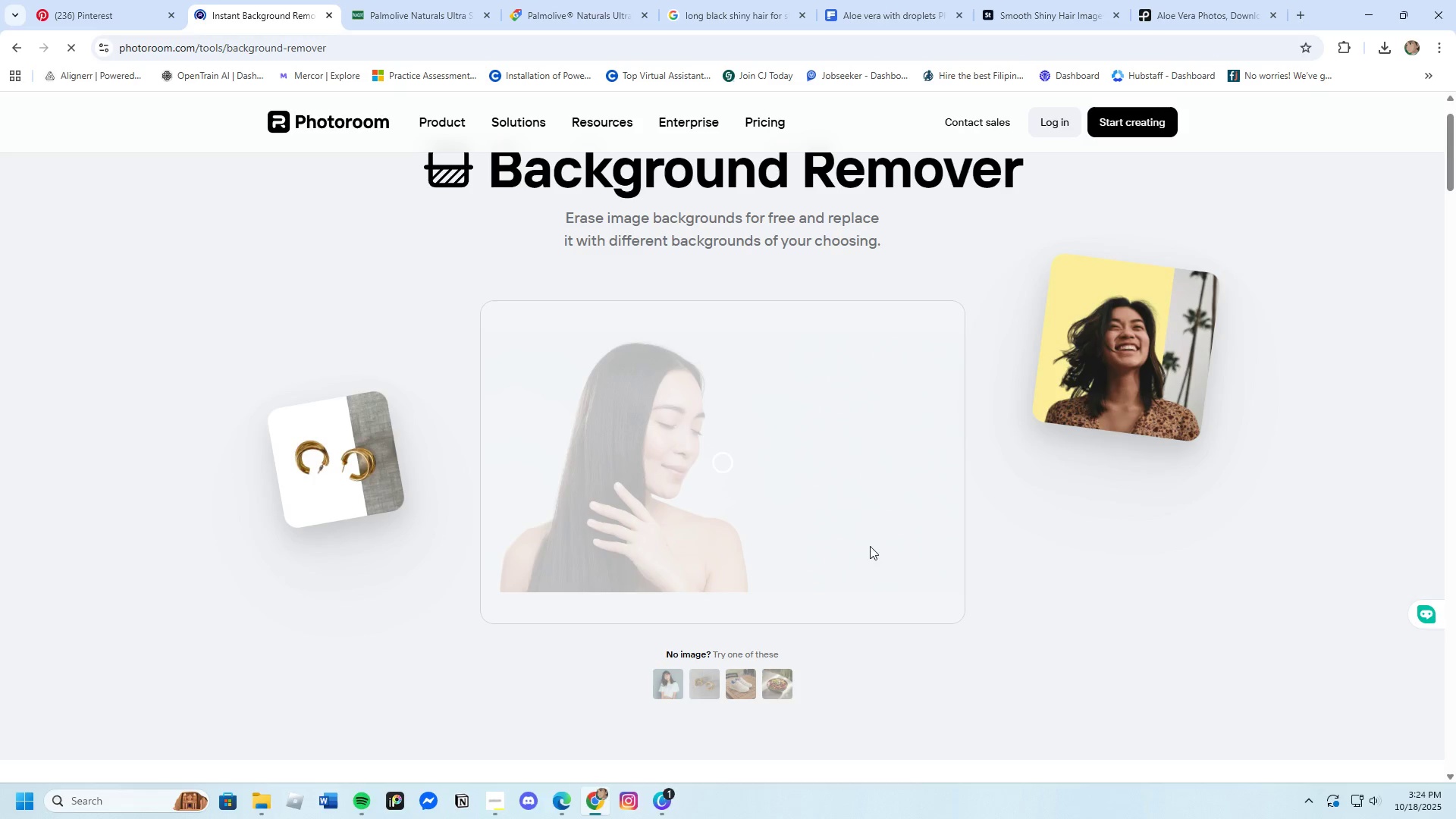 
wait(41.26)
 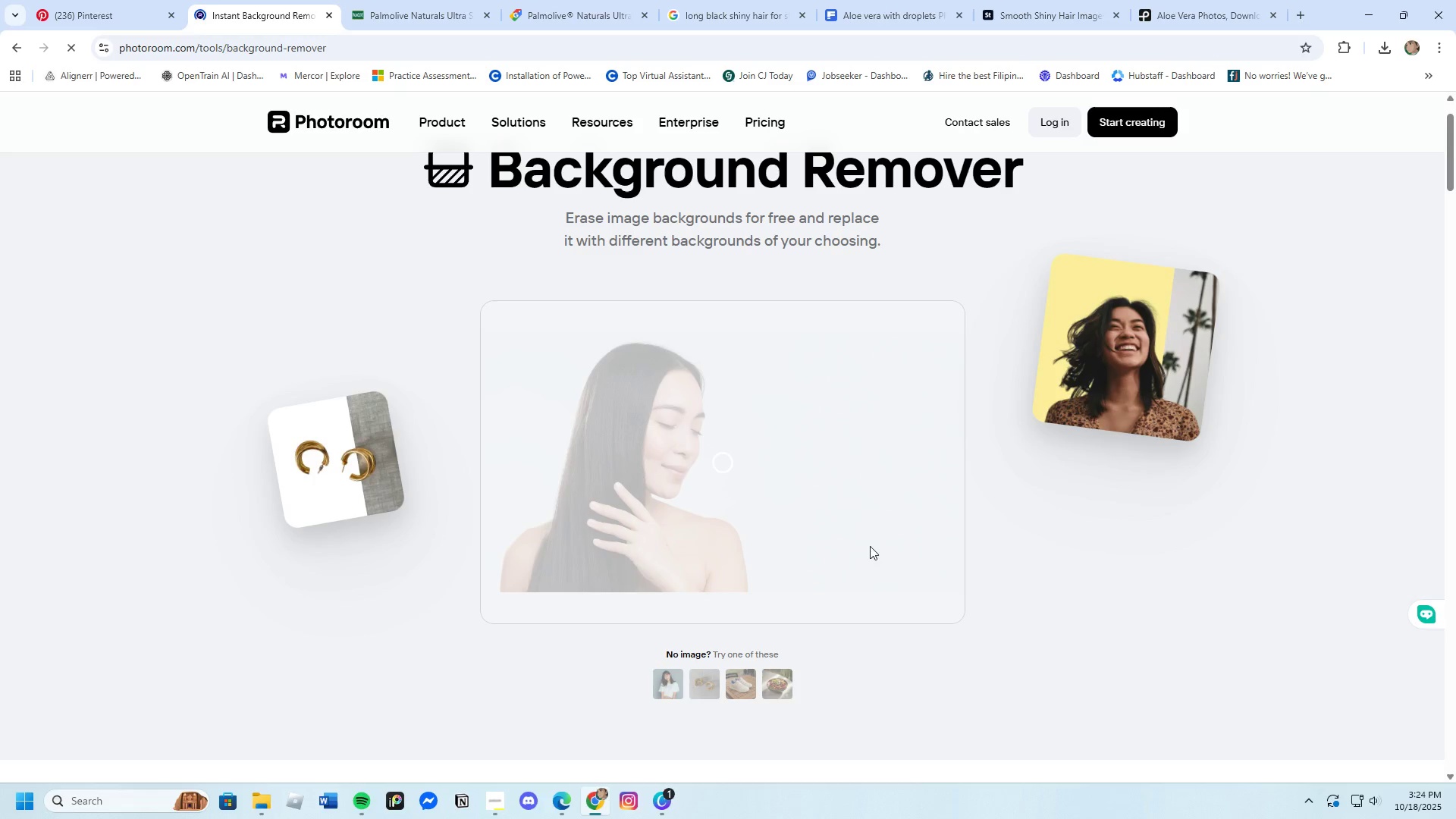 
scroll: coordinate [1163, 409], scroll_direction: up, amount: 4.0
 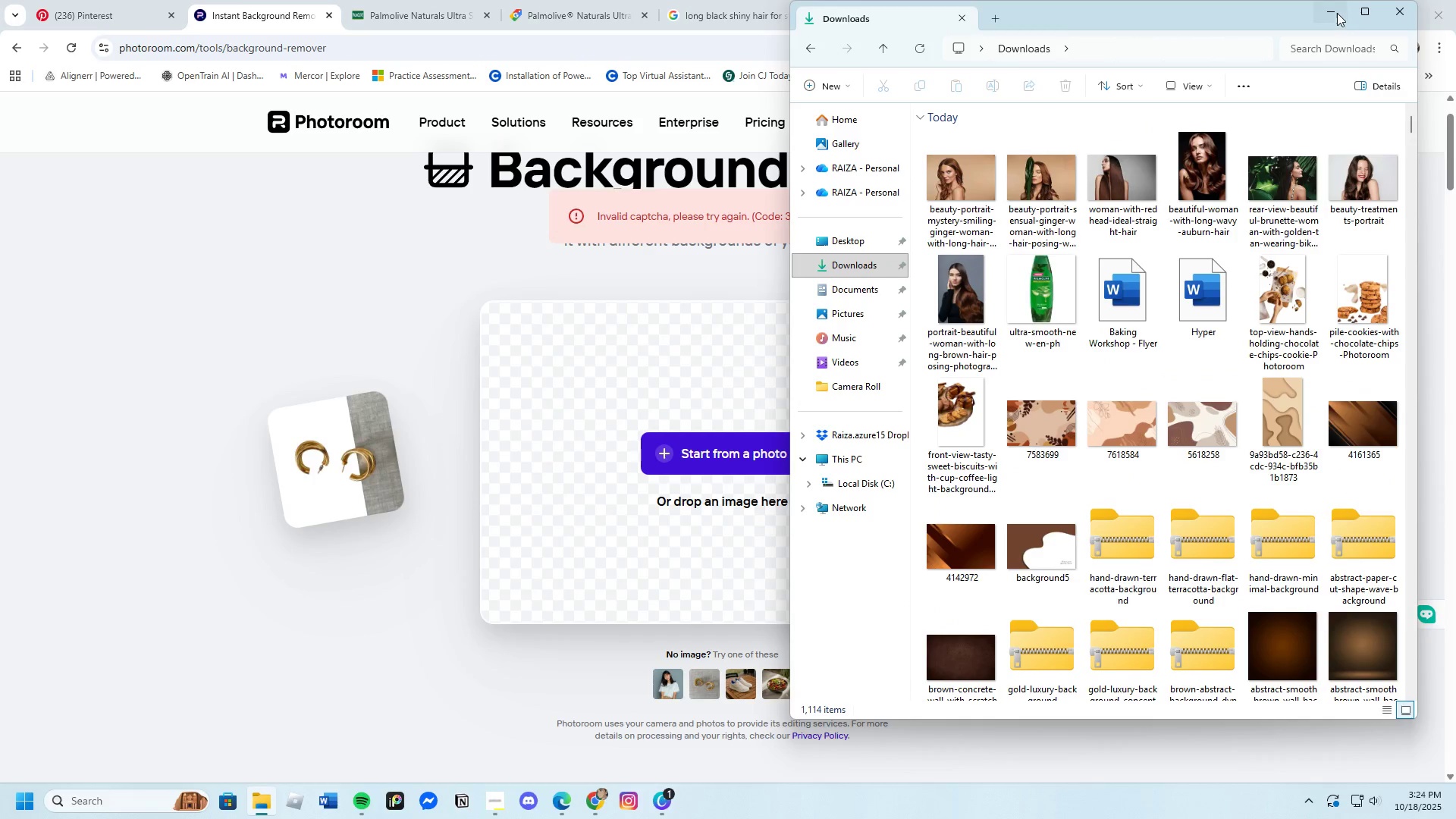 
left_click([1337, 13])
 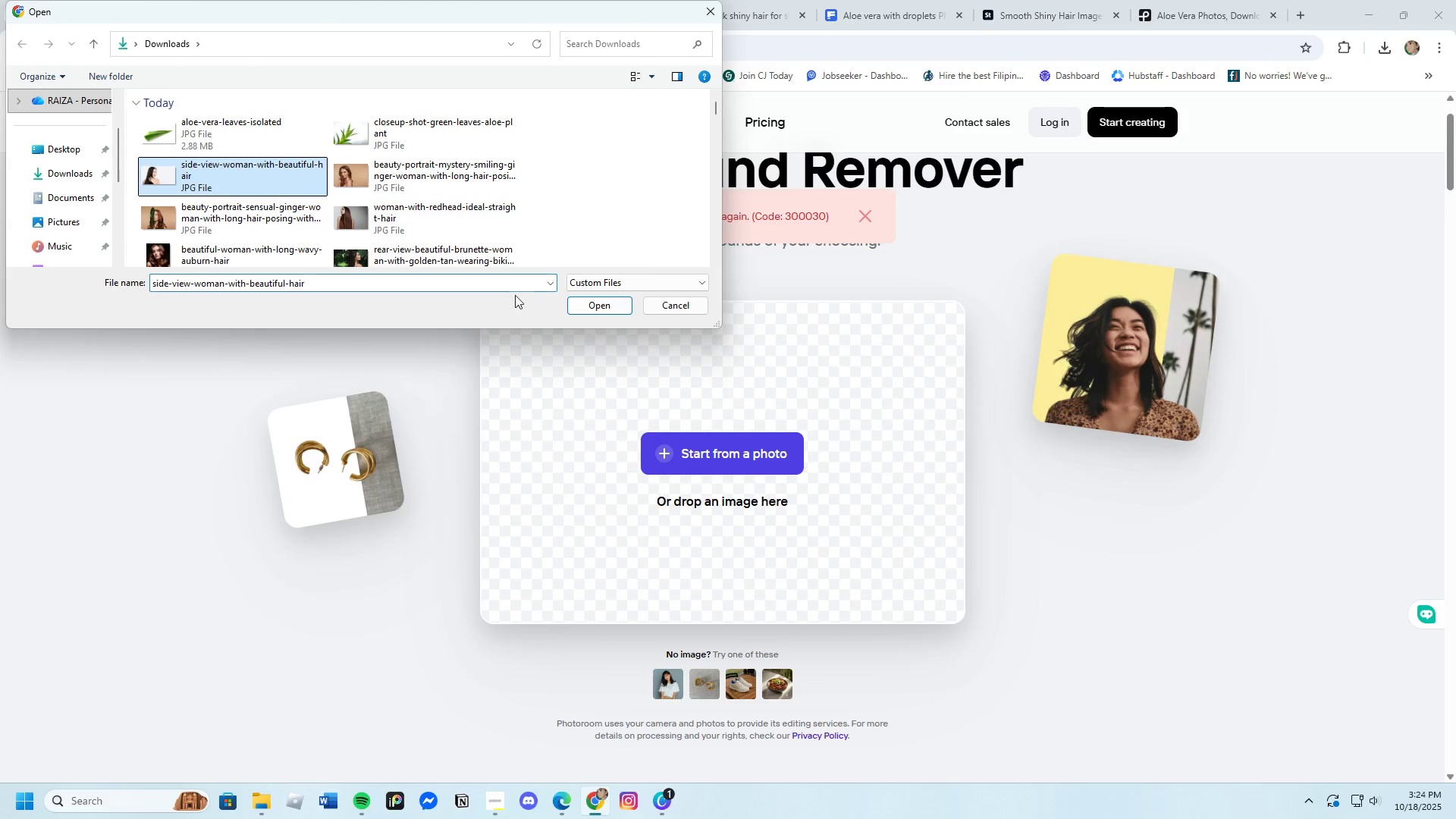 
left_click([590, 307])
 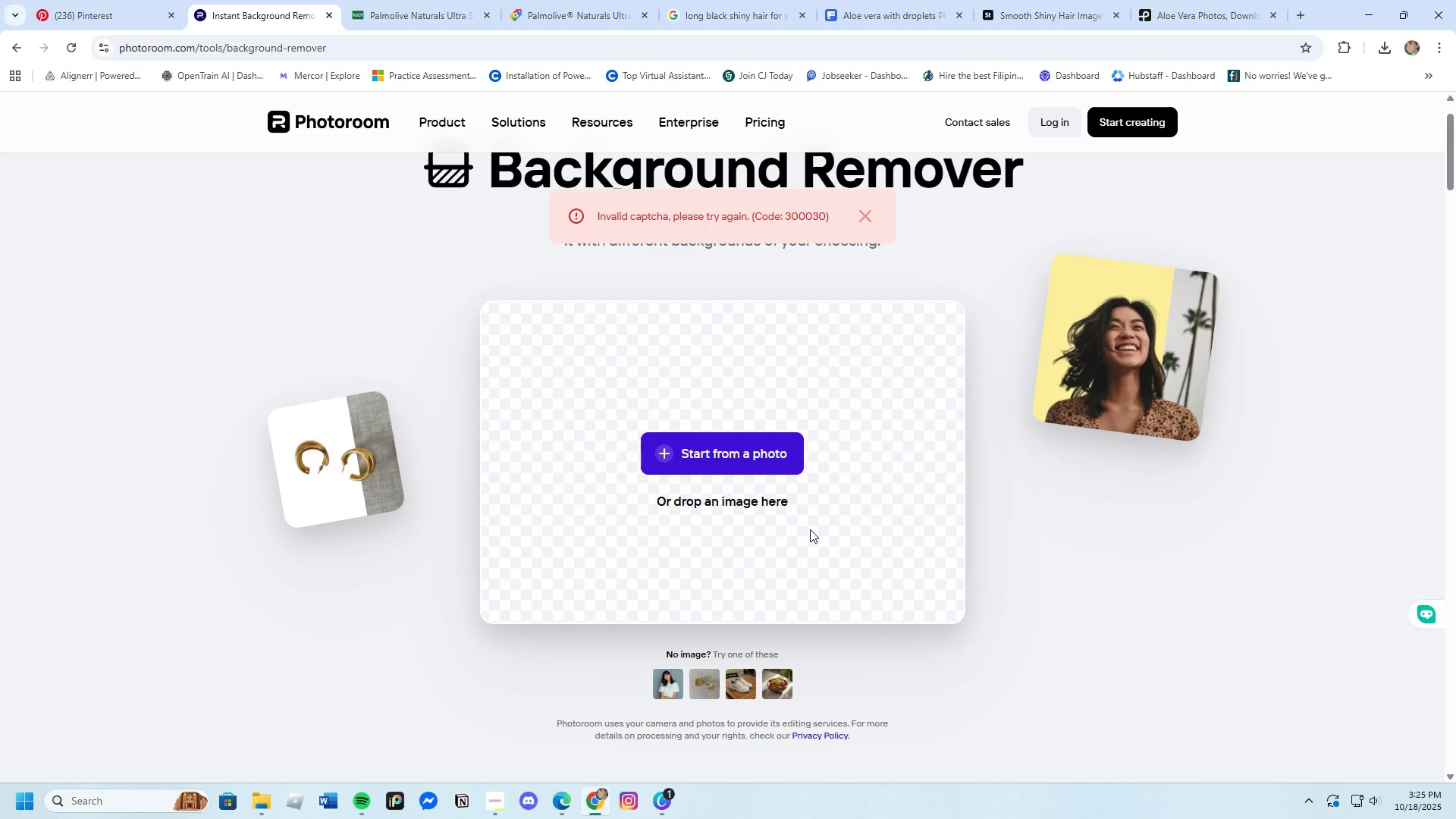 
wait(39.64)
 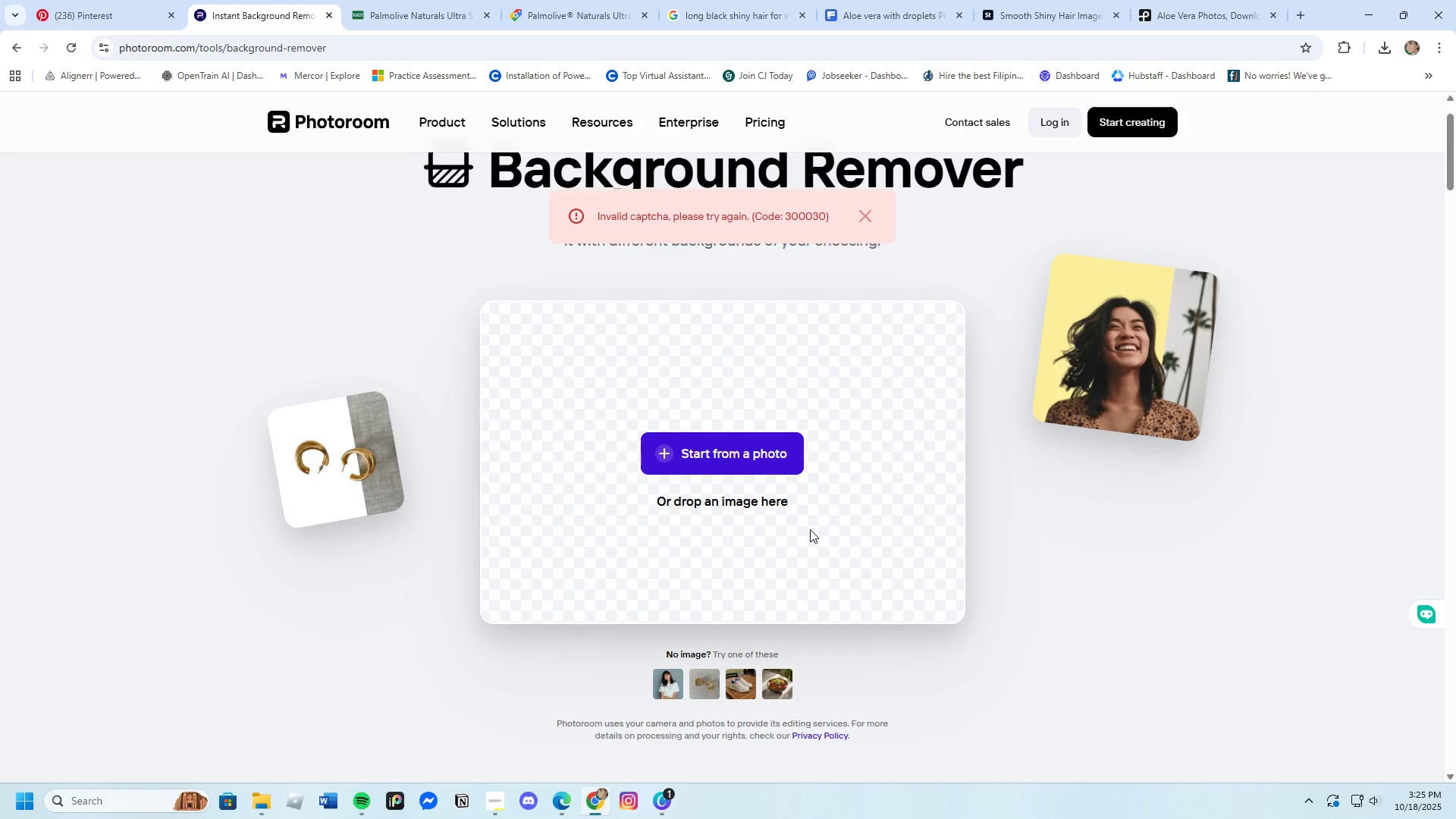 
left_click([68, 54])
 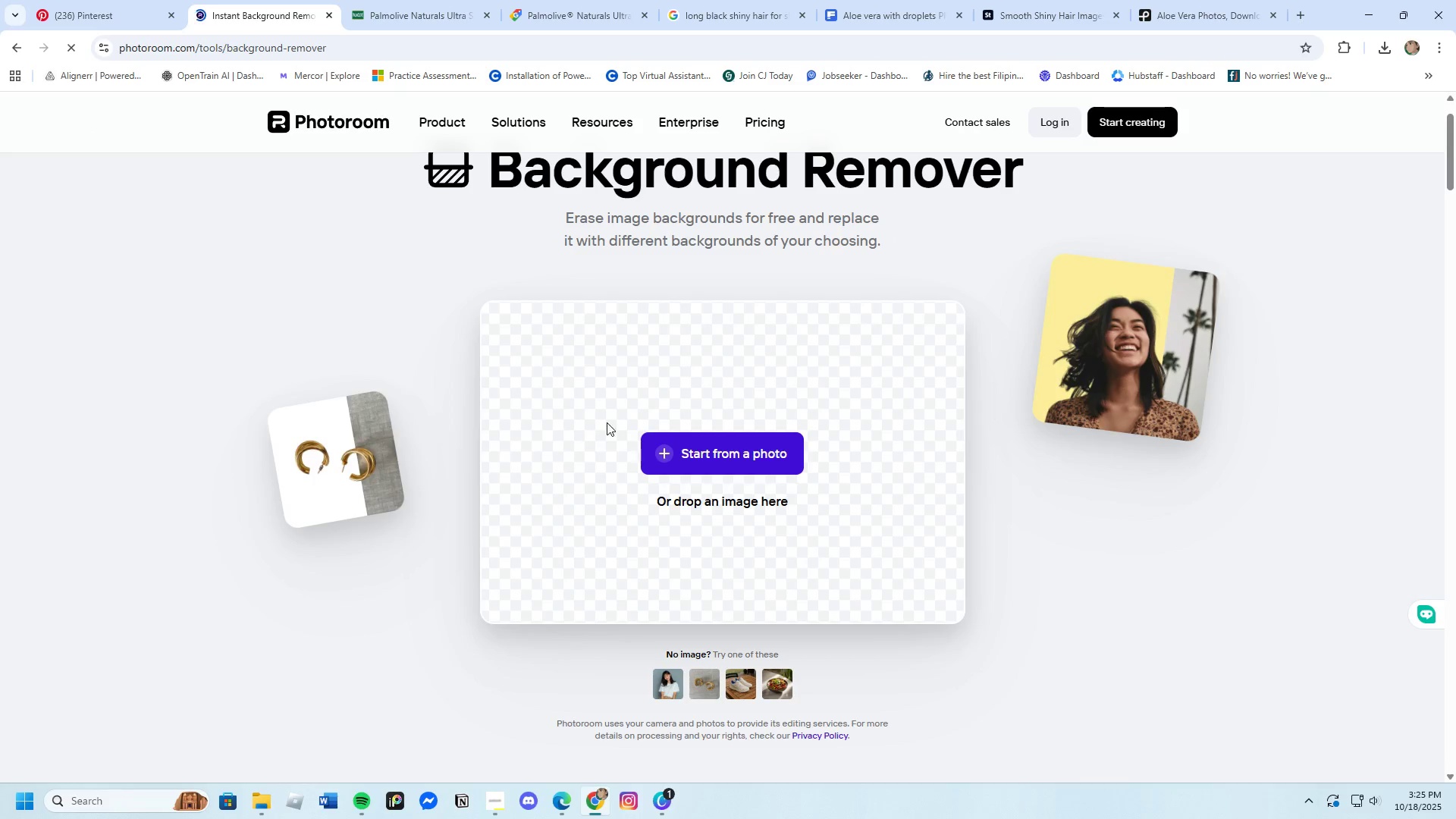 
left_click([662, 444])
 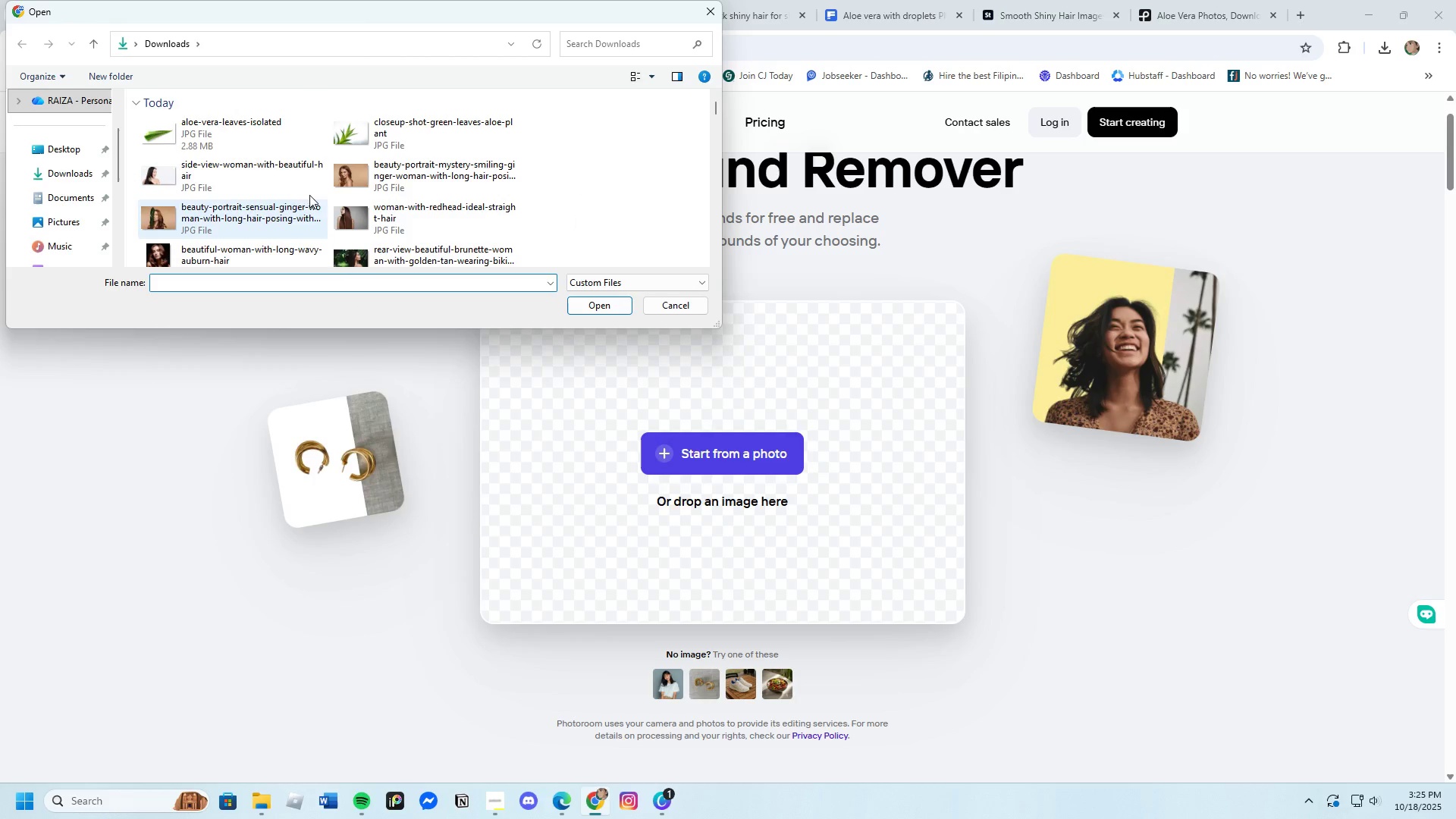 
left_click([217, 170])
 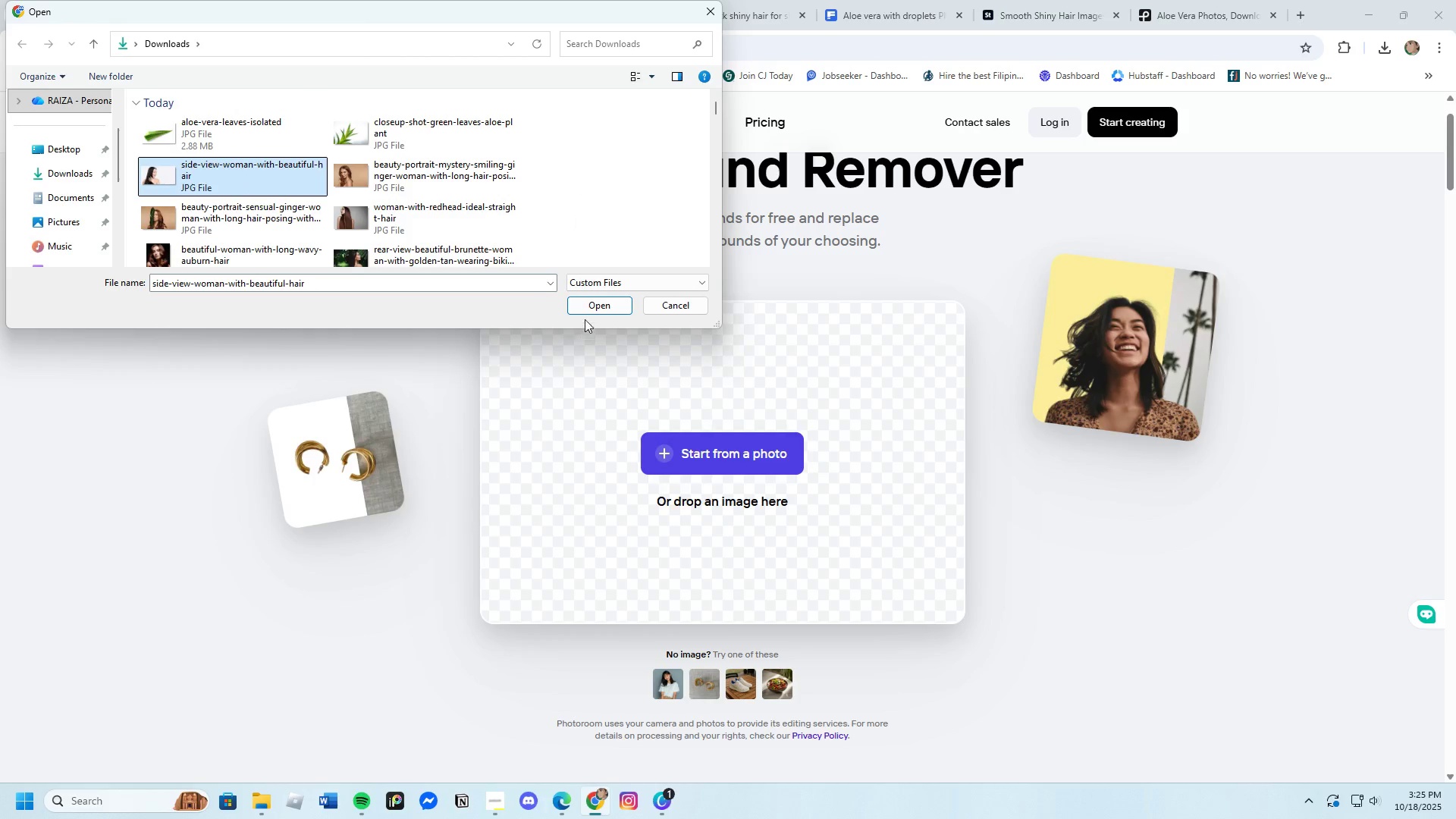 
left_click([587, 314])
 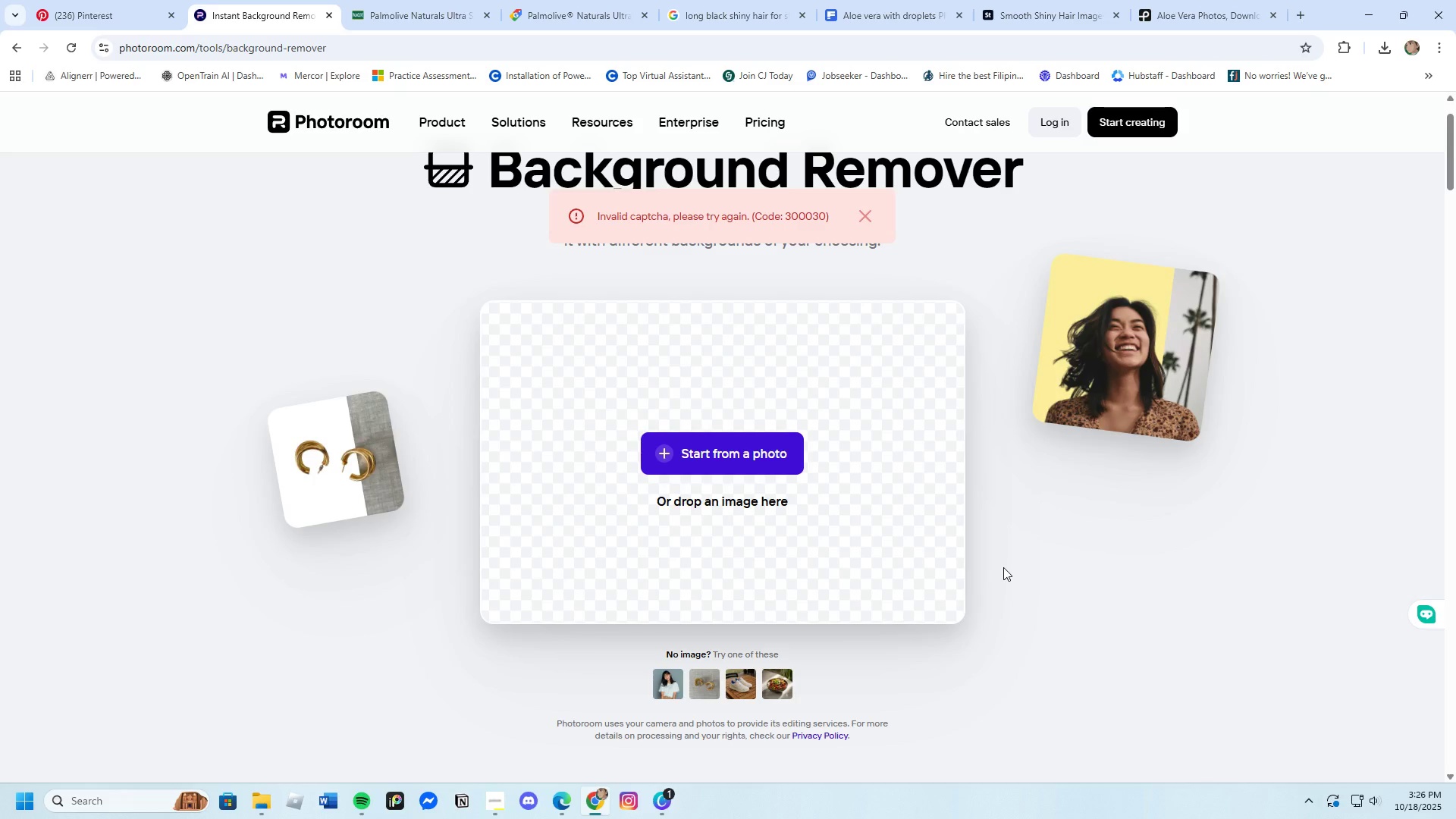 
wait(44.36)
 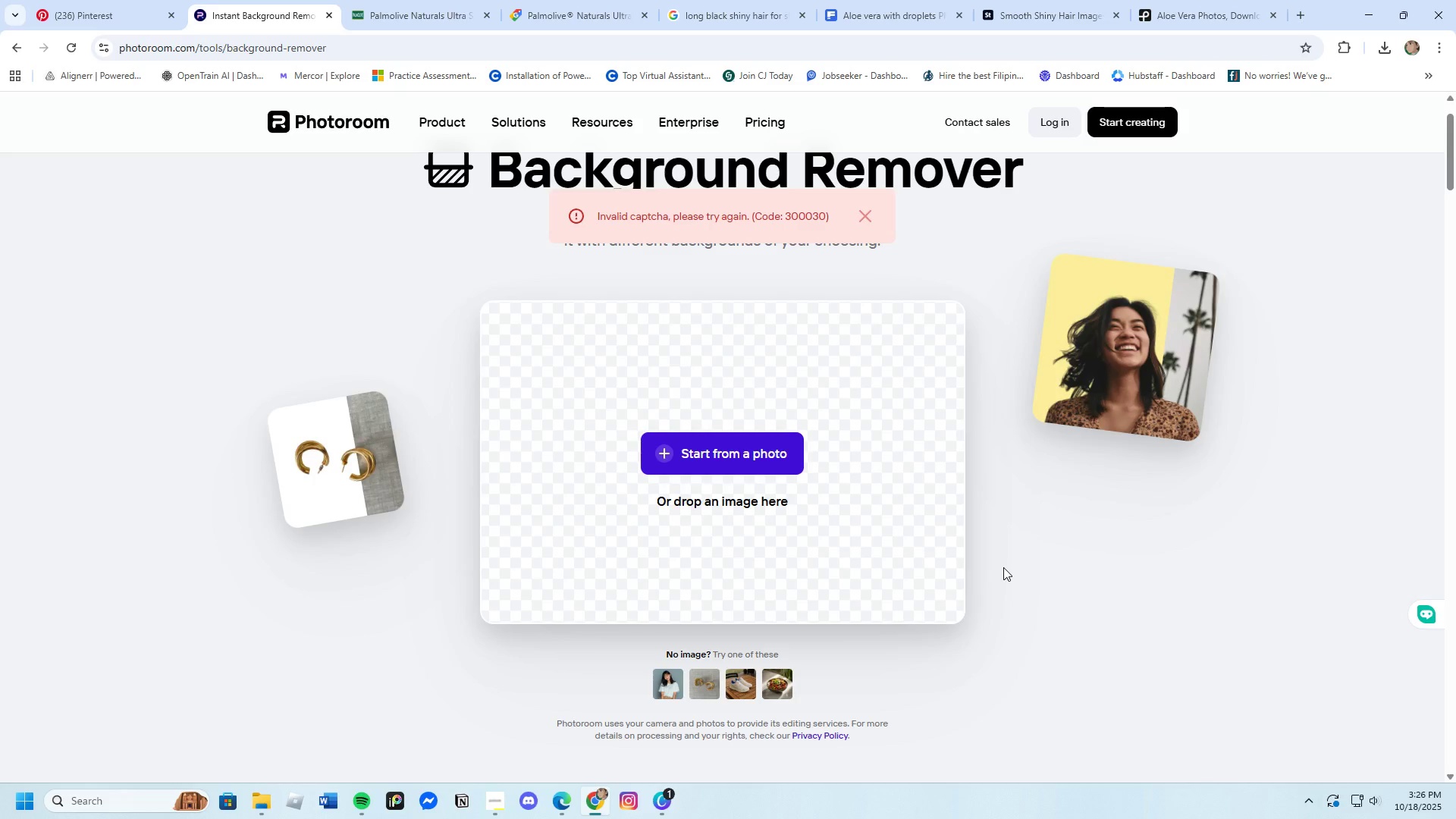 
left_click([320, 400])
 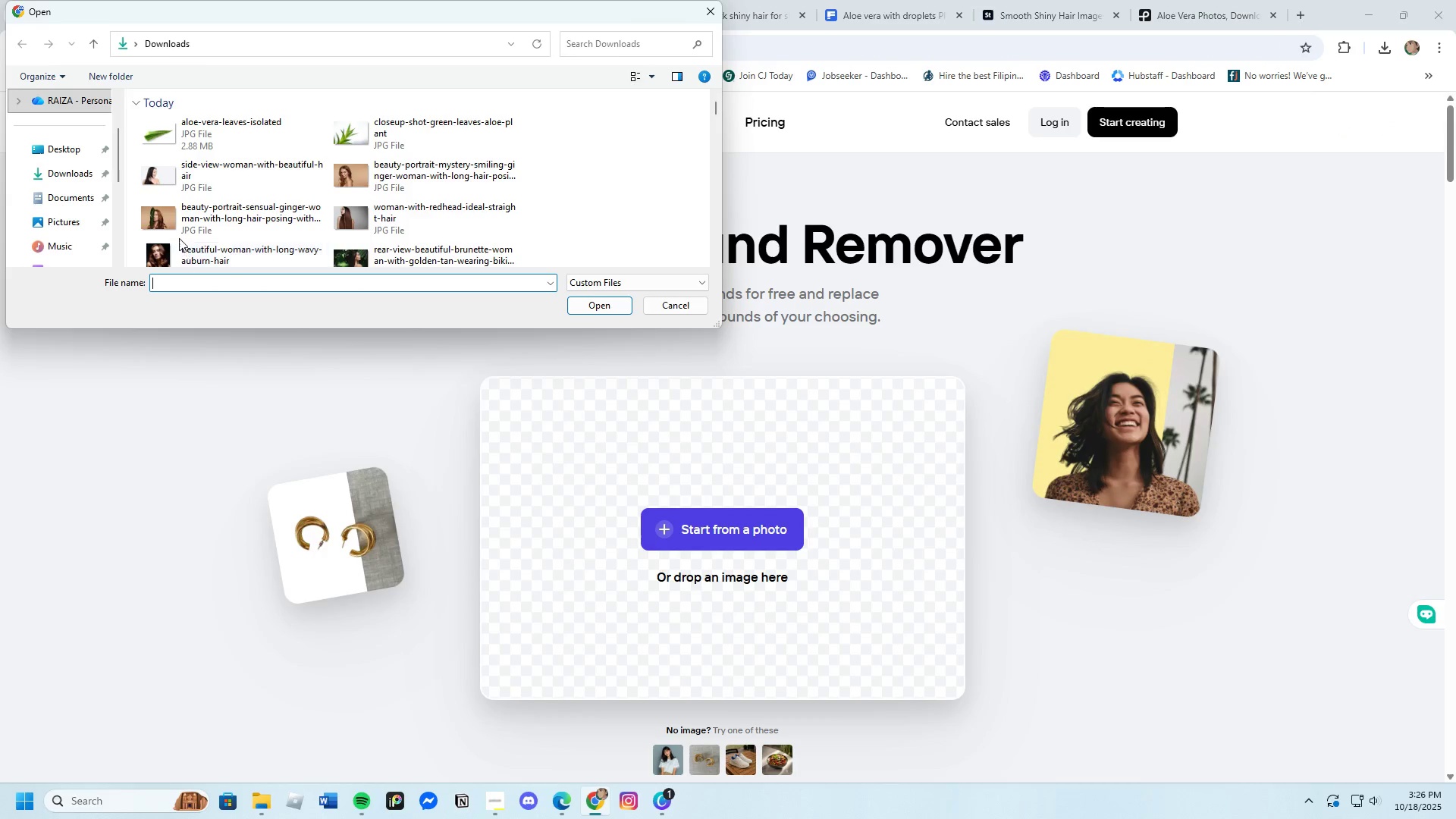 
left_click([183, 188])
 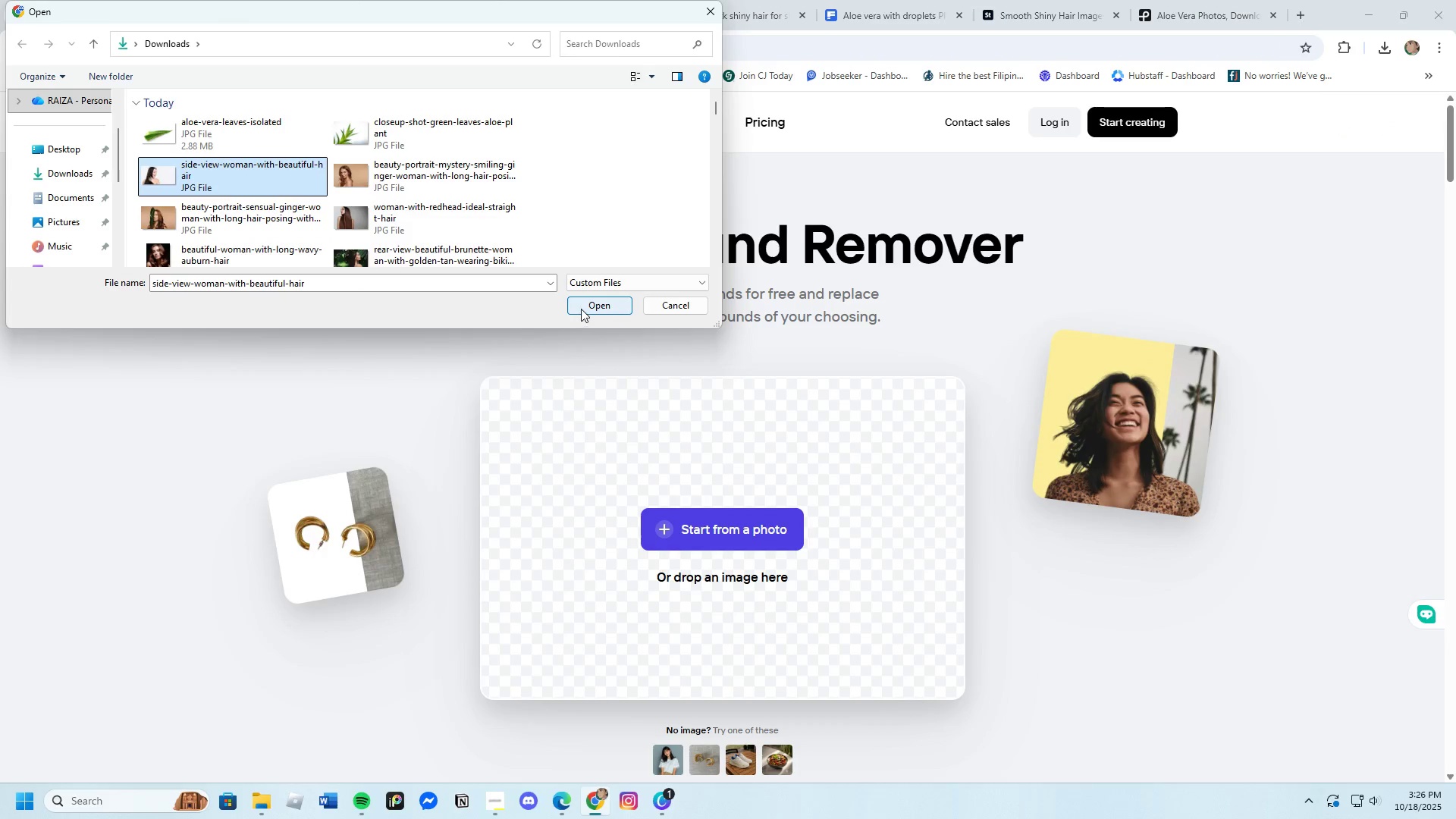 
left_click([582, 307])
 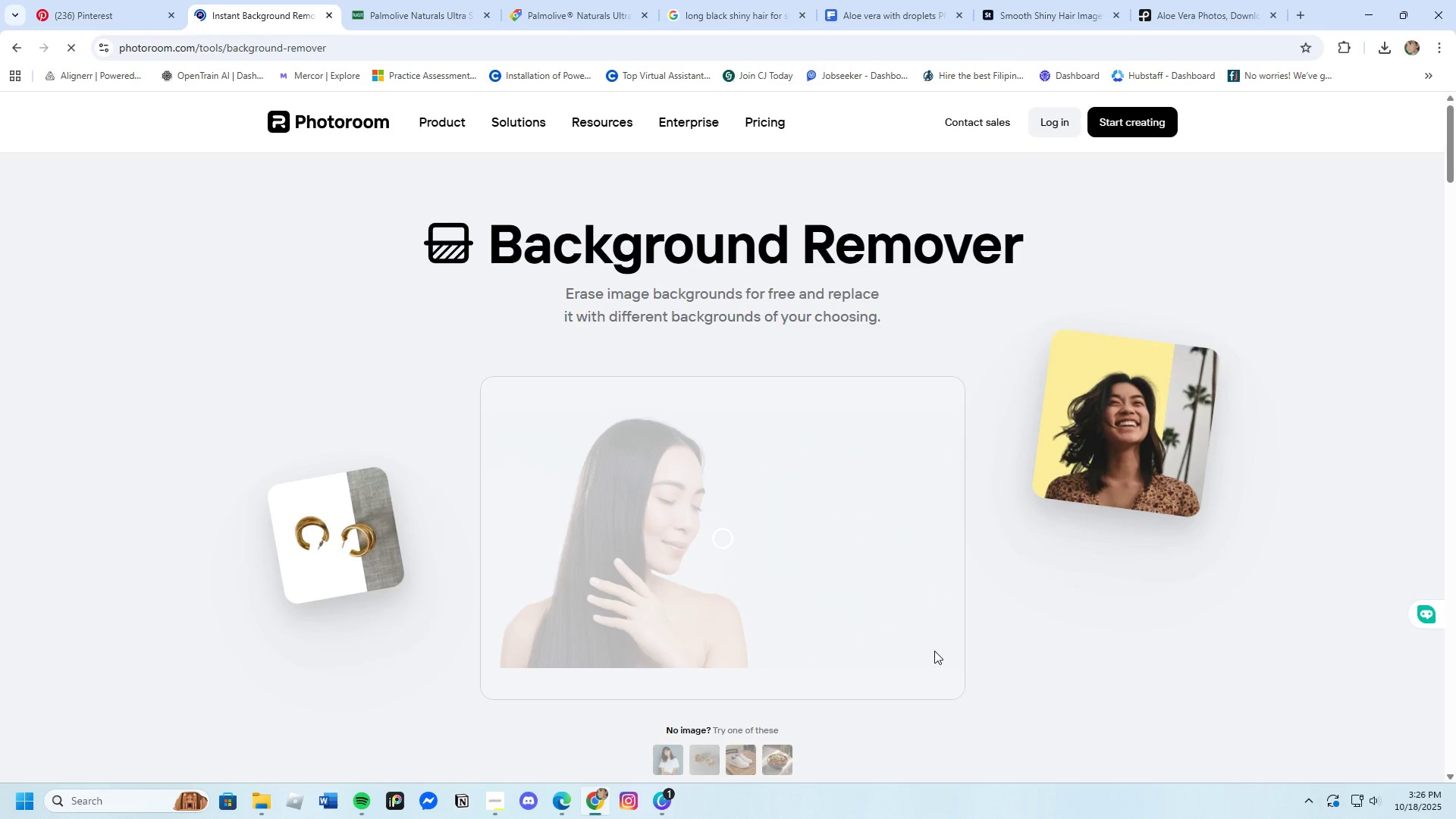 
scroll: coordinate [927, 639], scroll_direction: down, amount: 1.0
 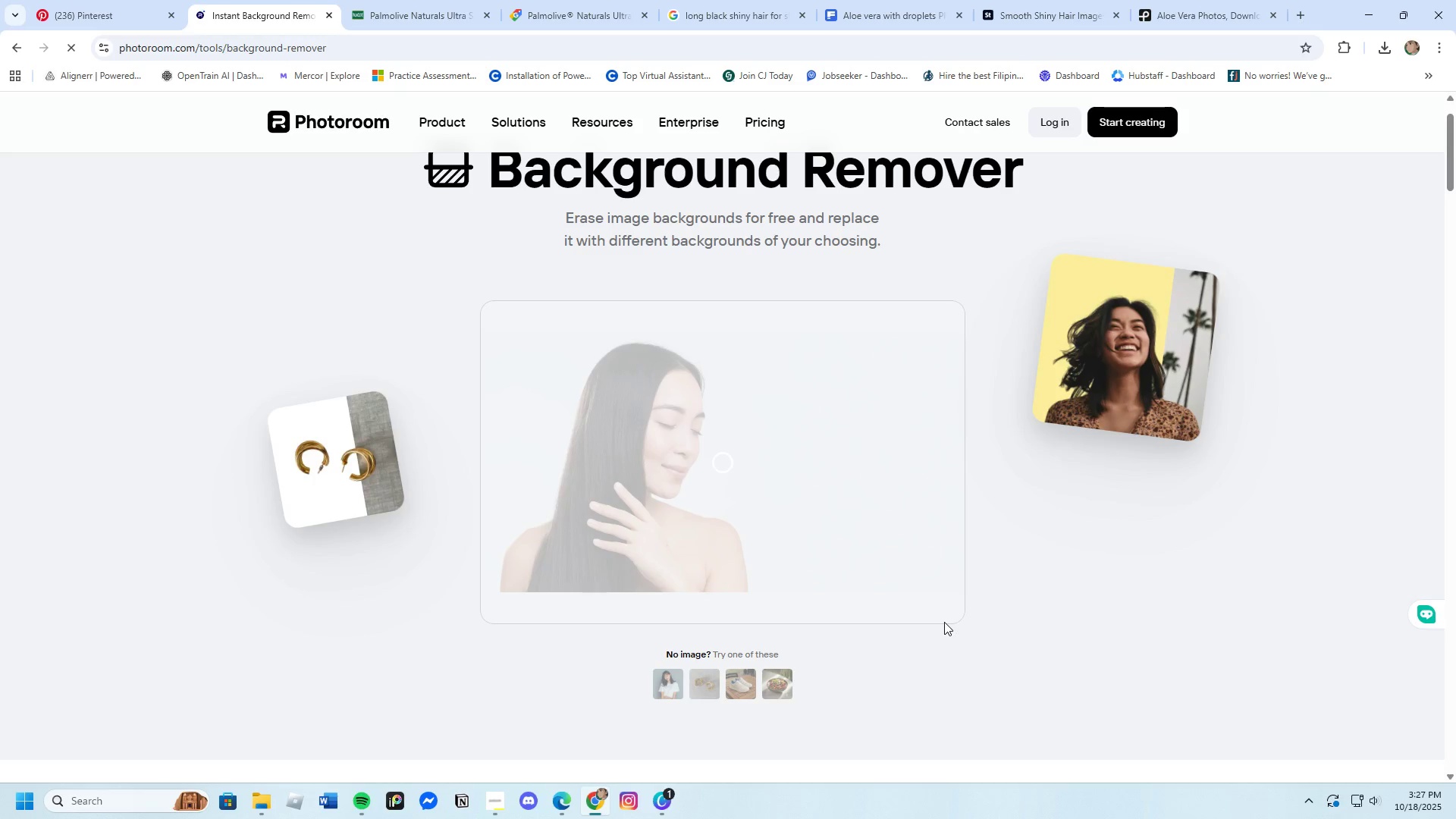 
wait(41.54)
 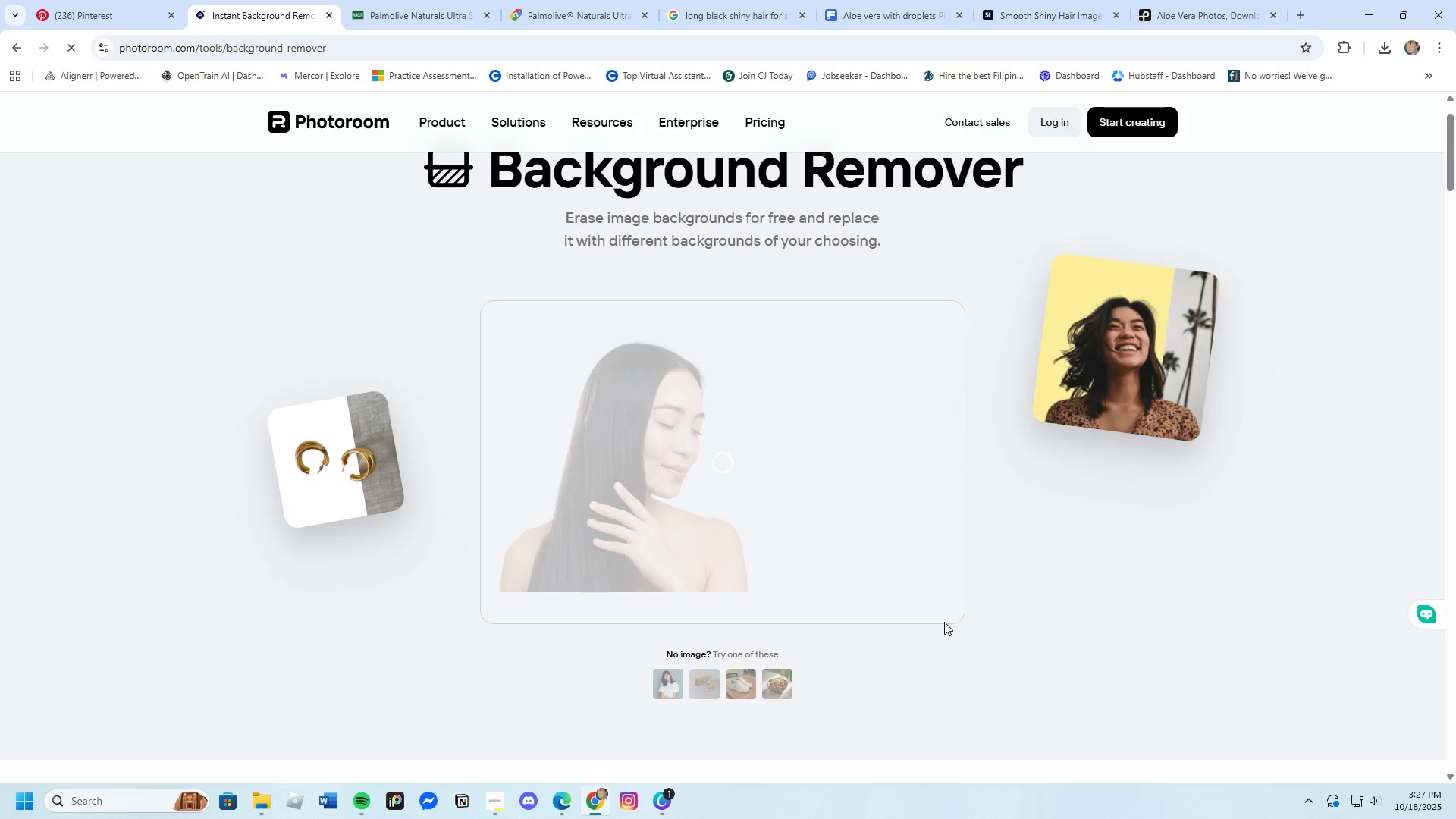 
left_click([700, 434])
 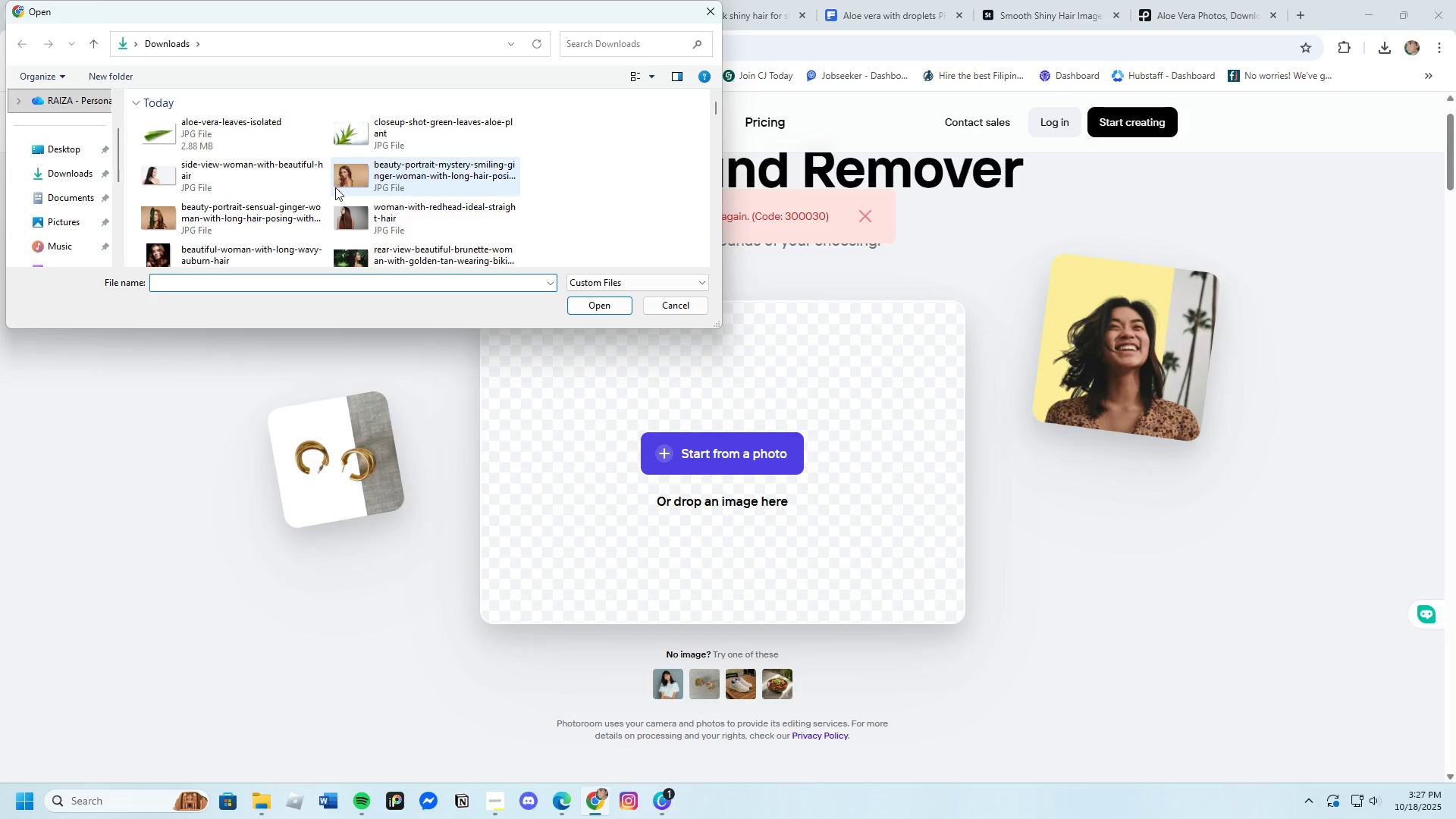 
left_click([341, 212])
 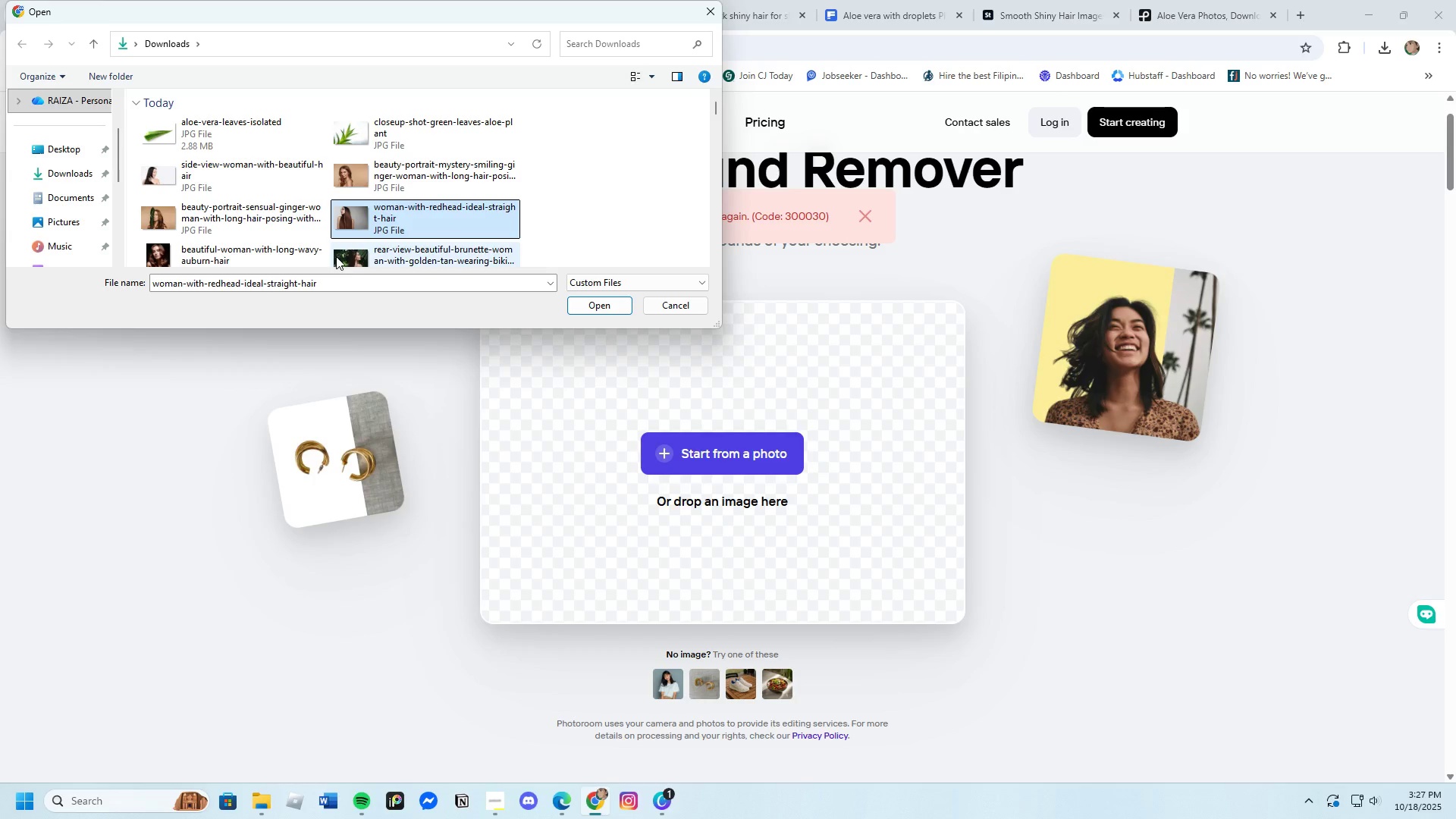 
left_click([356, 249])
 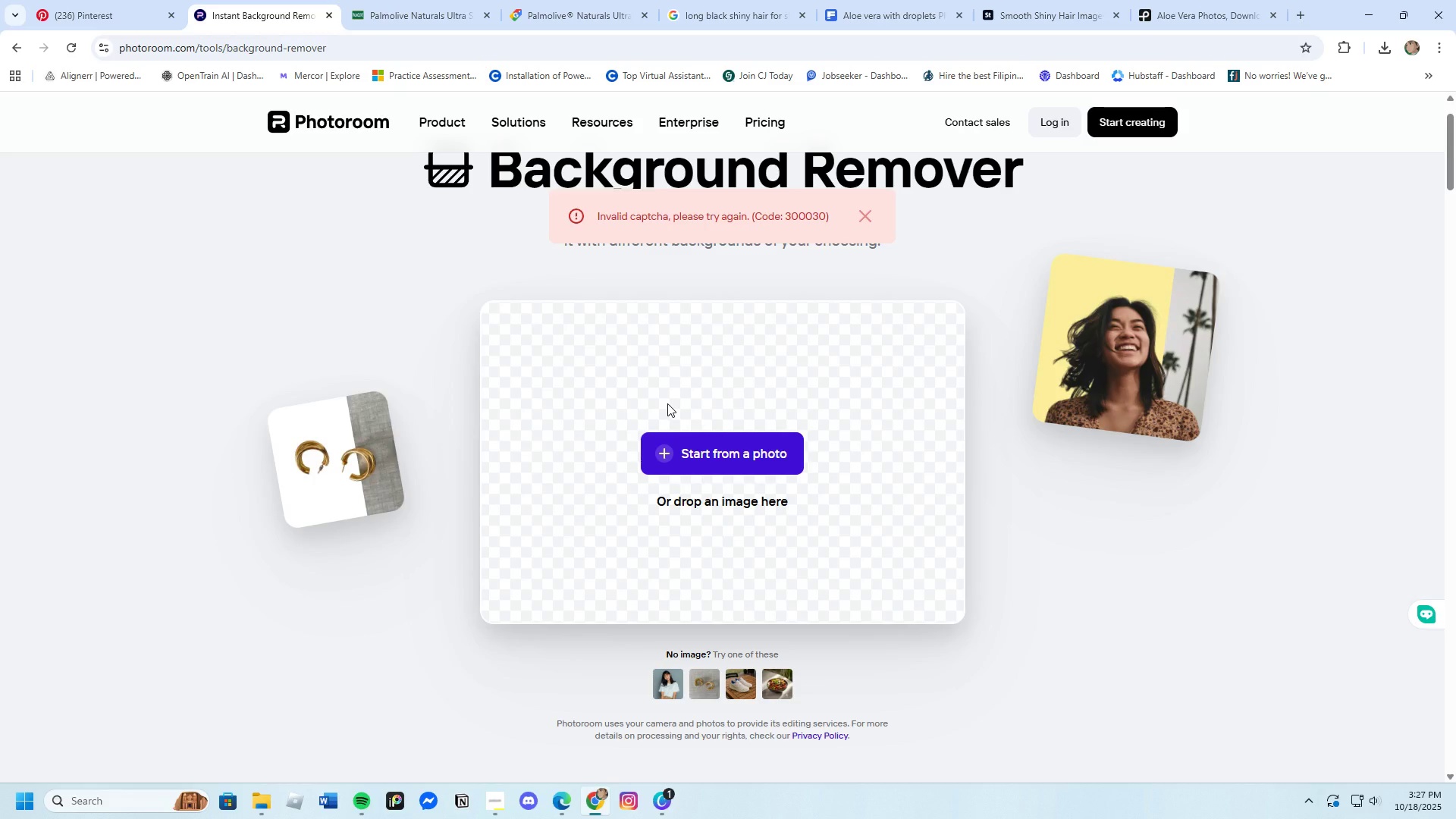 
wait(42.09)
 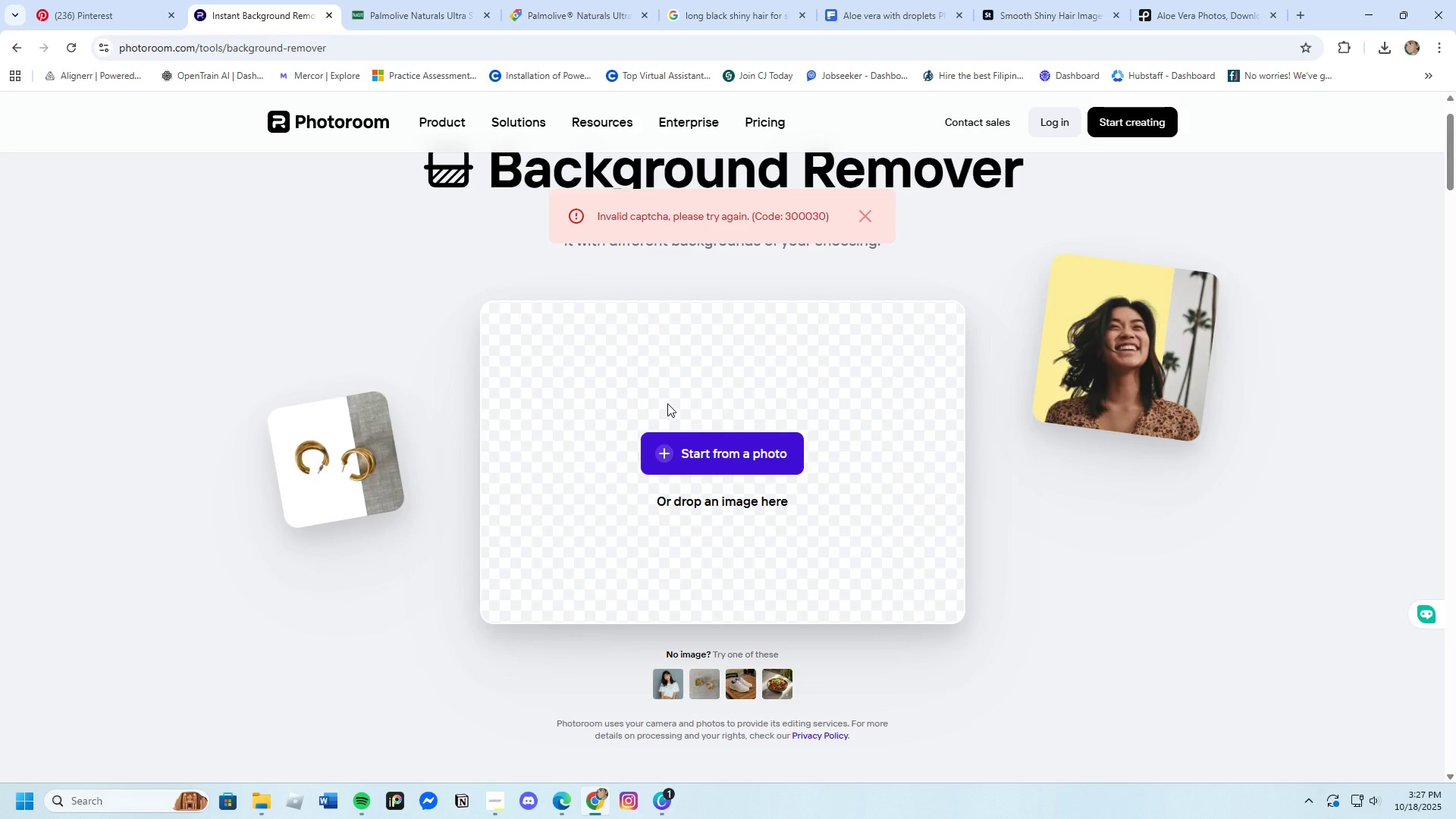 
left_click([12, 41])
 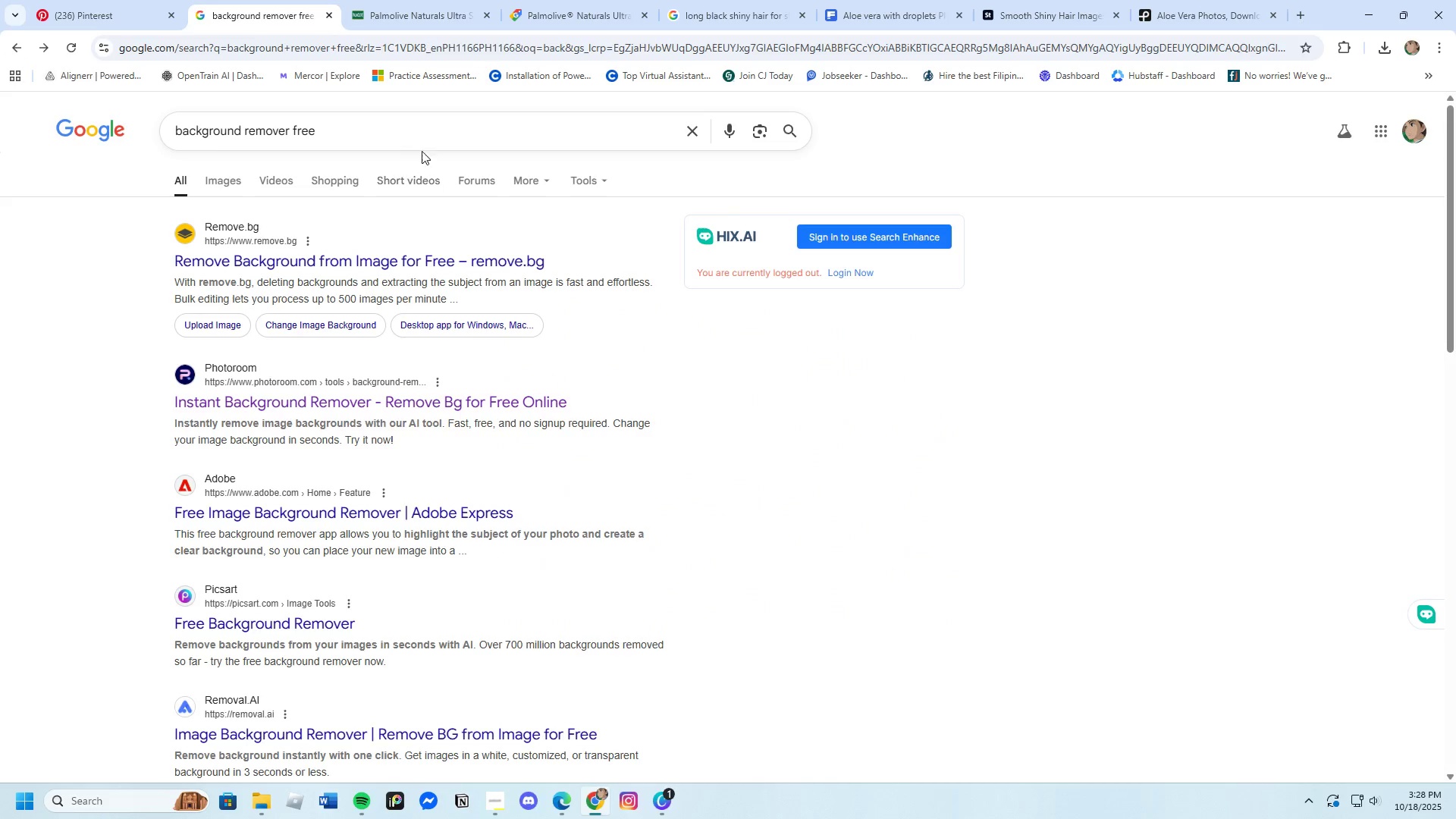 
left_click([431, 141])
 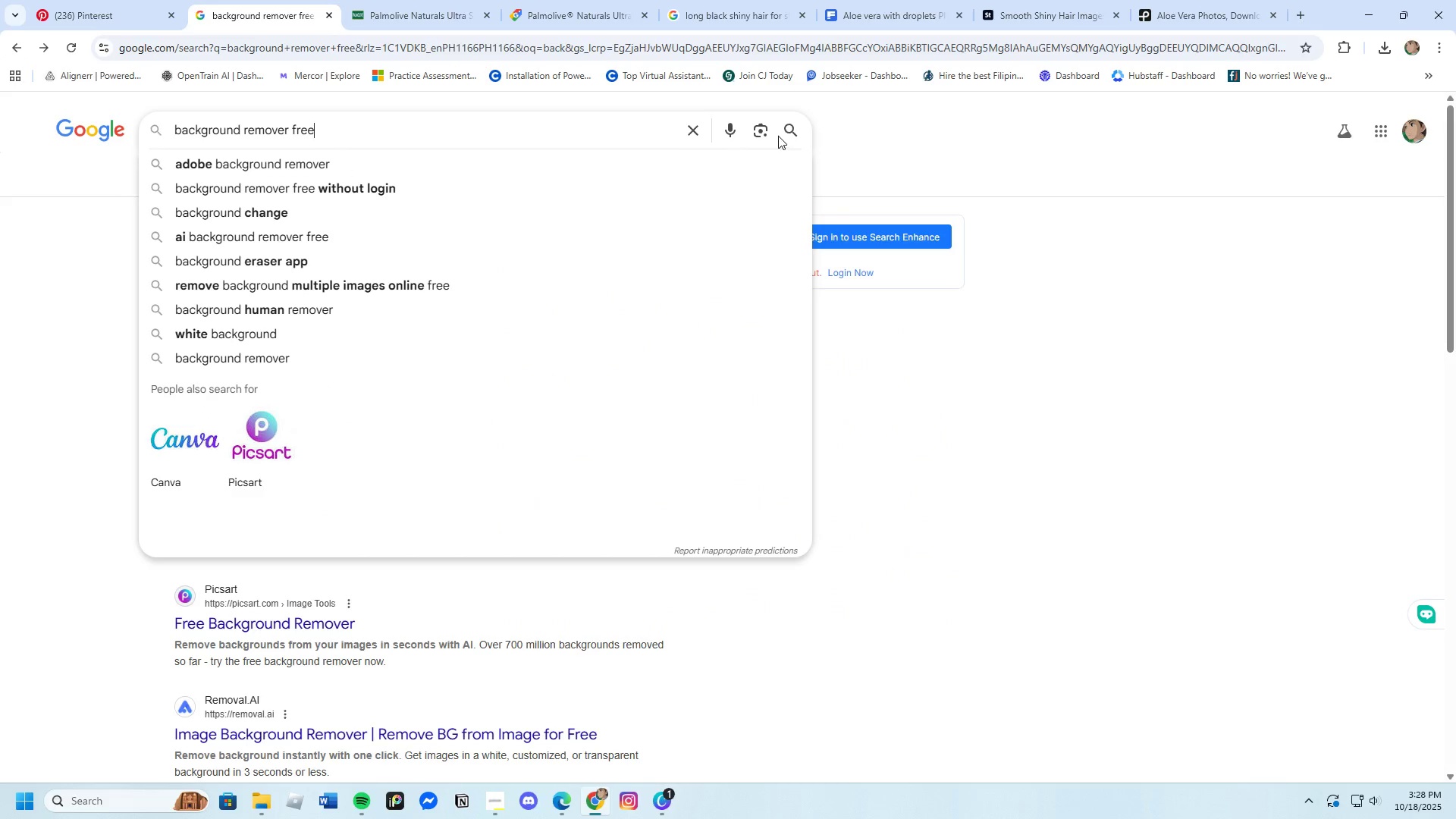 
left_click([792, 131])
 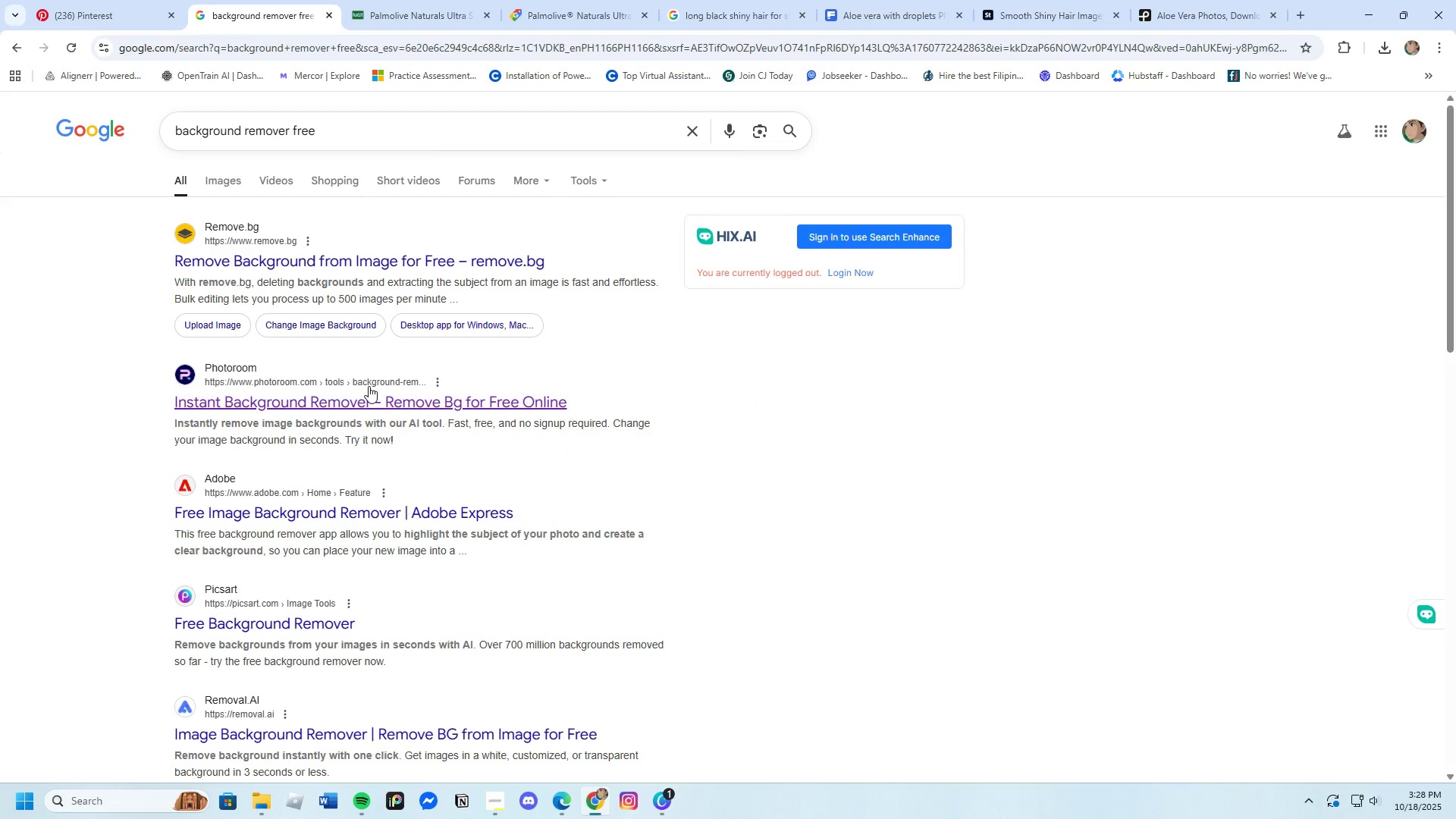 
left_click([370, 394])
 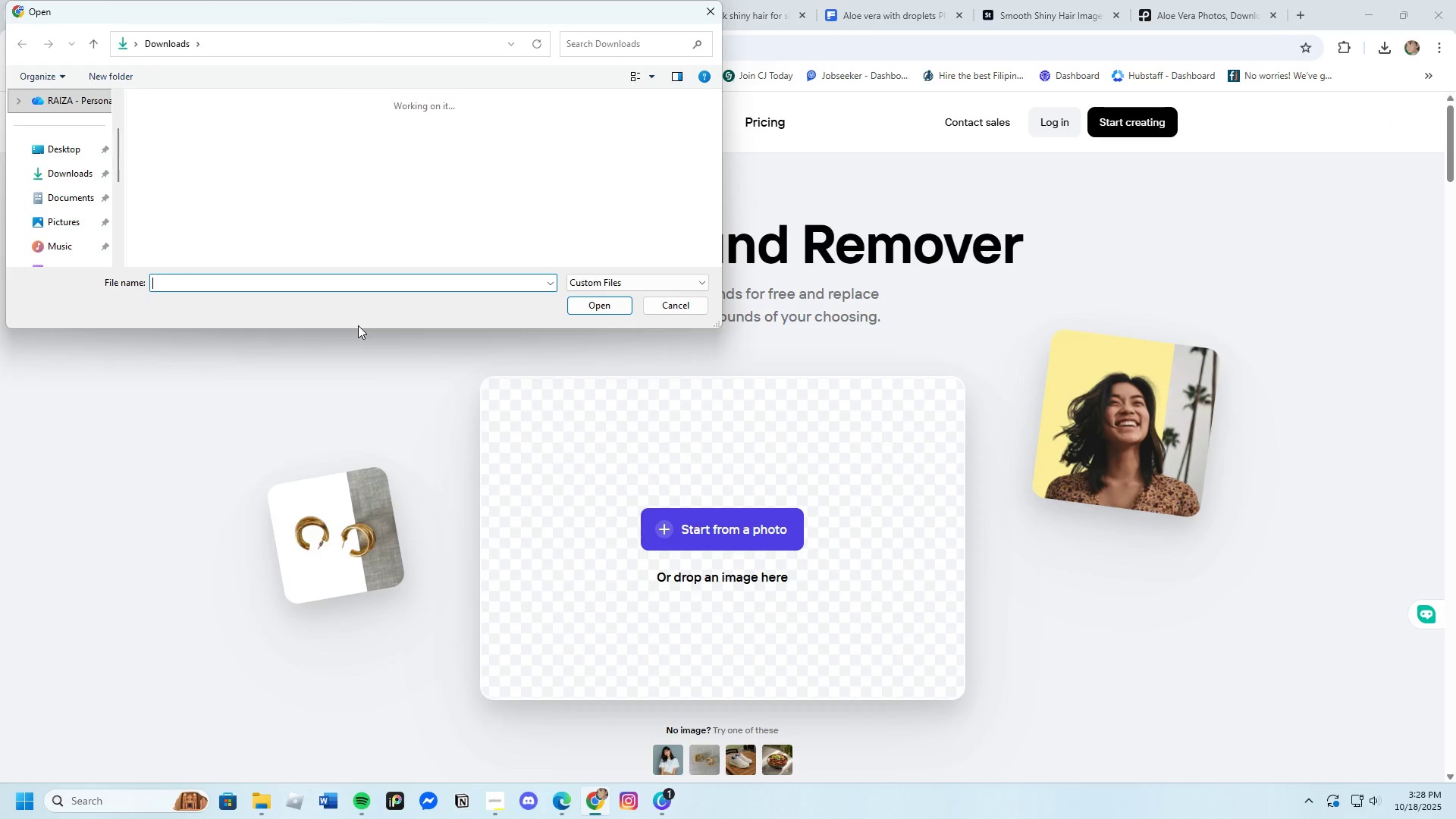 
left_click([231, 184])
 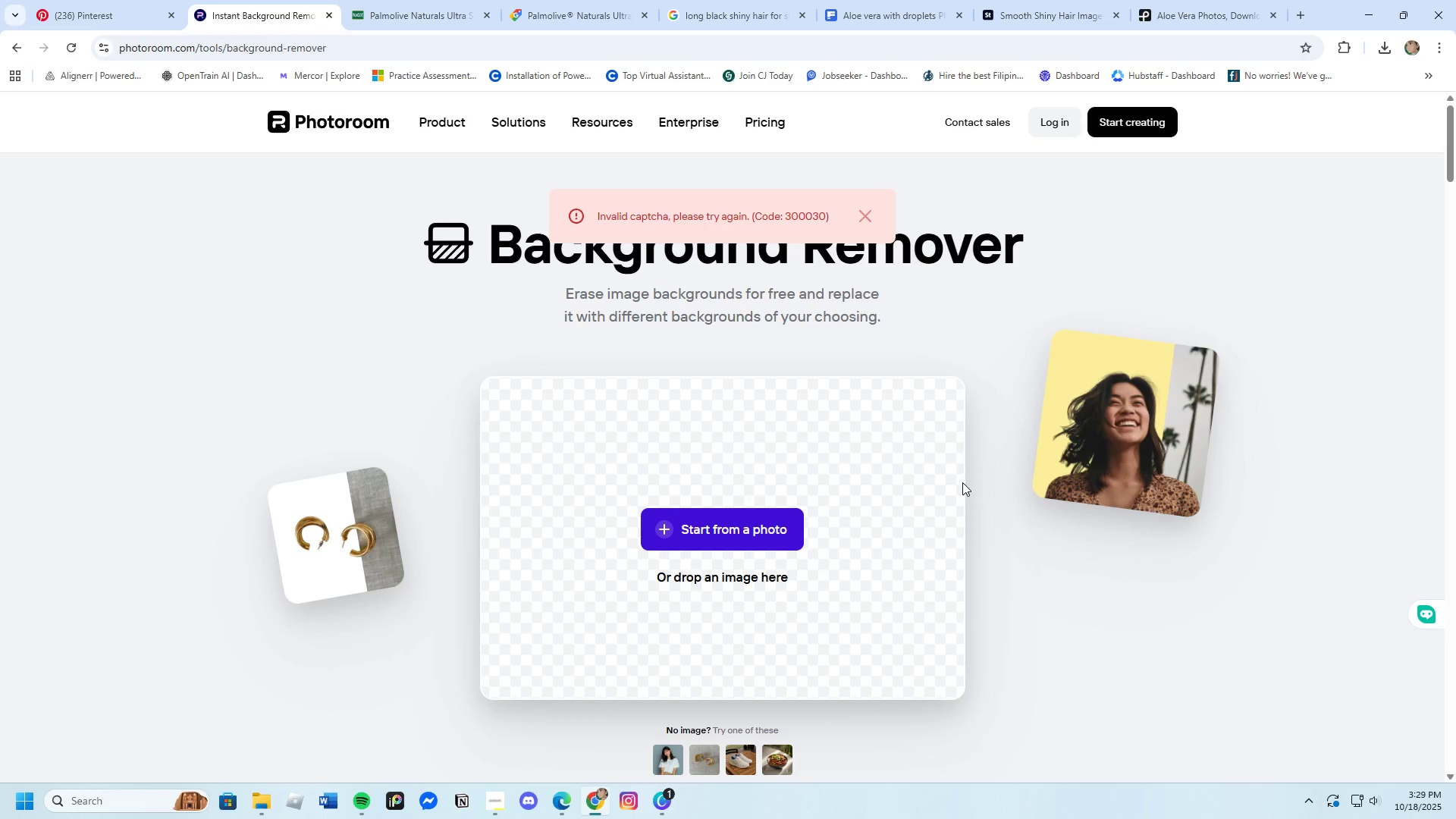 
wait(67.74)
 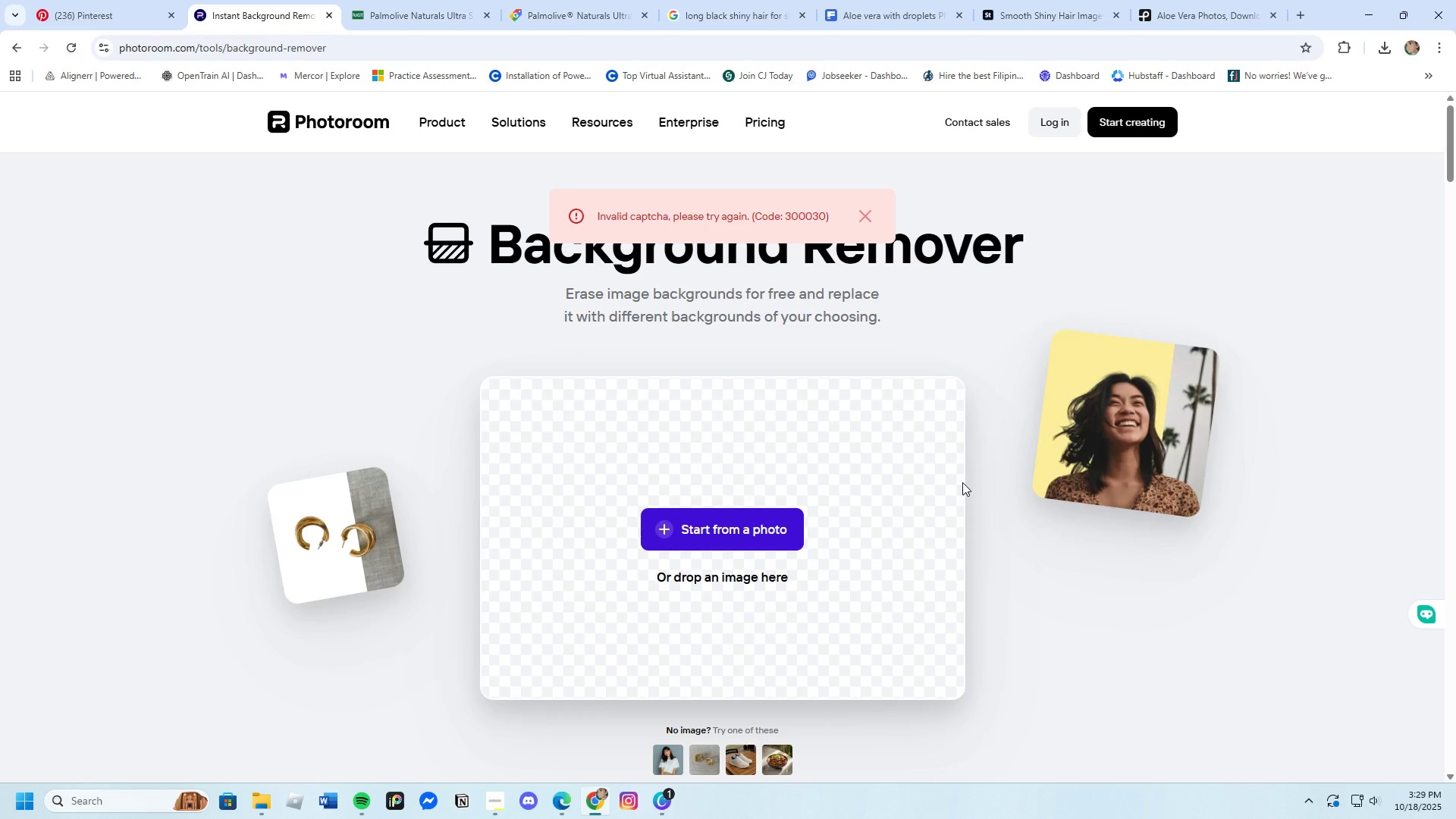 
left_click([400, 0])
 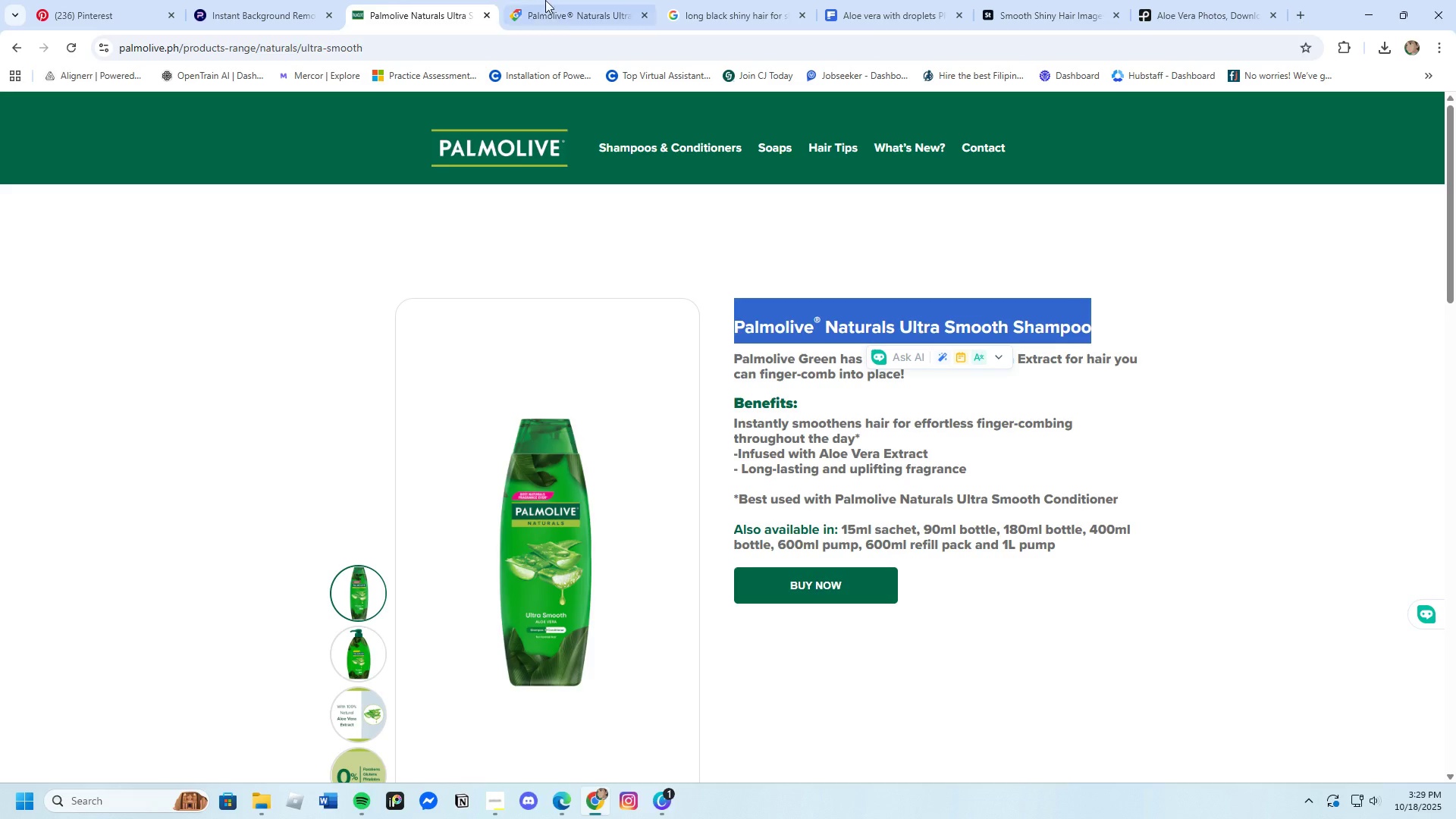 
left_click([554, 0])
 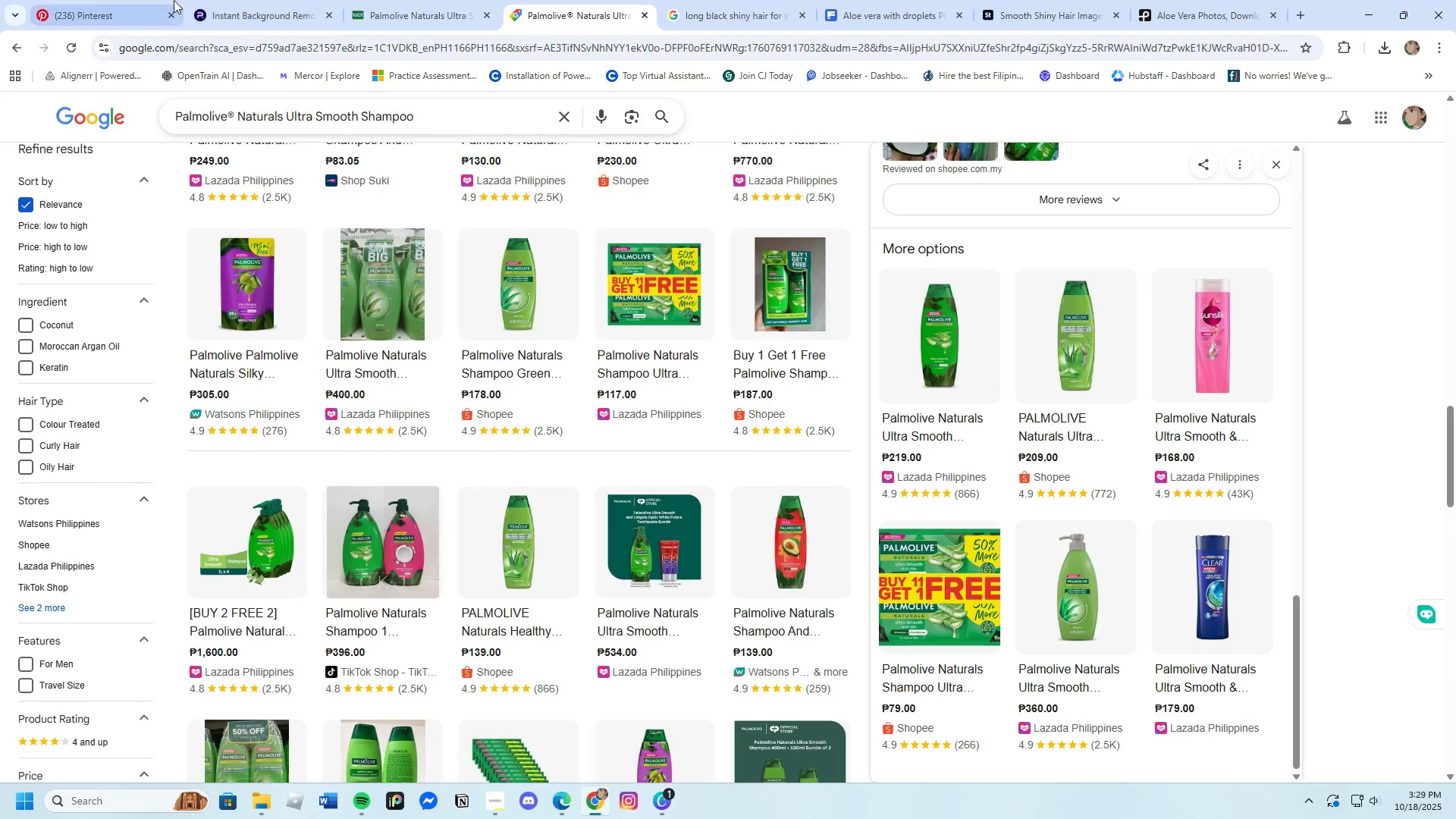 
left_click([31, 0])
 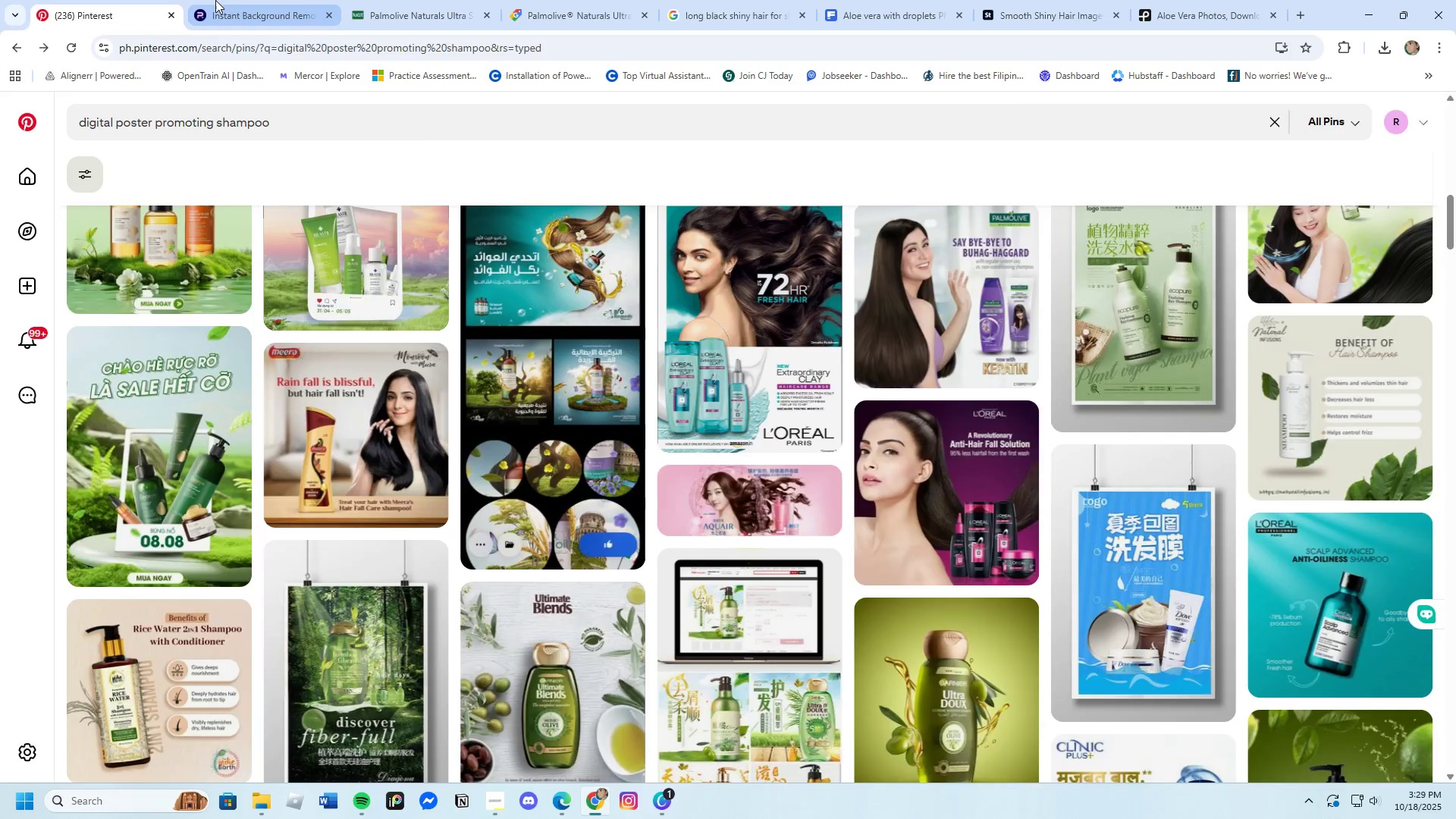 
left_click([215, 0])
 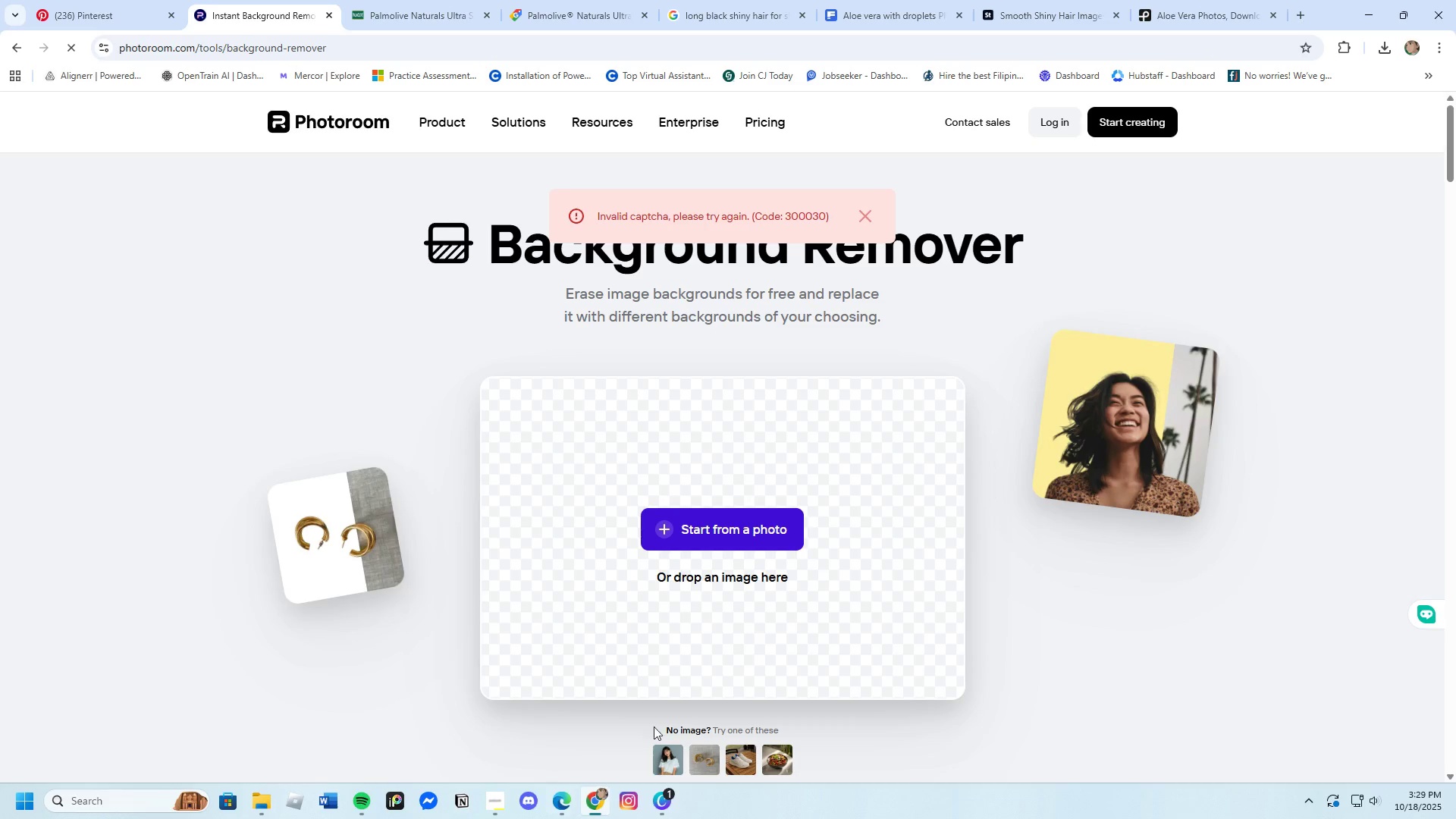 
left_click([568, 800])
 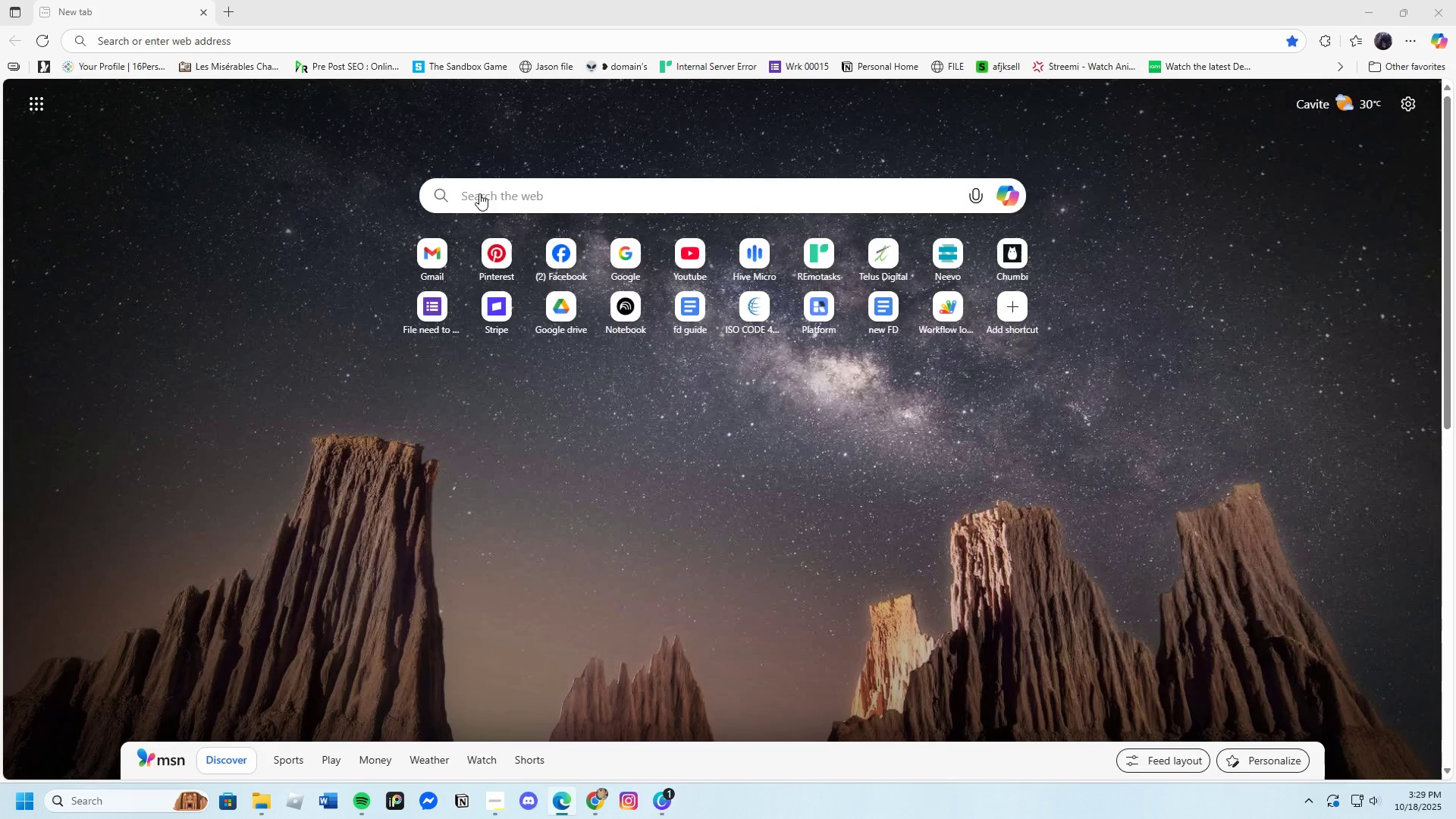 
left_click([482, 203])
 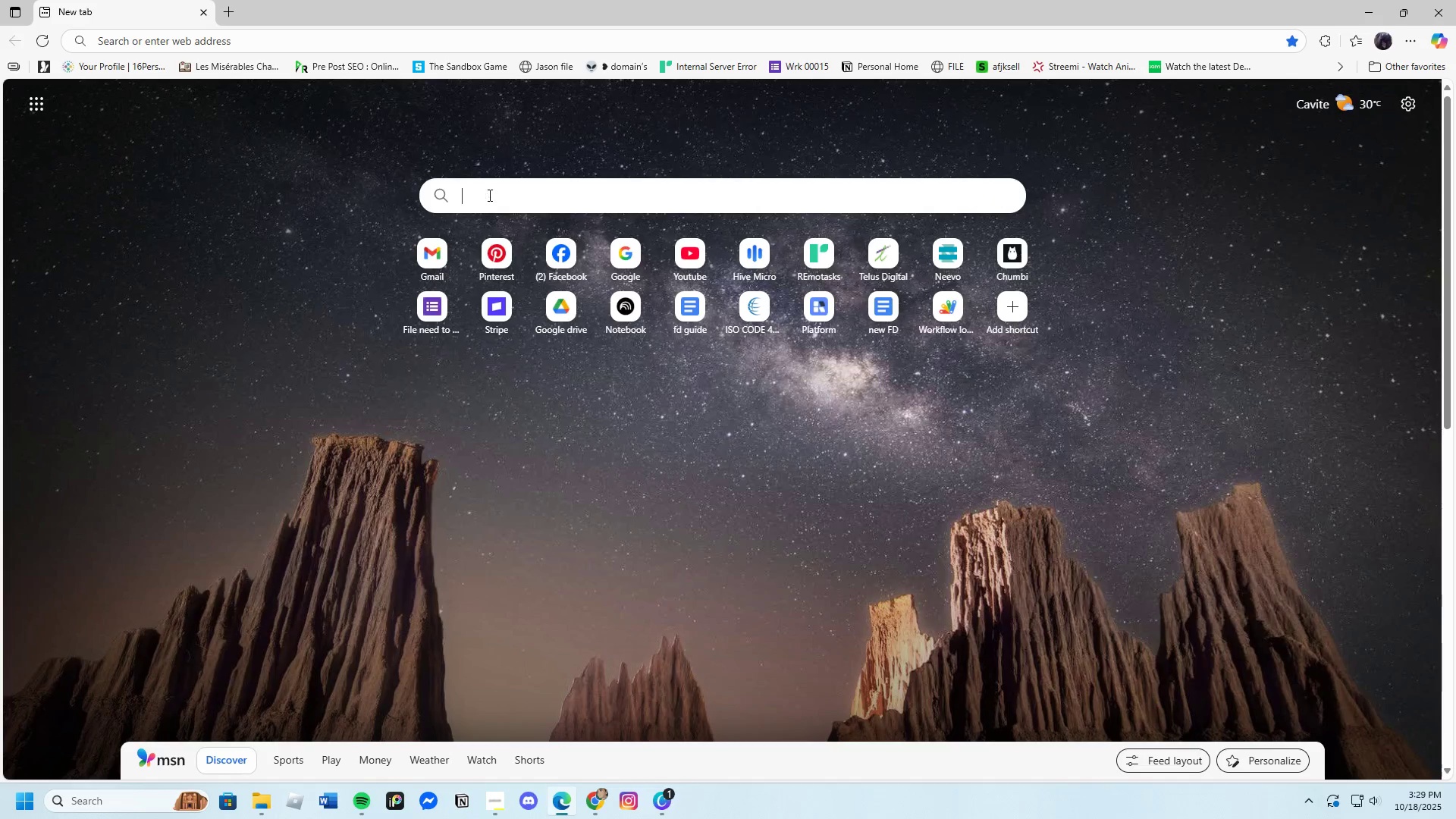 
left_click([488, 195])
 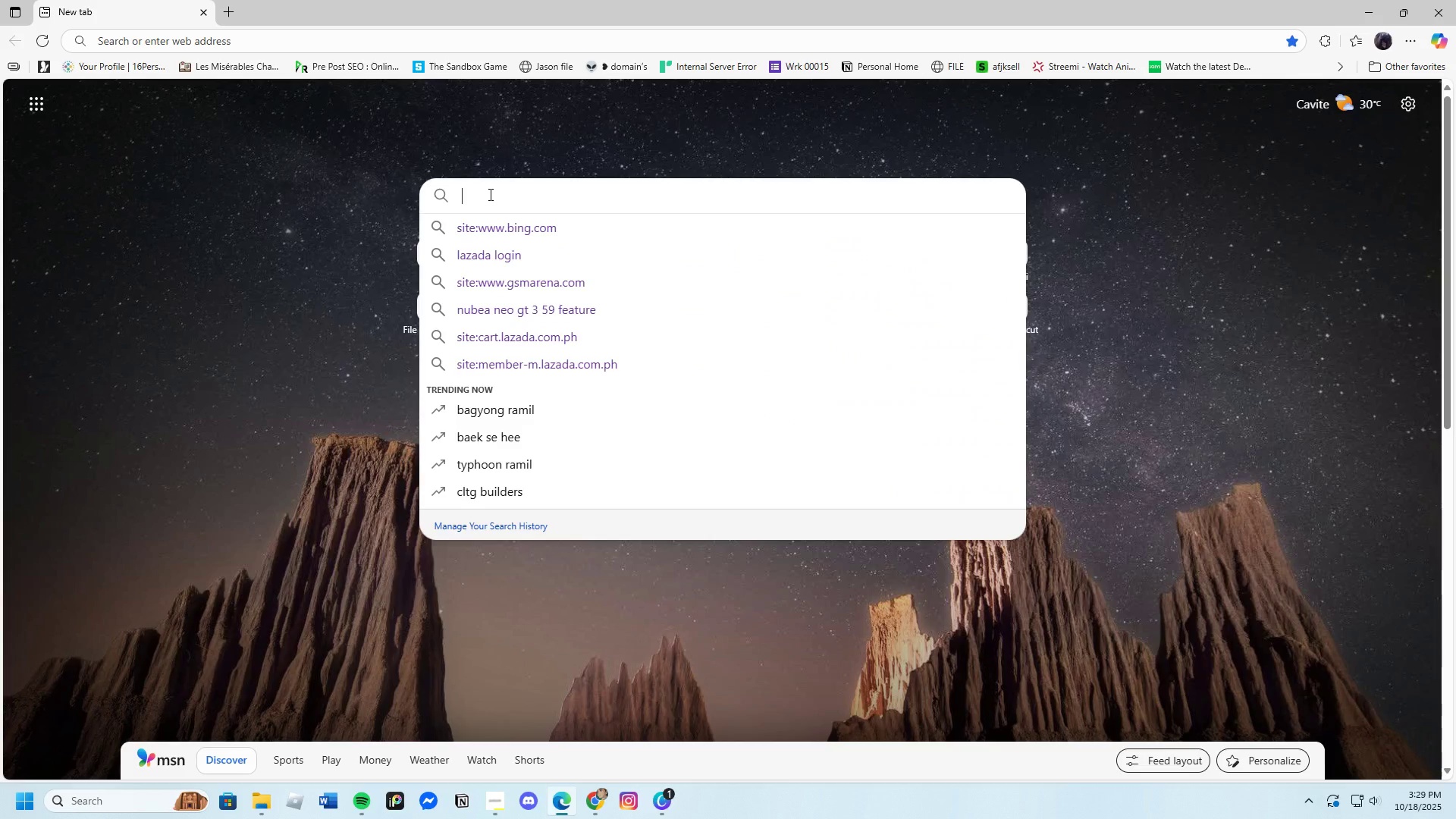 
type(photo)
 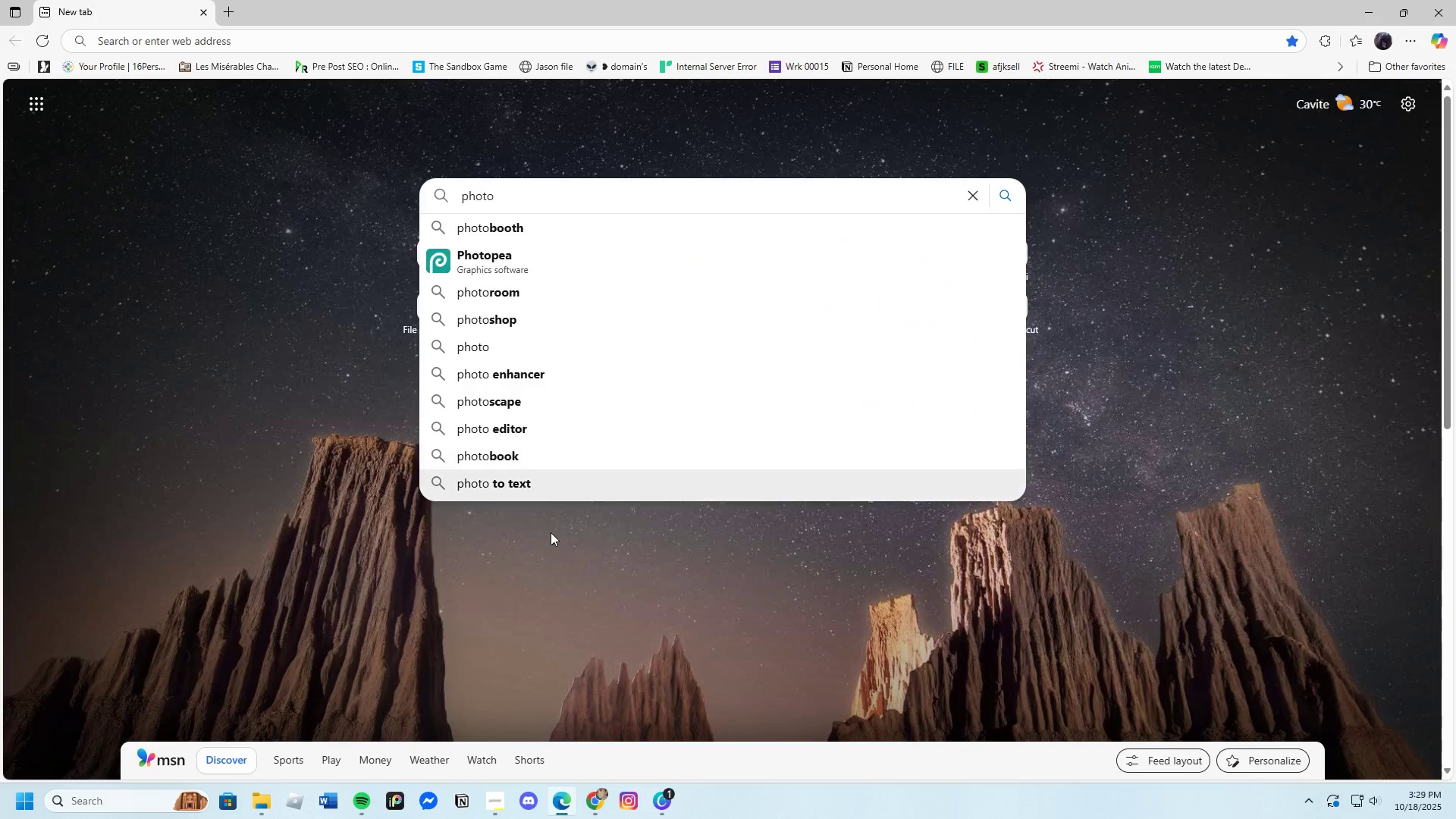 
wait(5.02)
 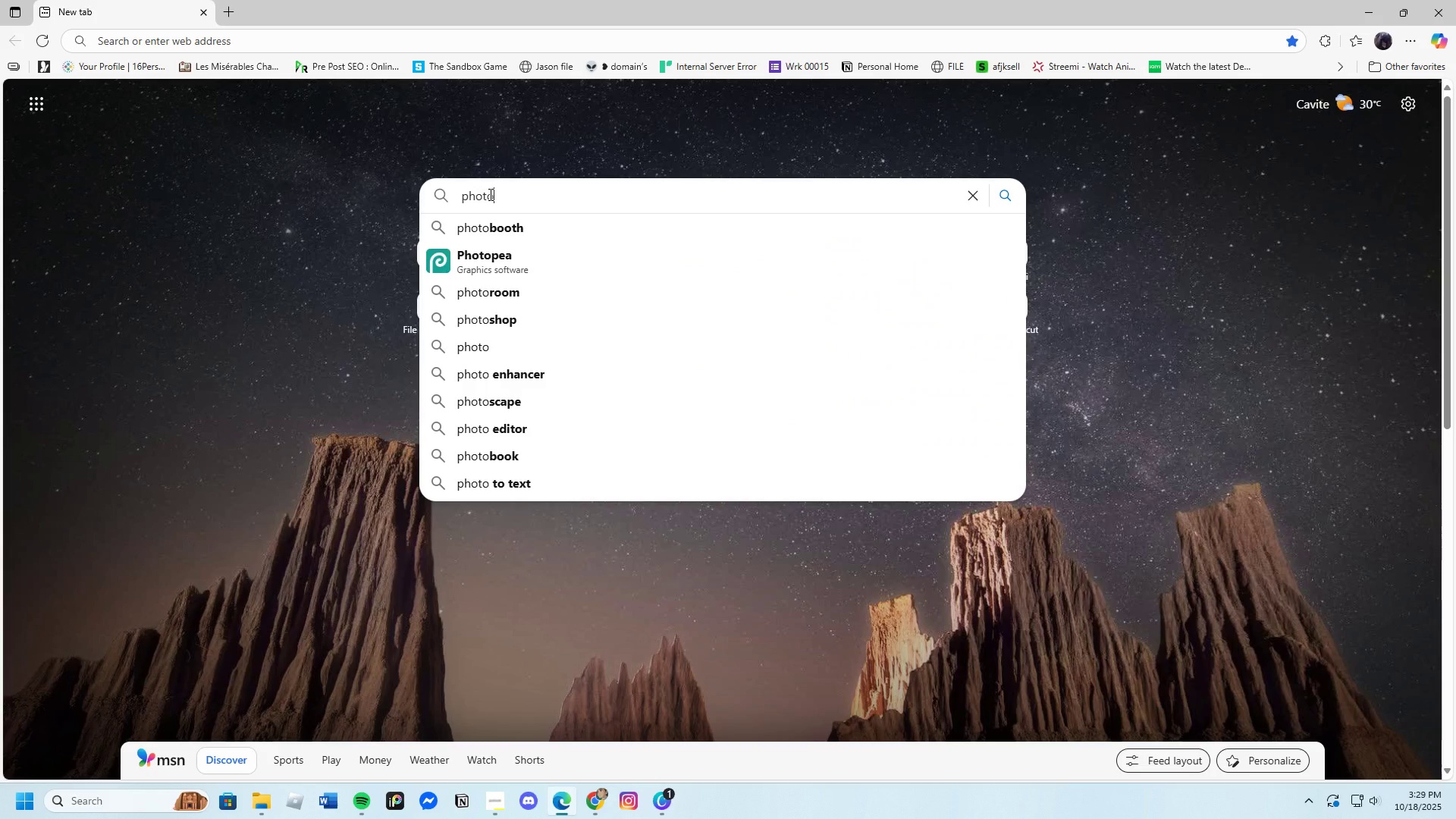 
left_click([595, 797])
 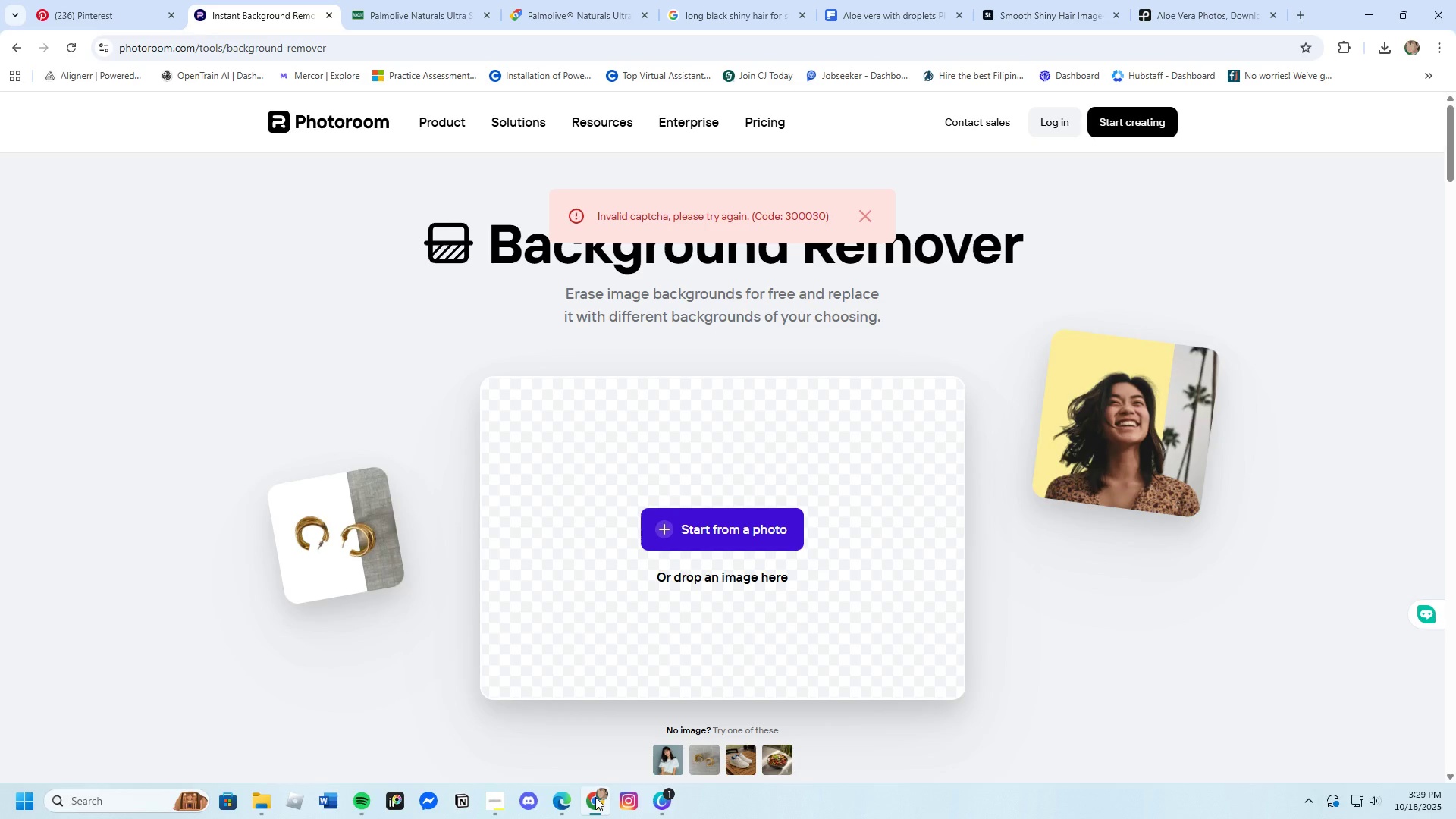 
left_click([595, 797])
 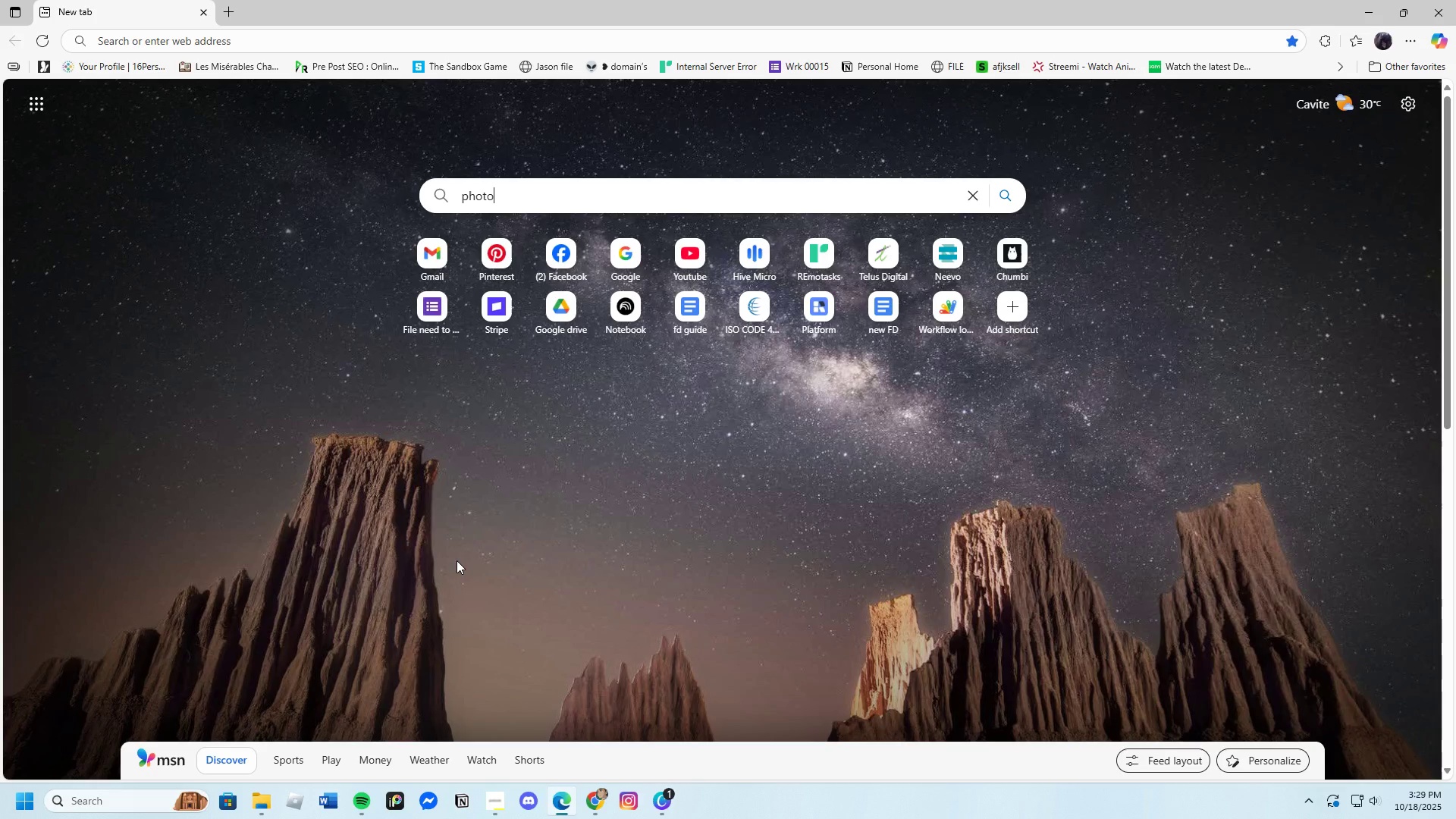 
type(room)
 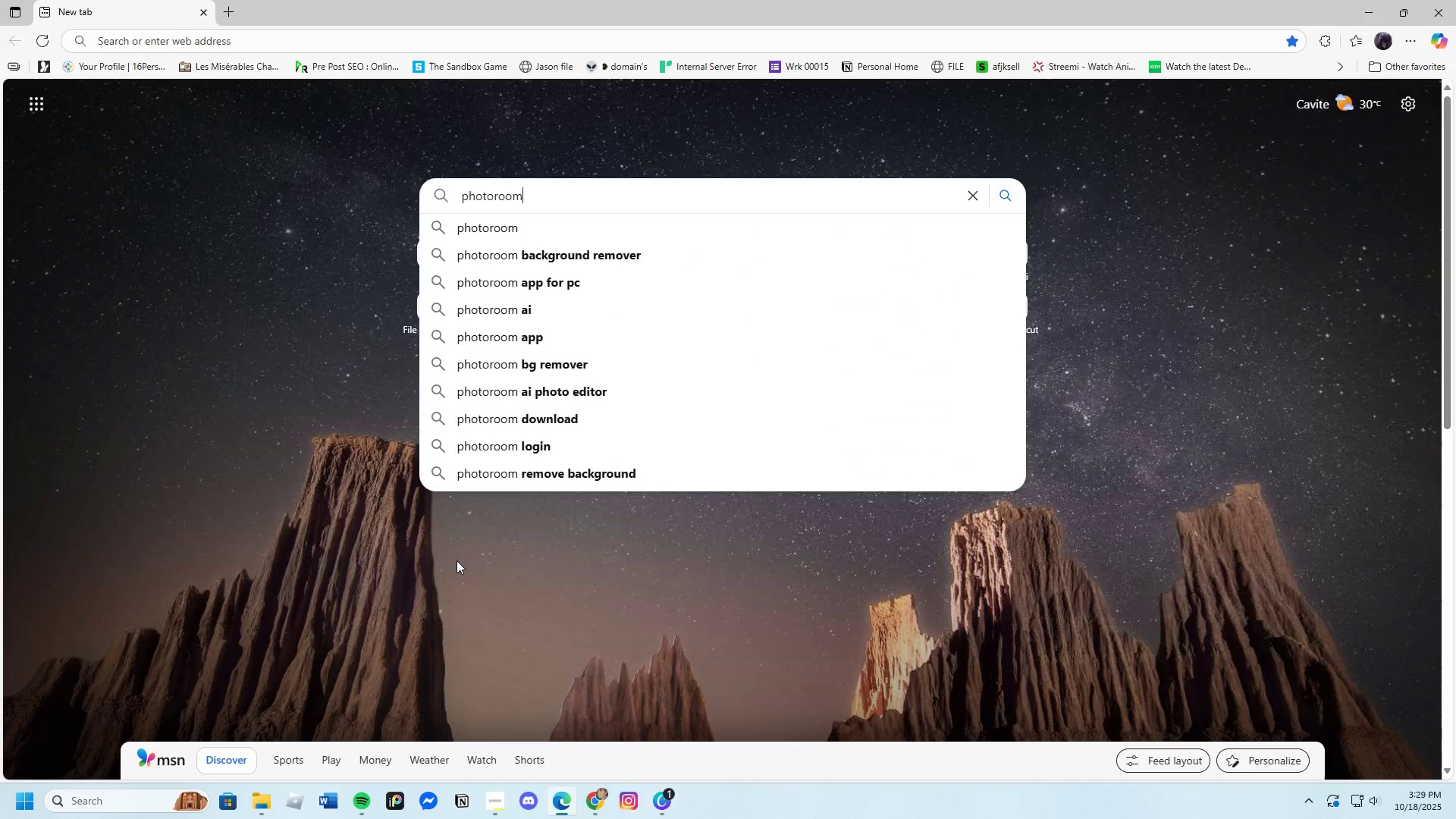 
key(Enter)
 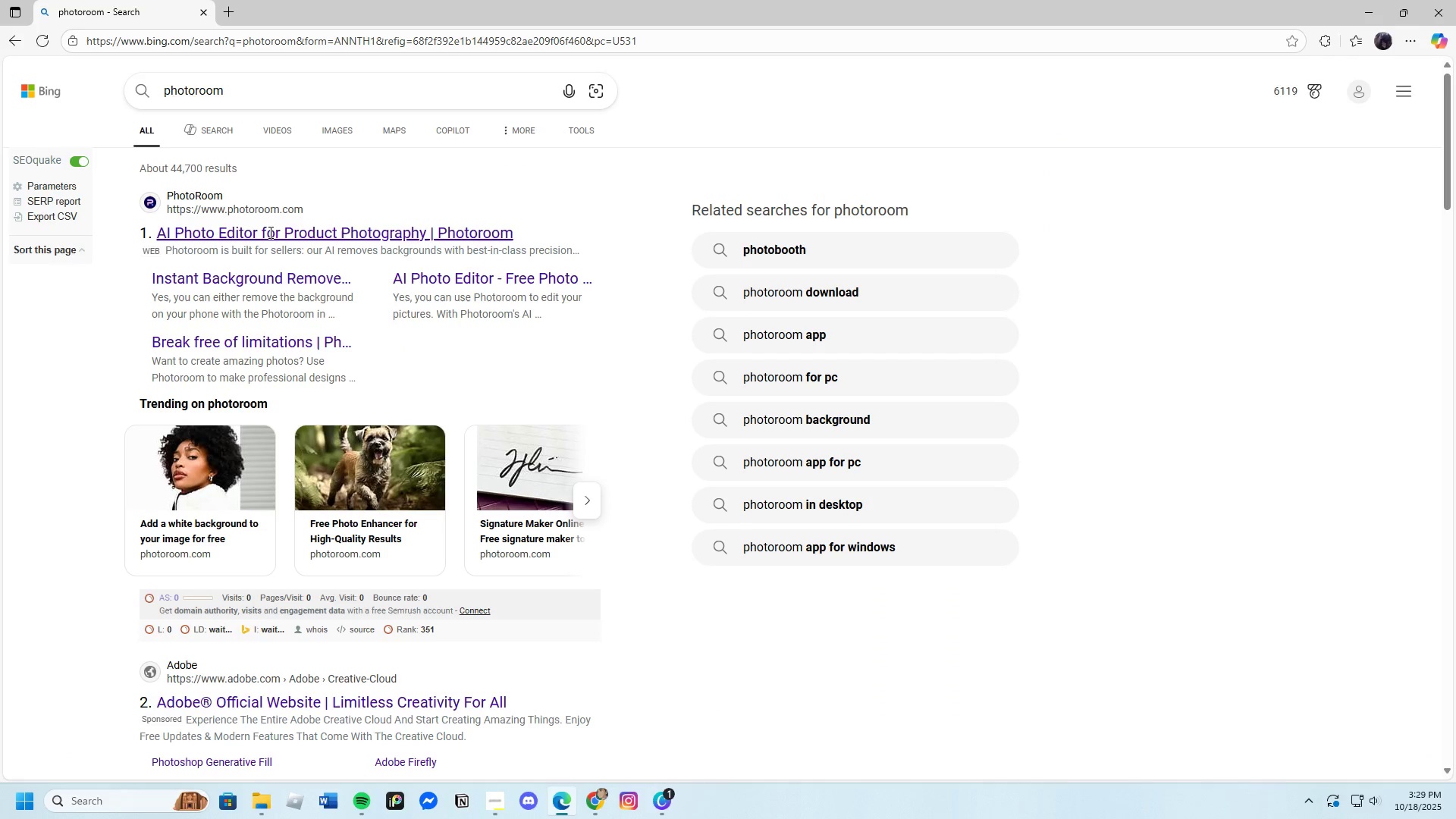 
left_click([276, 240])
 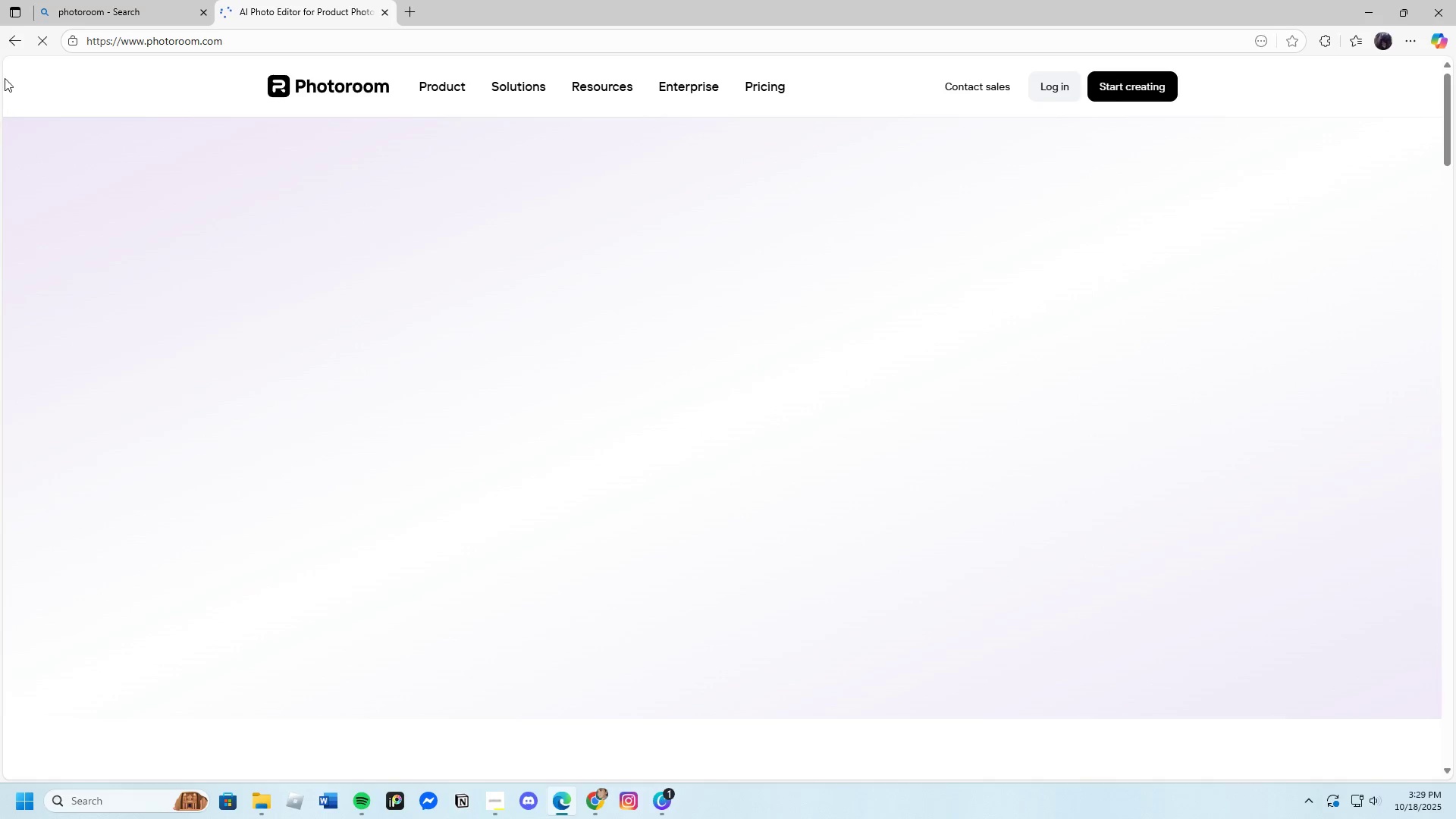 
wait(11.97)
 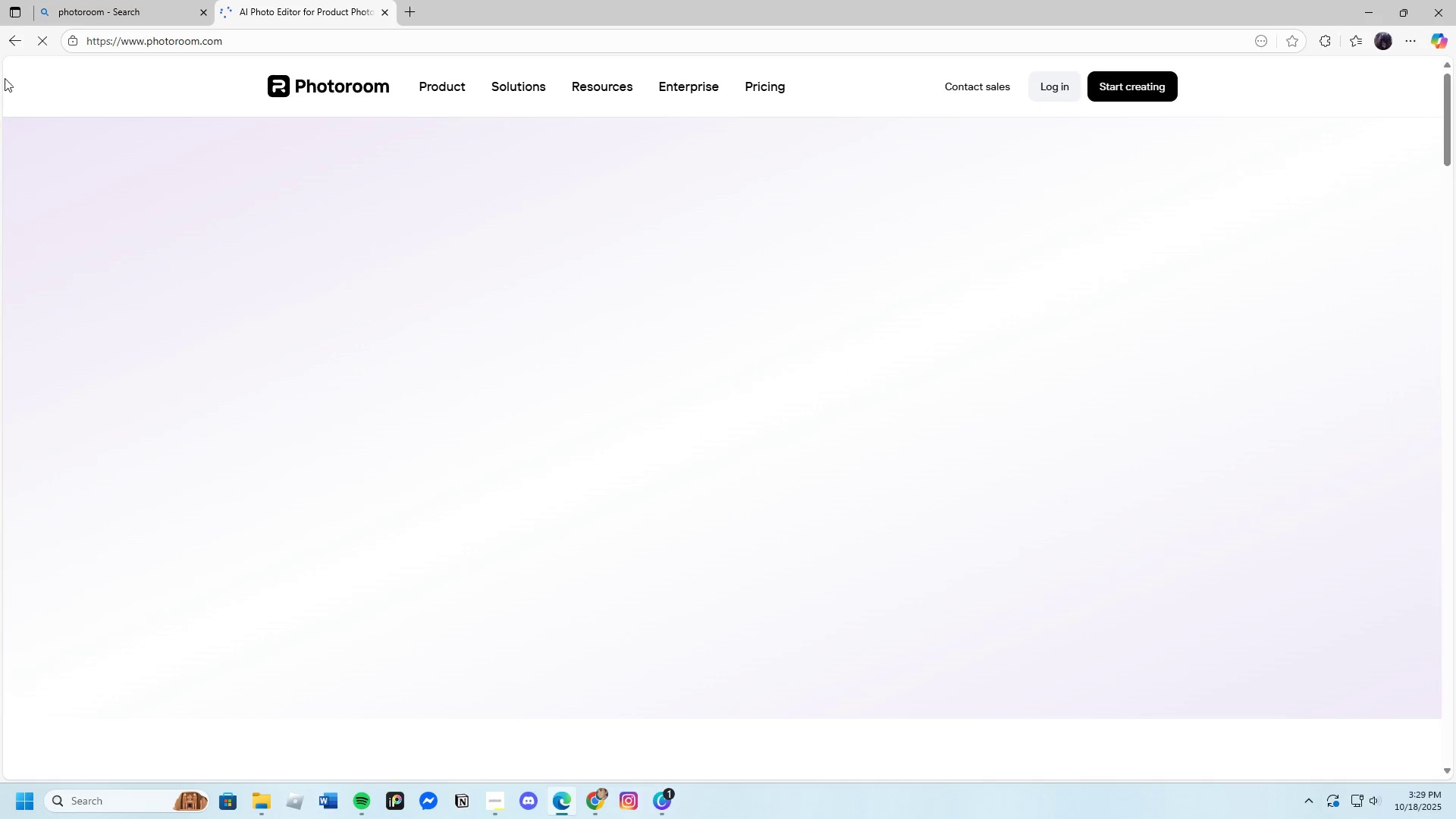 
left_click([12, 38])
 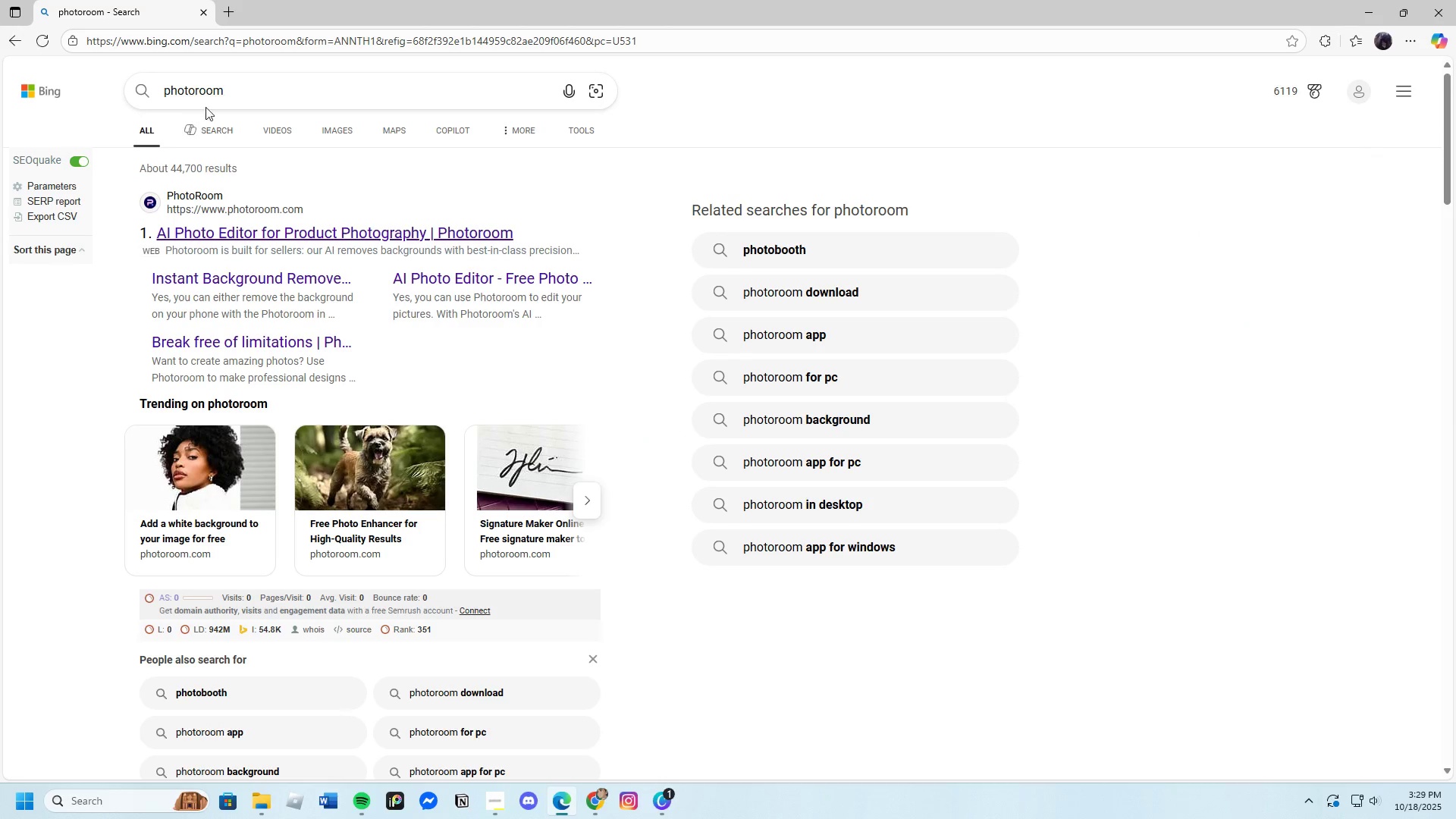 
left_click_drag(start_coordinate=[234, 86], to_coordinate=[163, 87])
 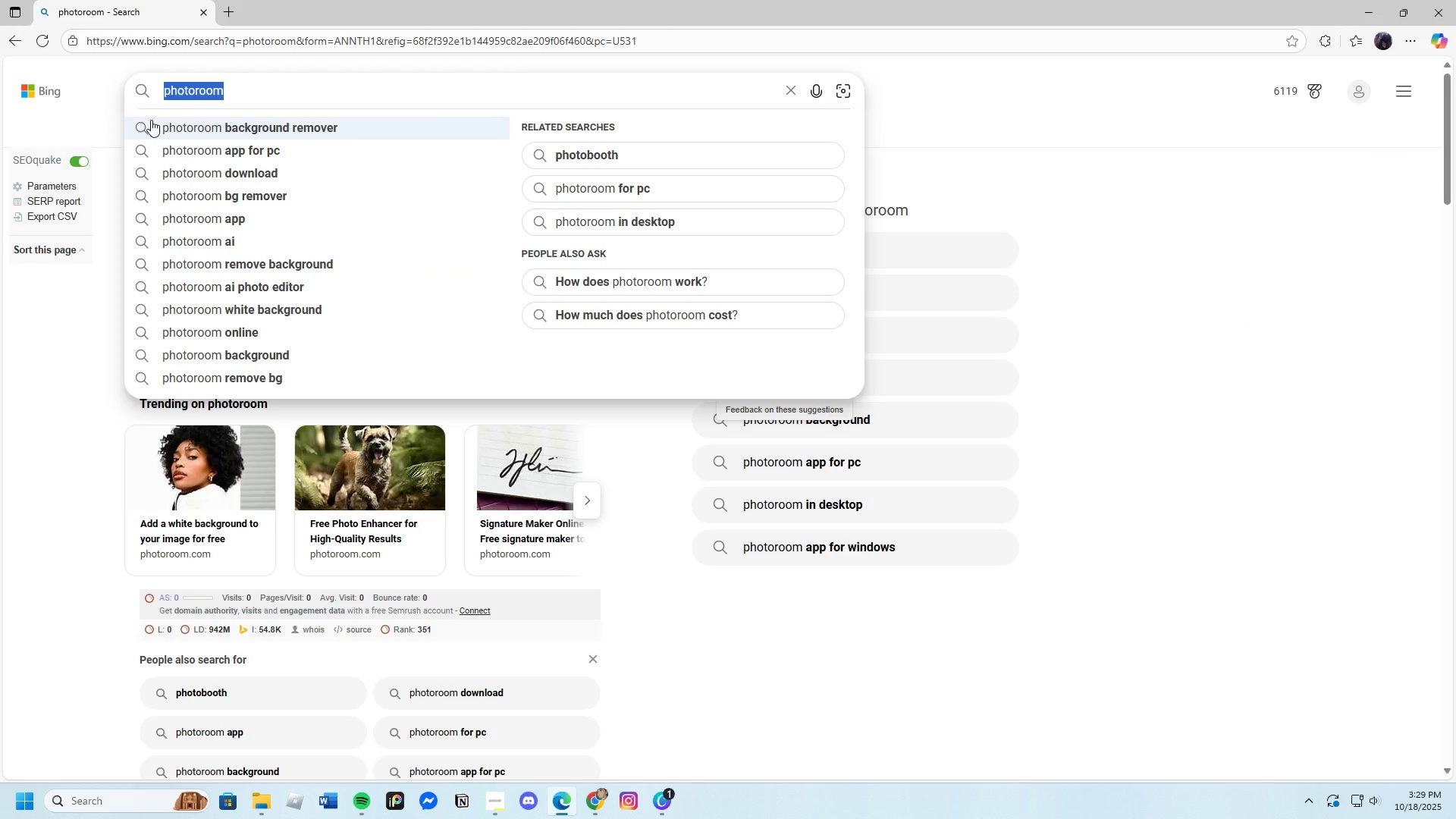 
key(Backspace)
type(background remover photoroom)
 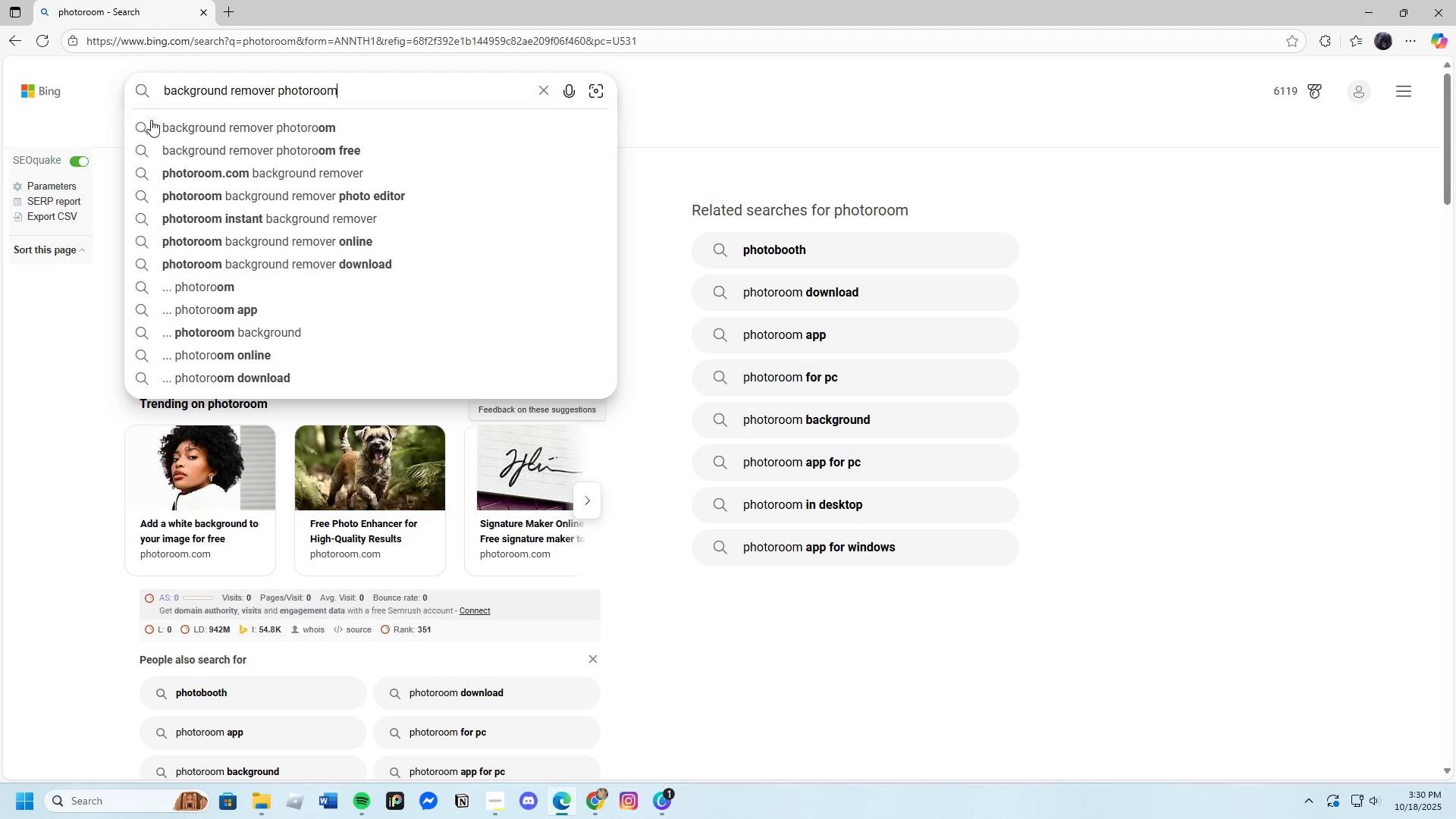 
key(Enter)
 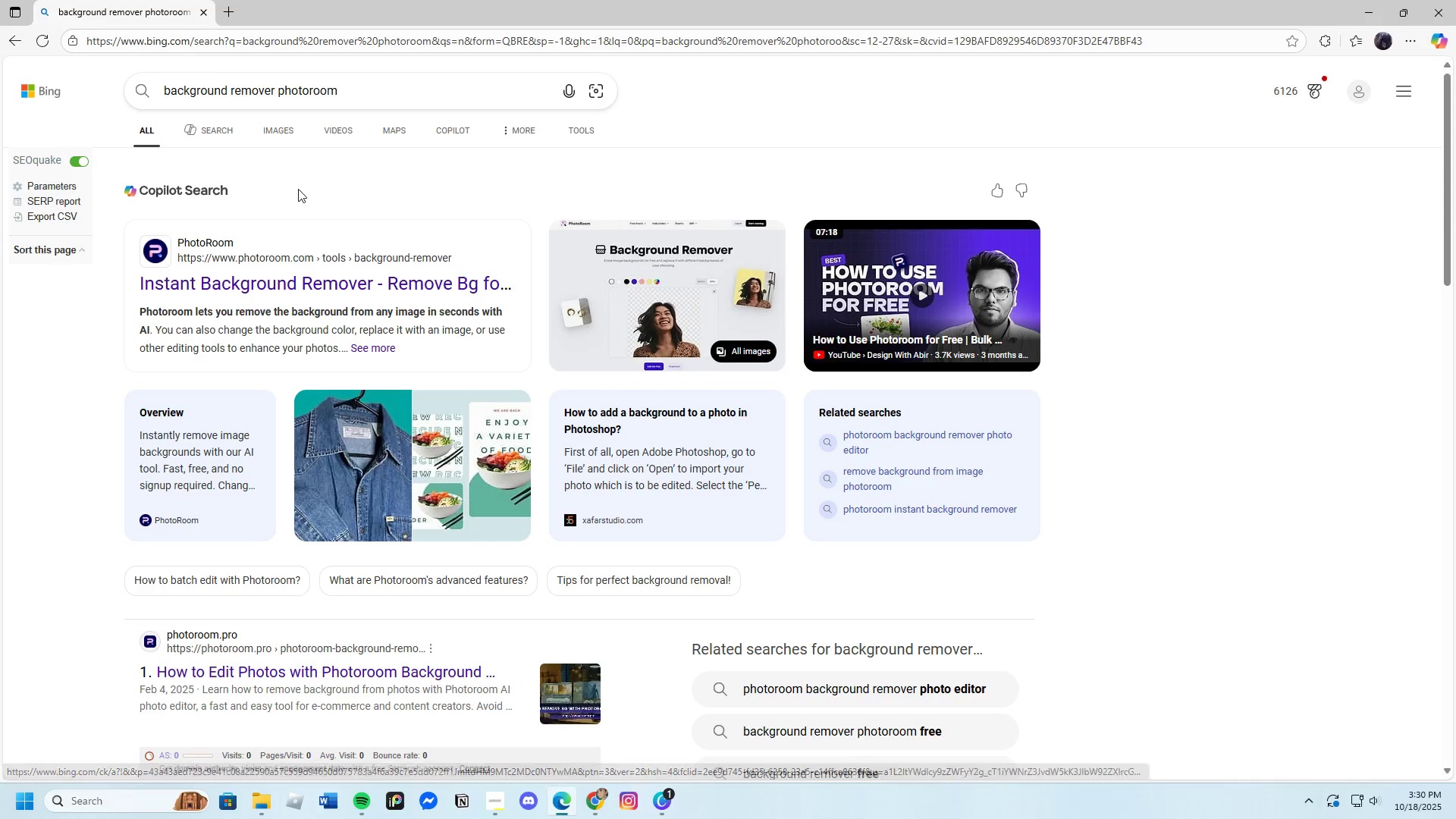 
left_click([320, 275])
 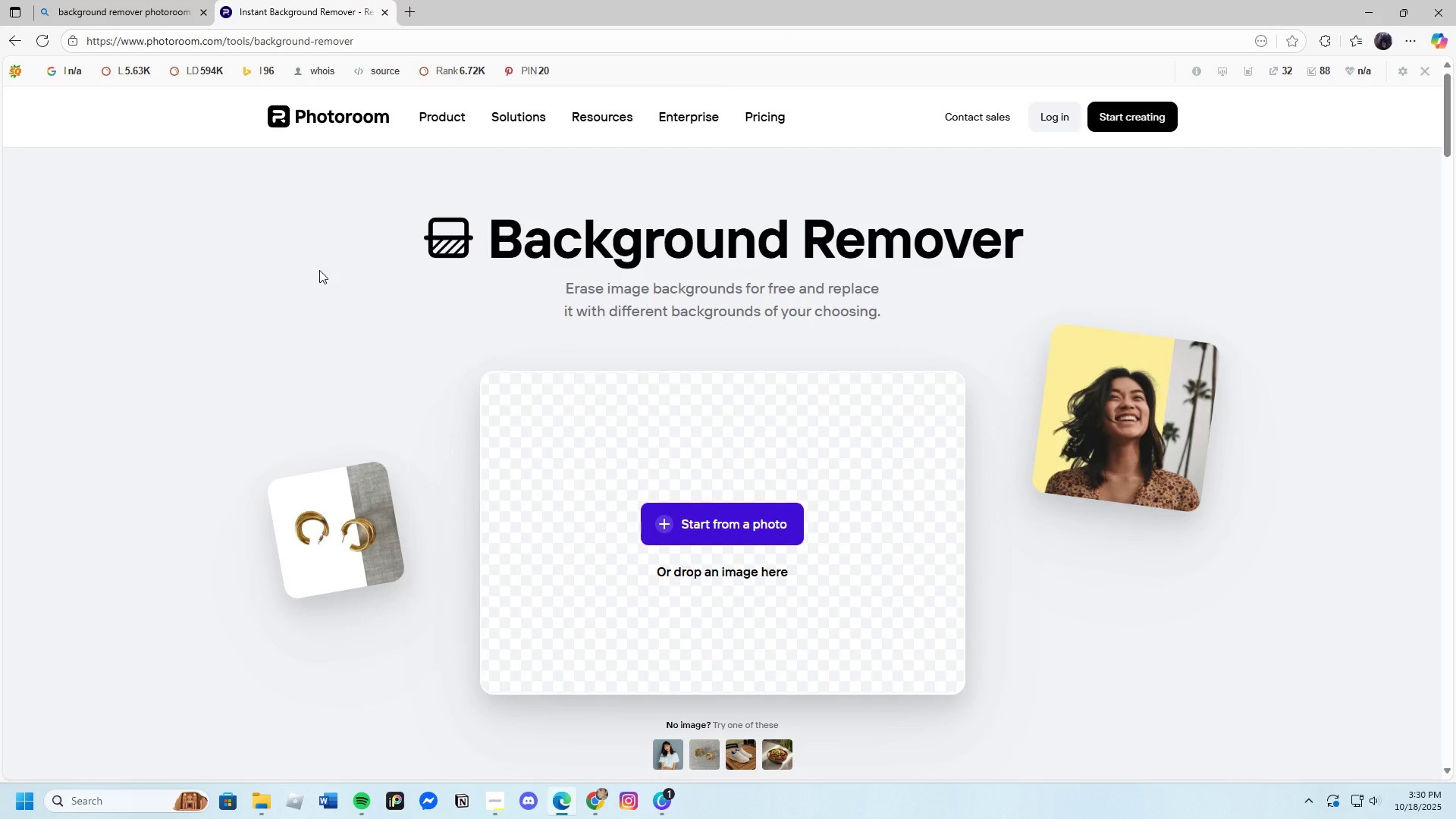 
wait(16.09)
 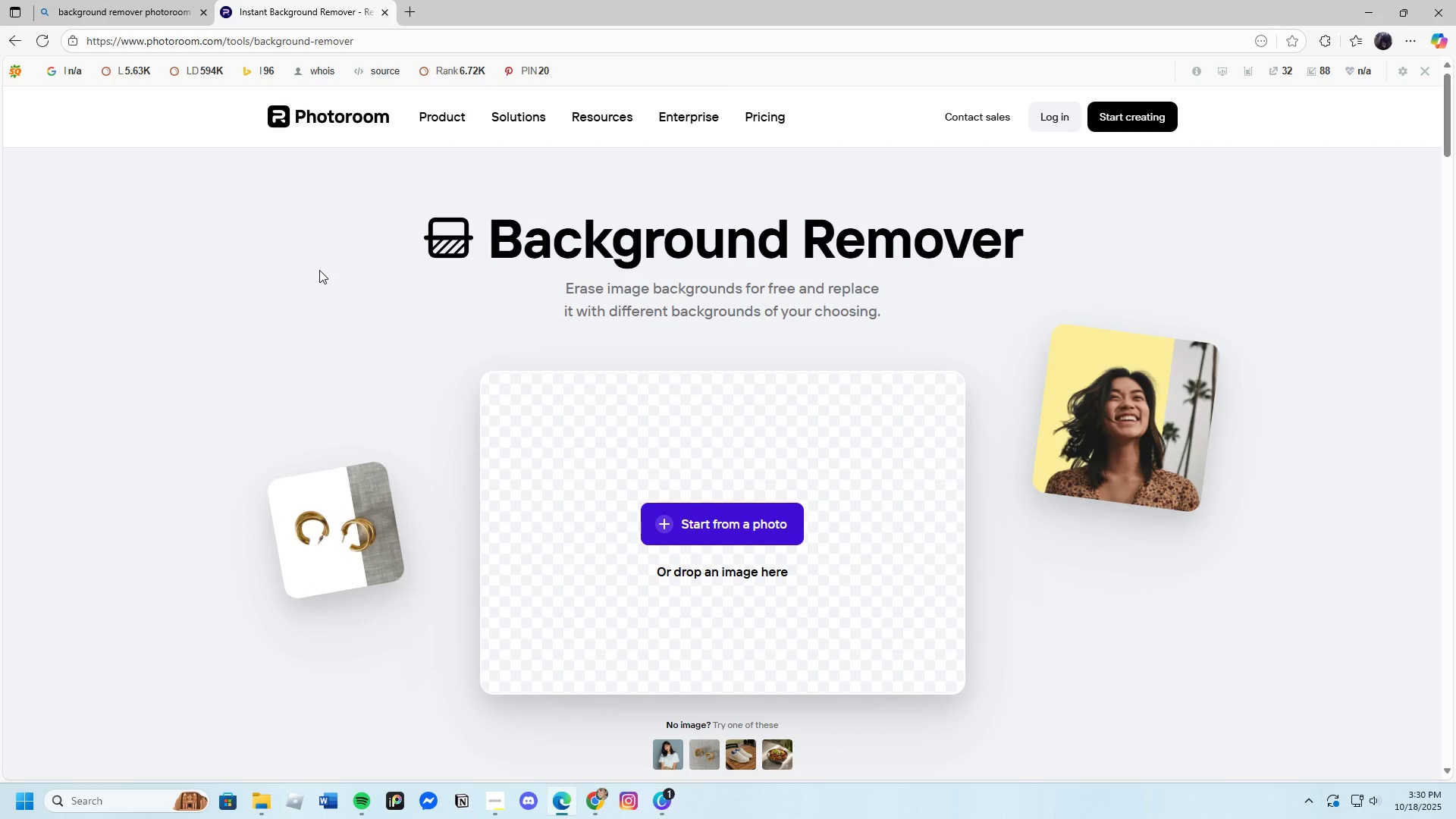 
left_click([678, 518])
 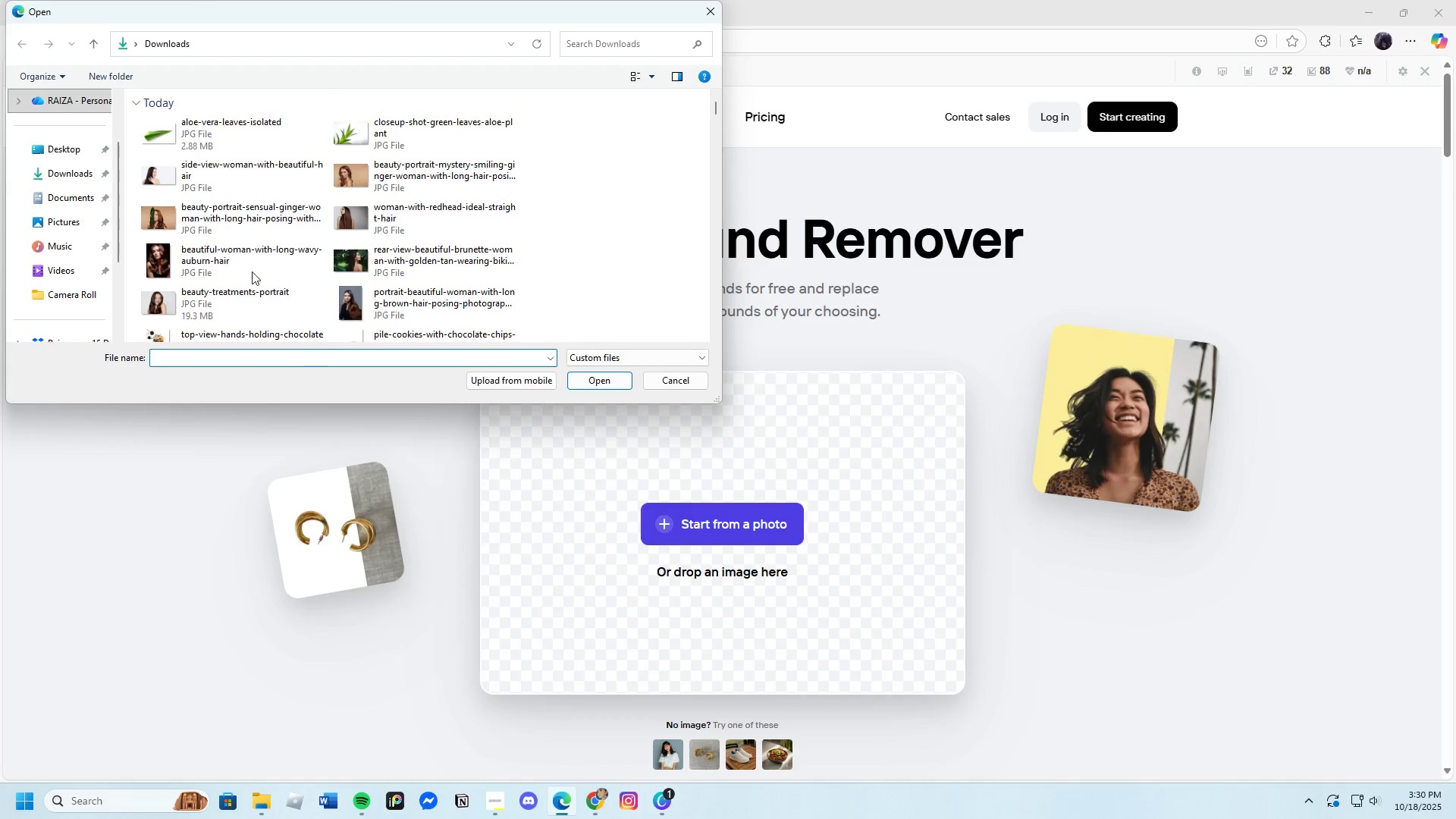 
left_click([201, 172])
 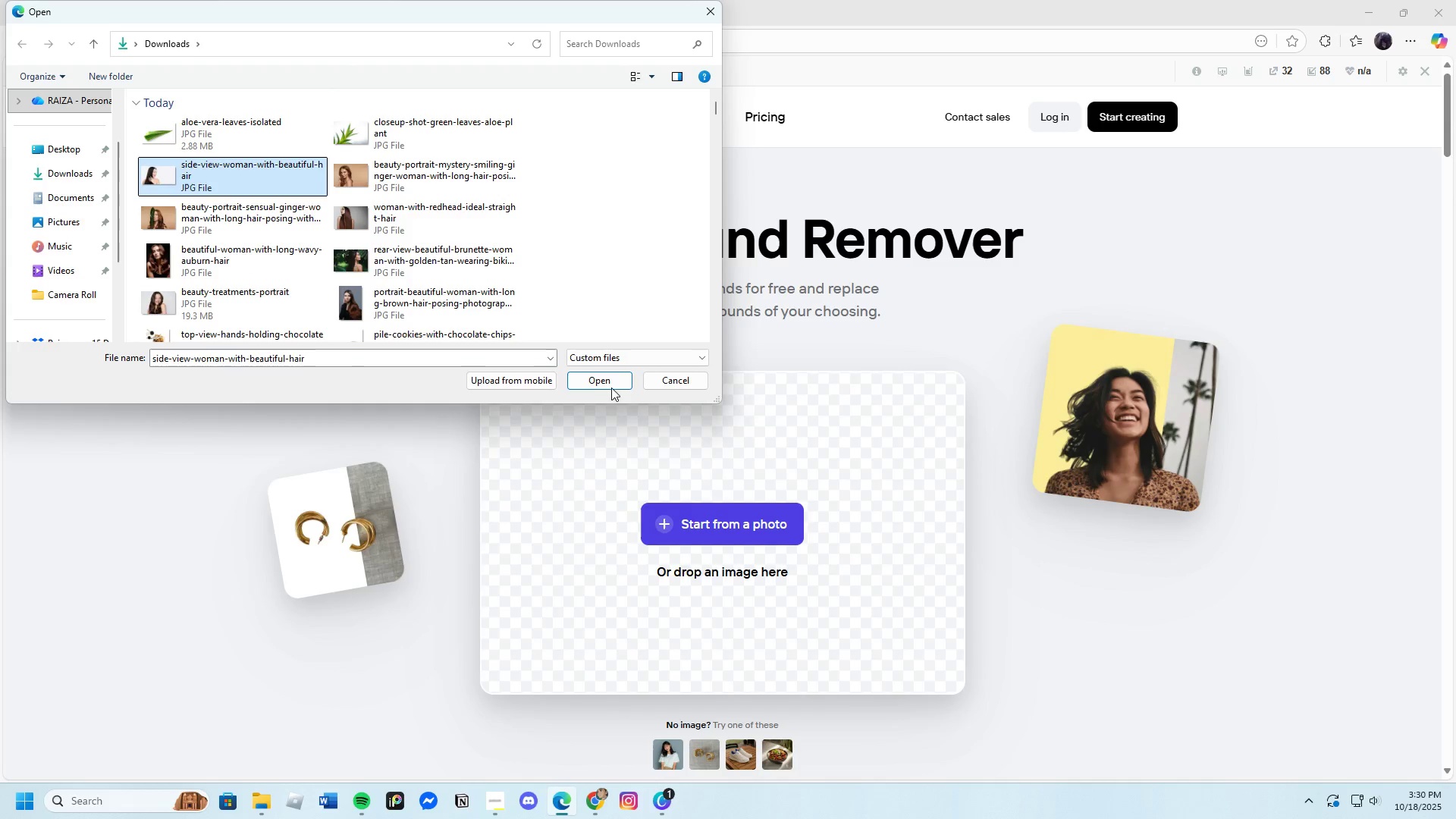 
left_click([602, 382])
 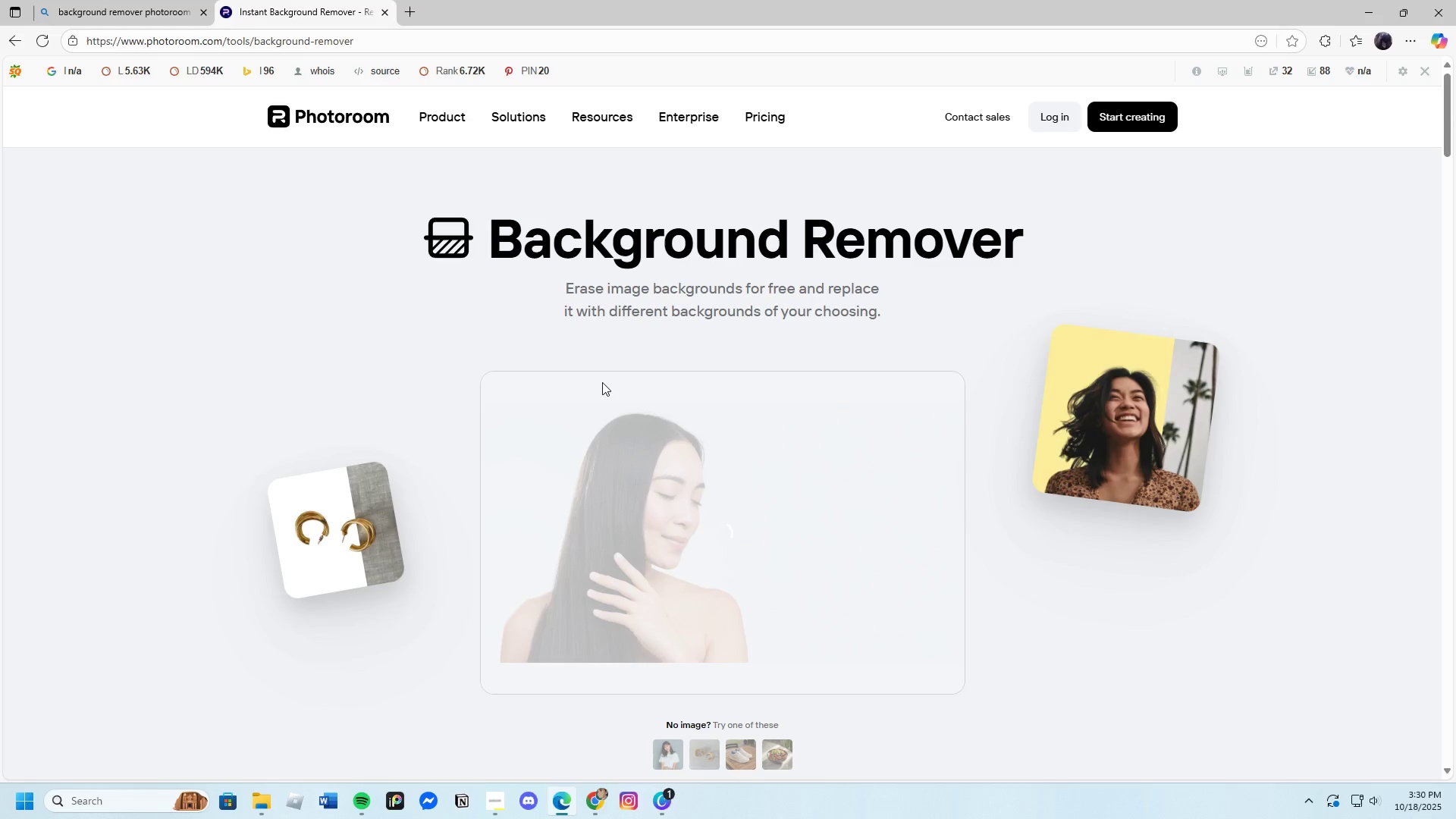 
wait(15.3)
 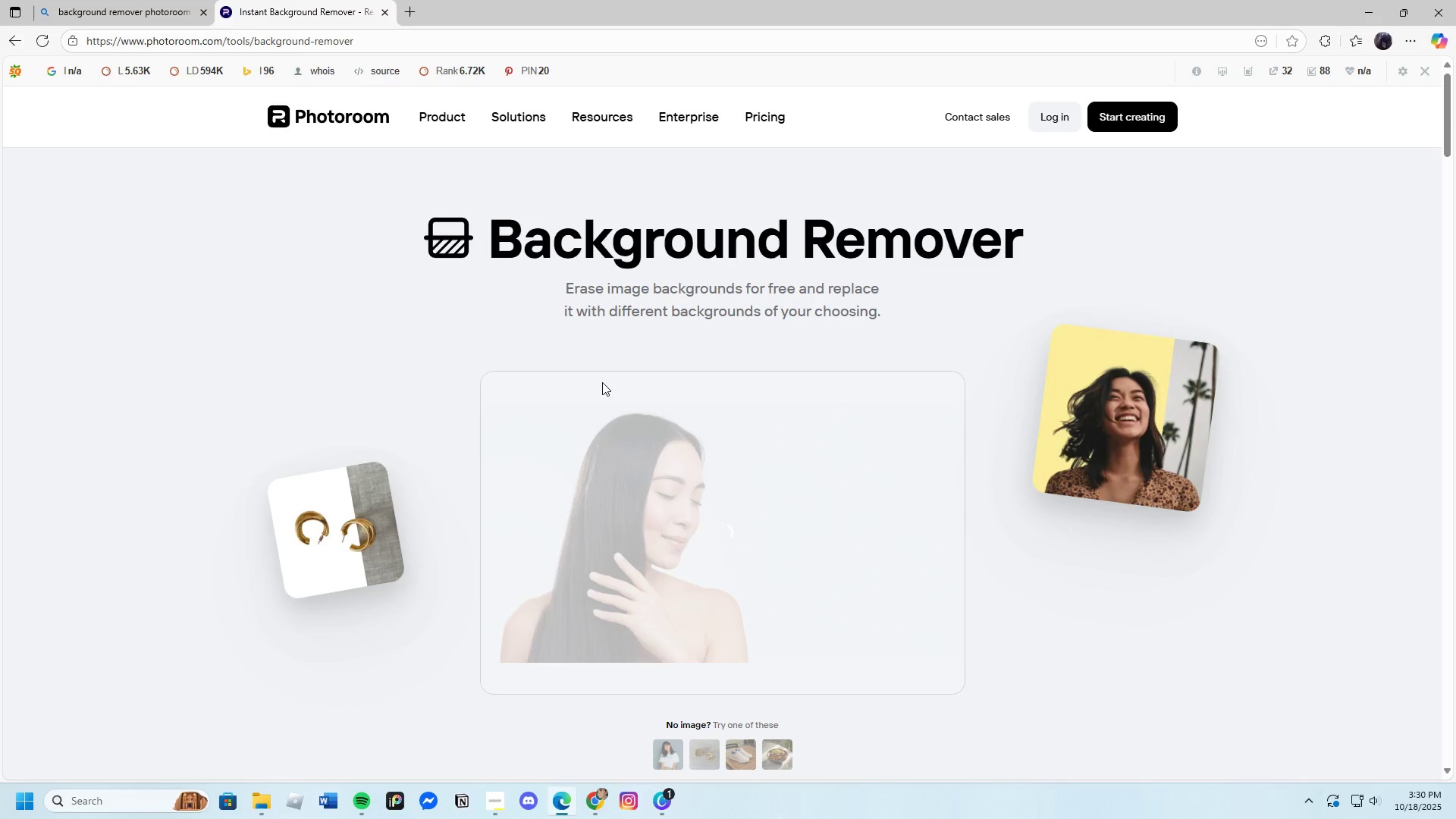 
scroll: coordinate [698, 513], scroll_direction: down, amount: 4.0
 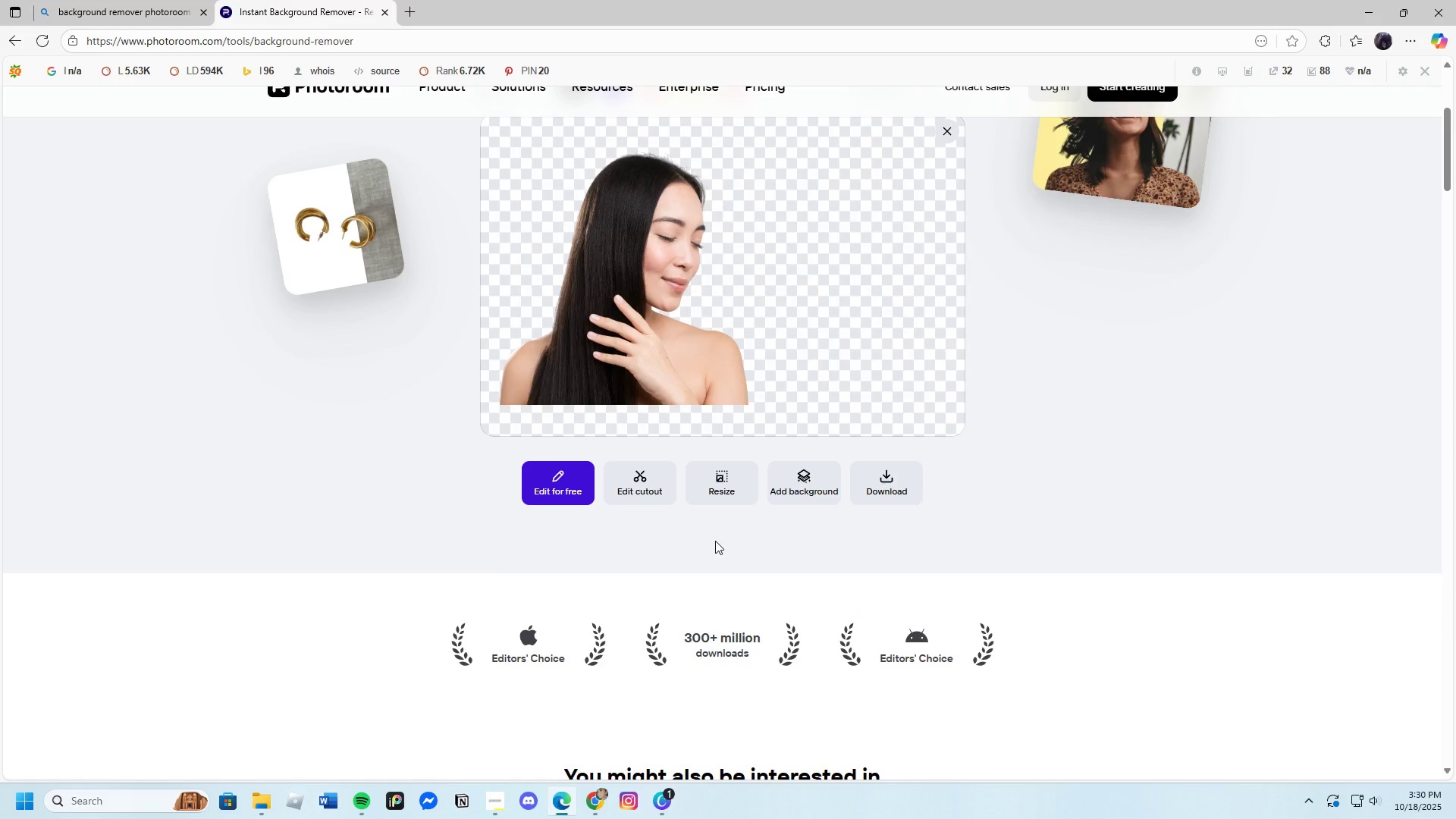 
scroll: coordinate [704, 532], scroll_direction: up, amount: 2.0
 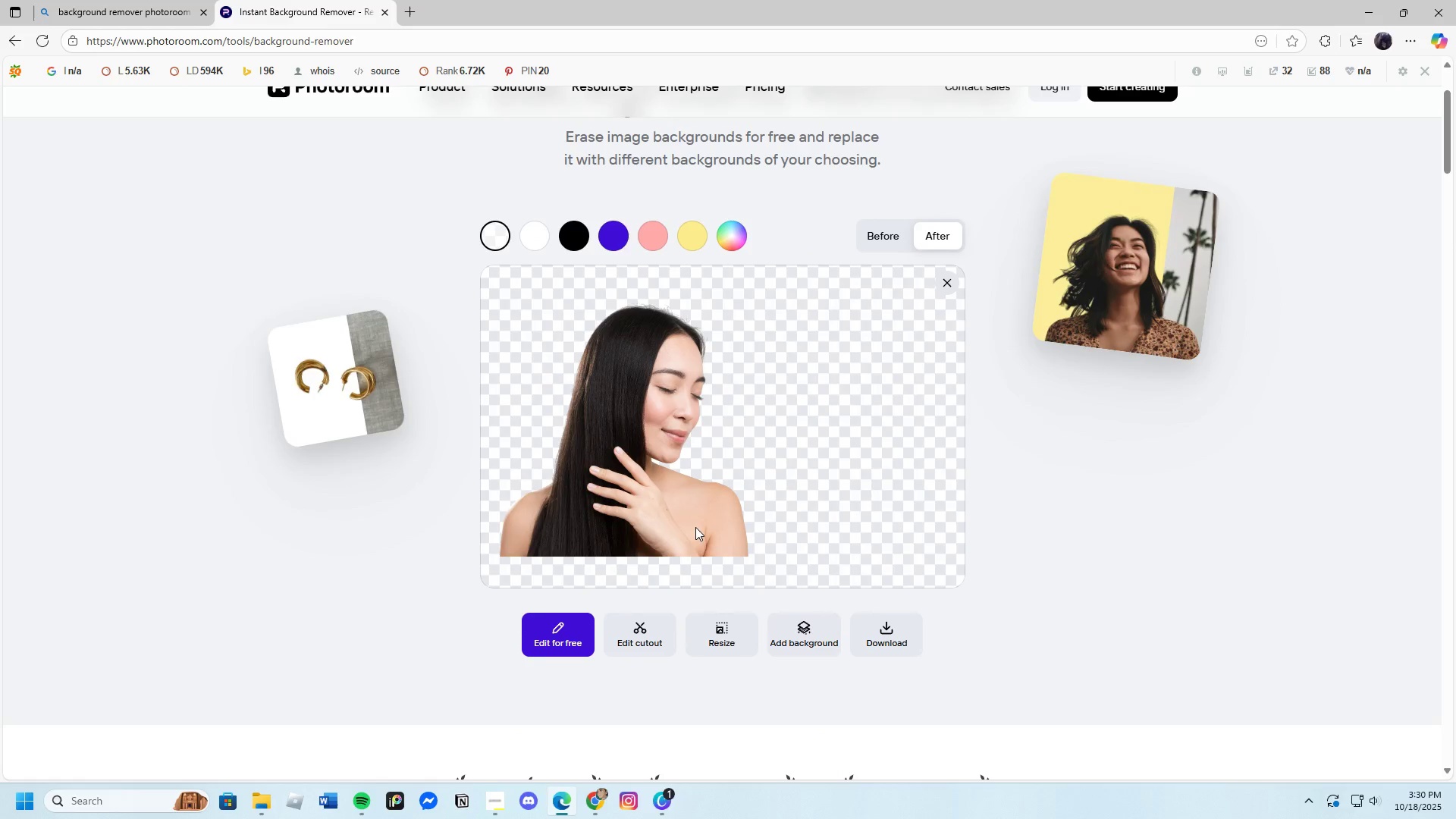 
scroll: coordinate [695, 527], scroll_direction: down, amount: 2.0
 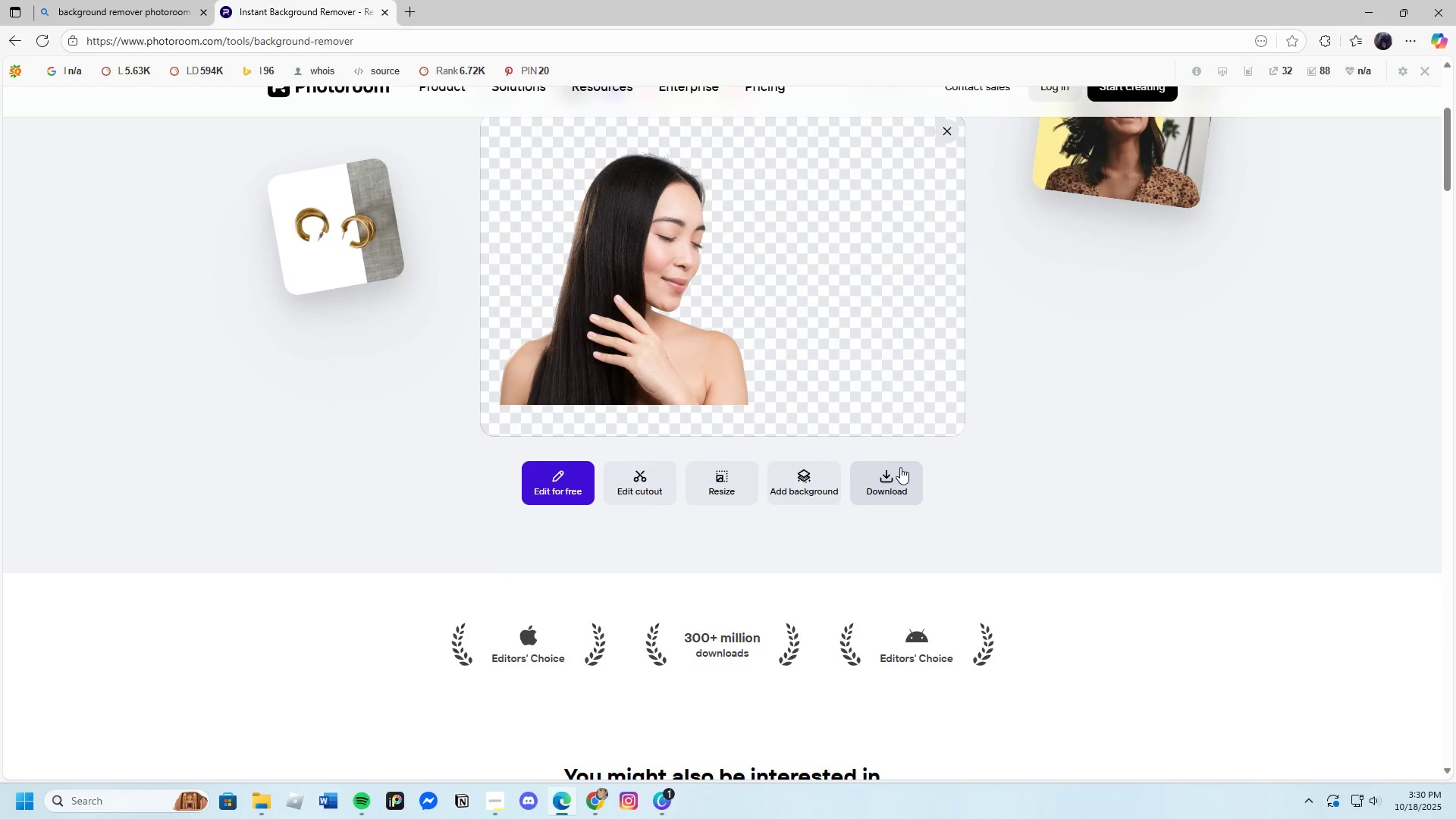 
left_click([893, 475])
 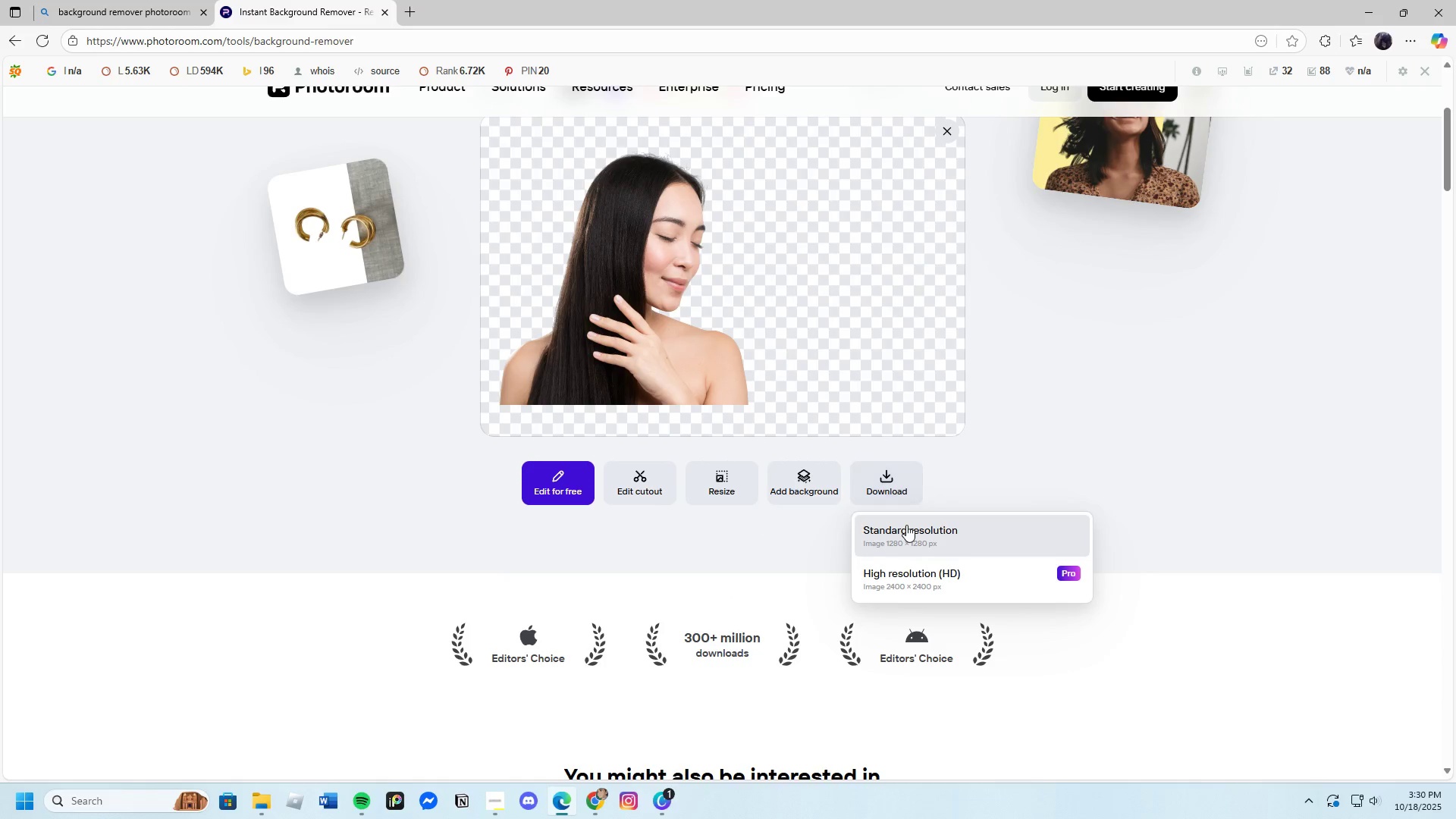 
left_click([906, 525])
 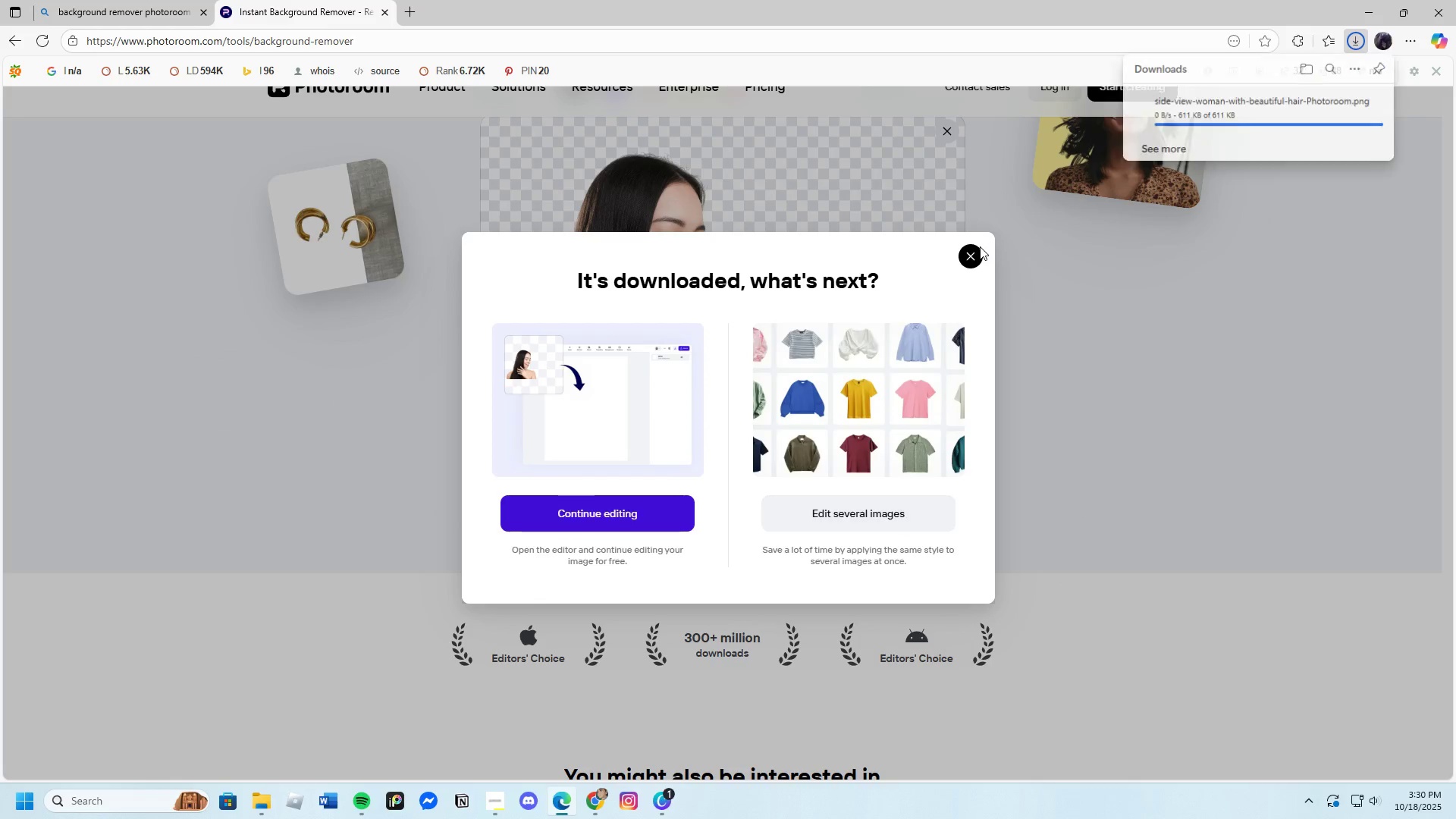 
left_click([968, 254])
 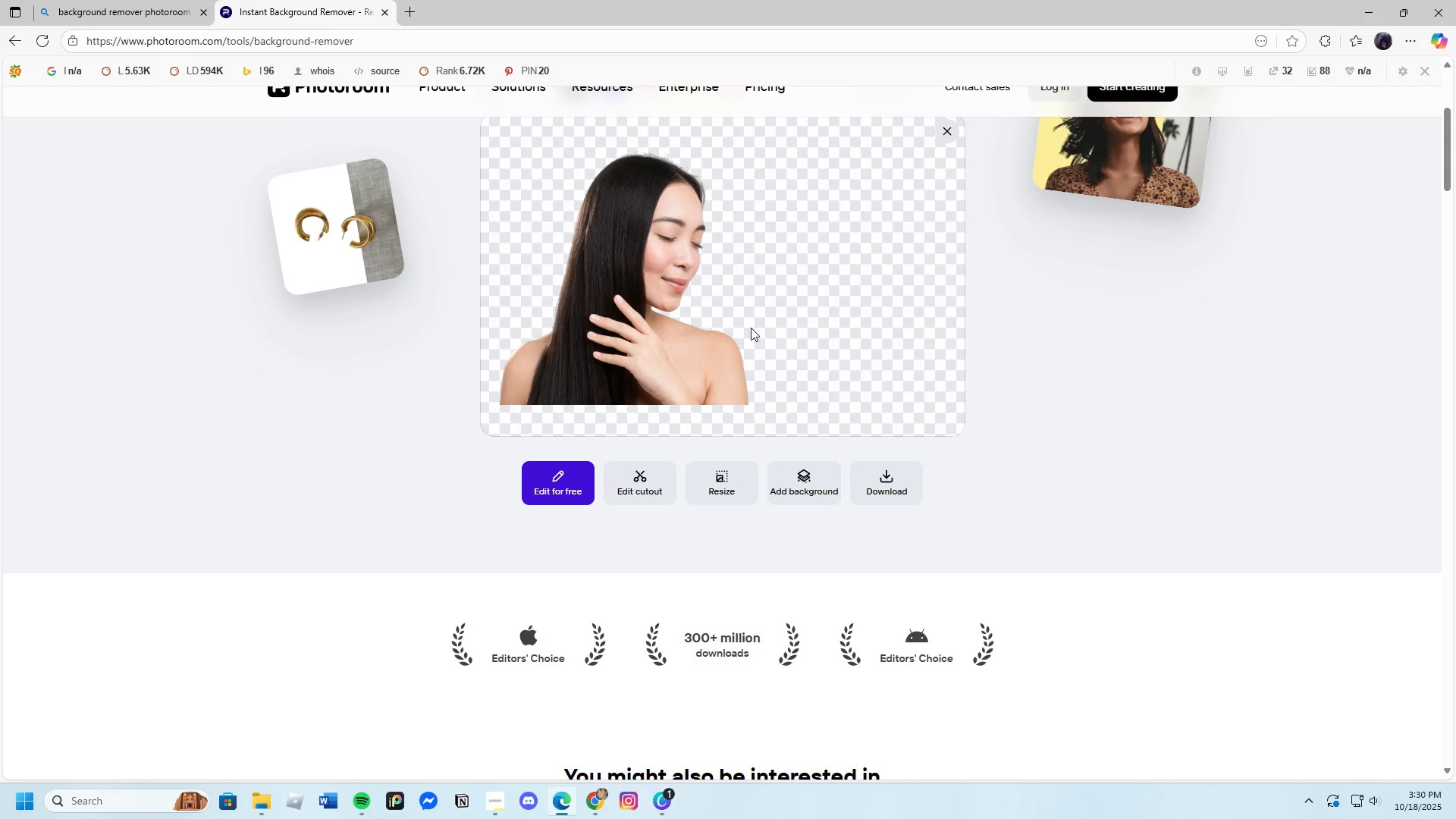 
scroll: coordinate [673, 321], scroll_direction: up, amount: 3.0
 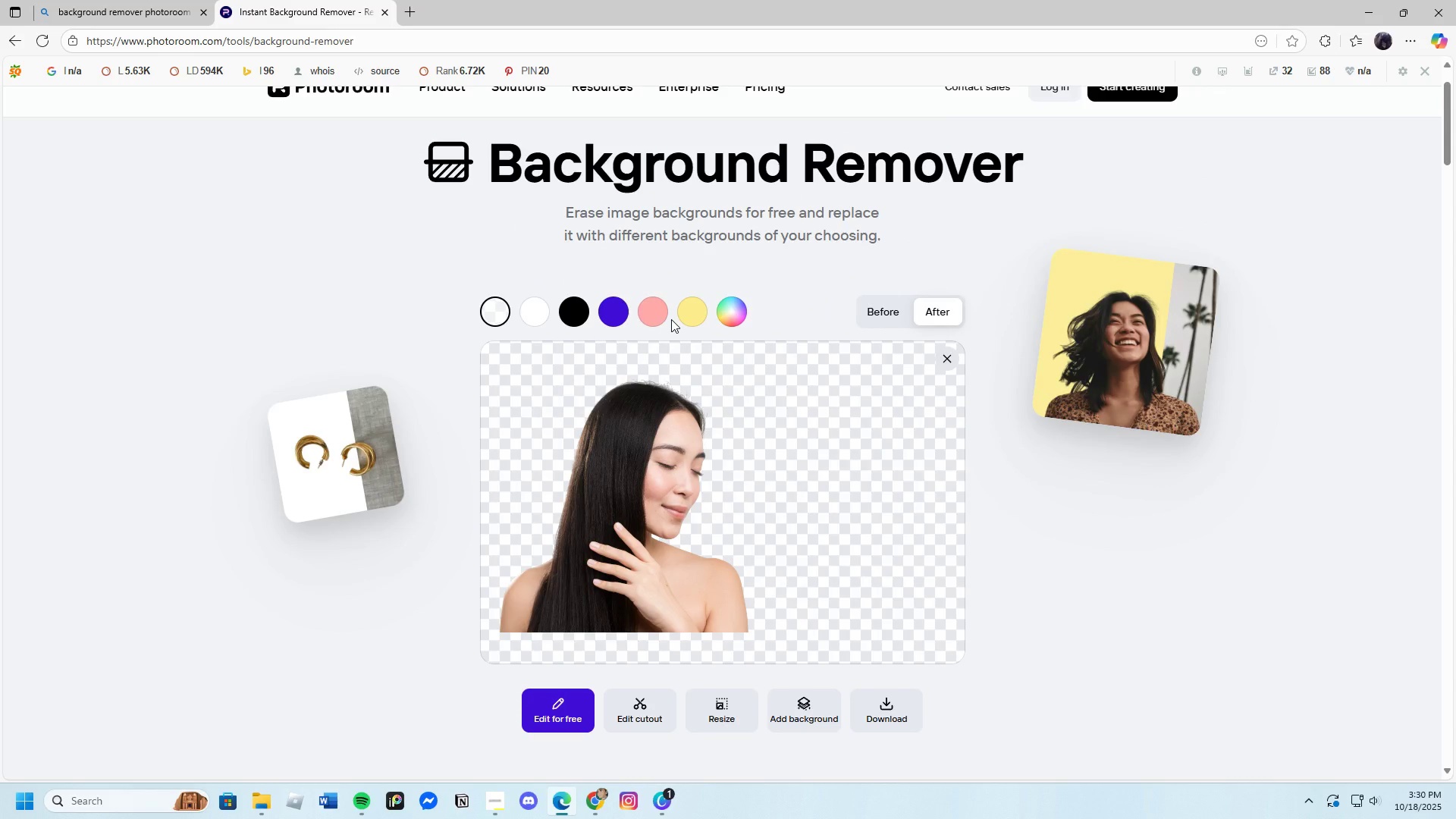 
scroll: coordinate [671, 319], scroll_direction: down, amount: 3.0
 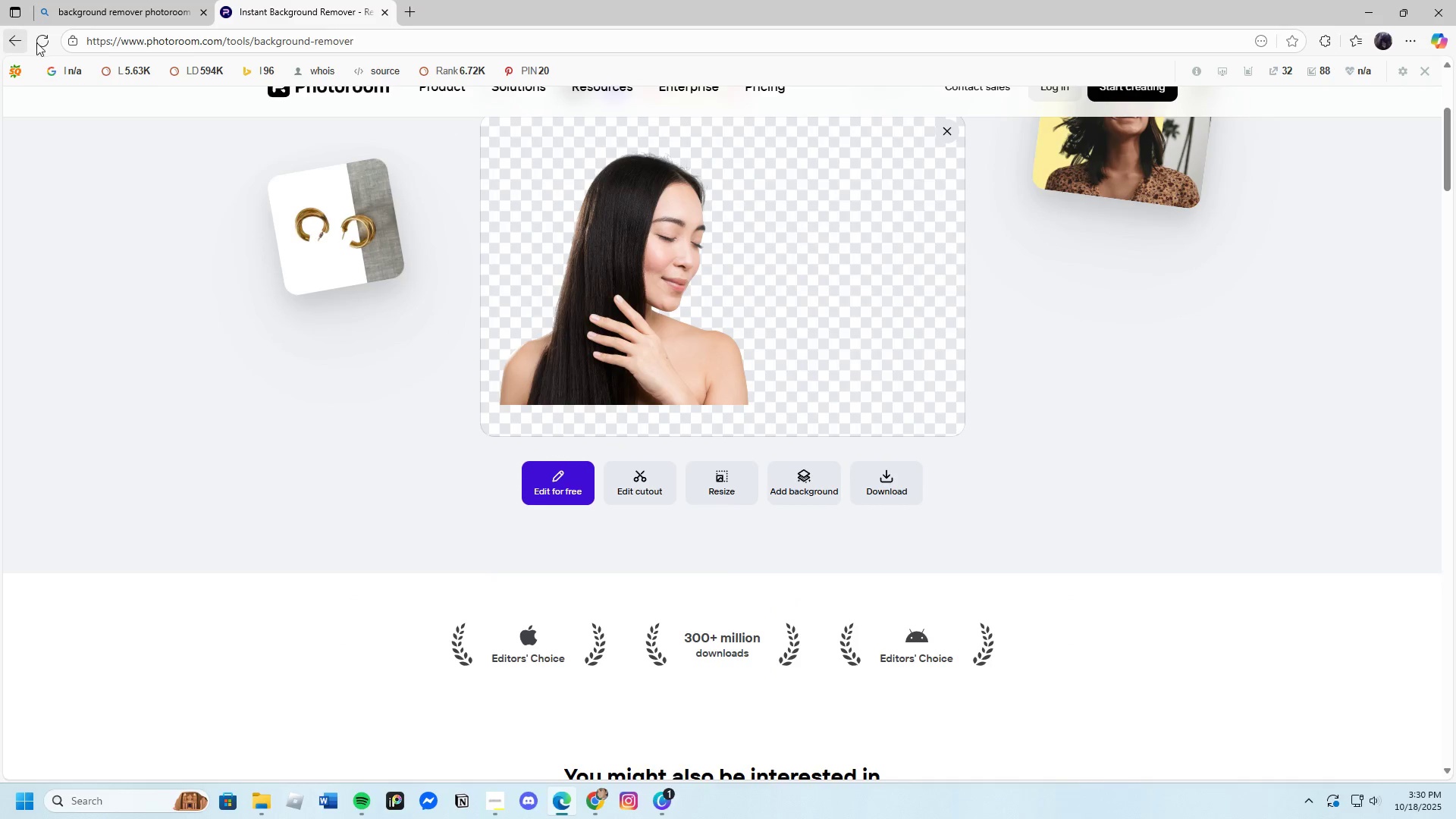 
left_click([36, 42])
 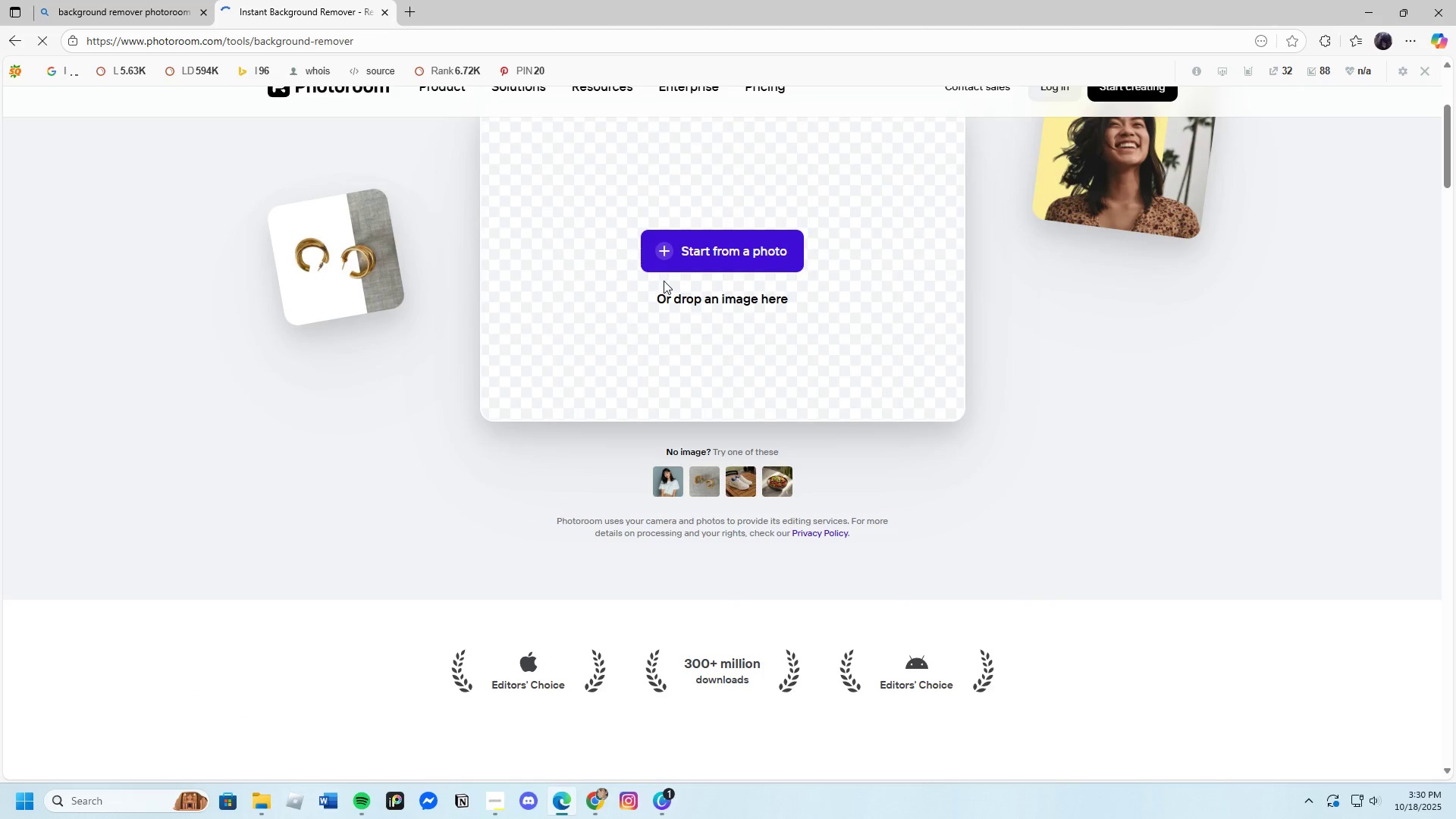 
left_click([669, 258])
 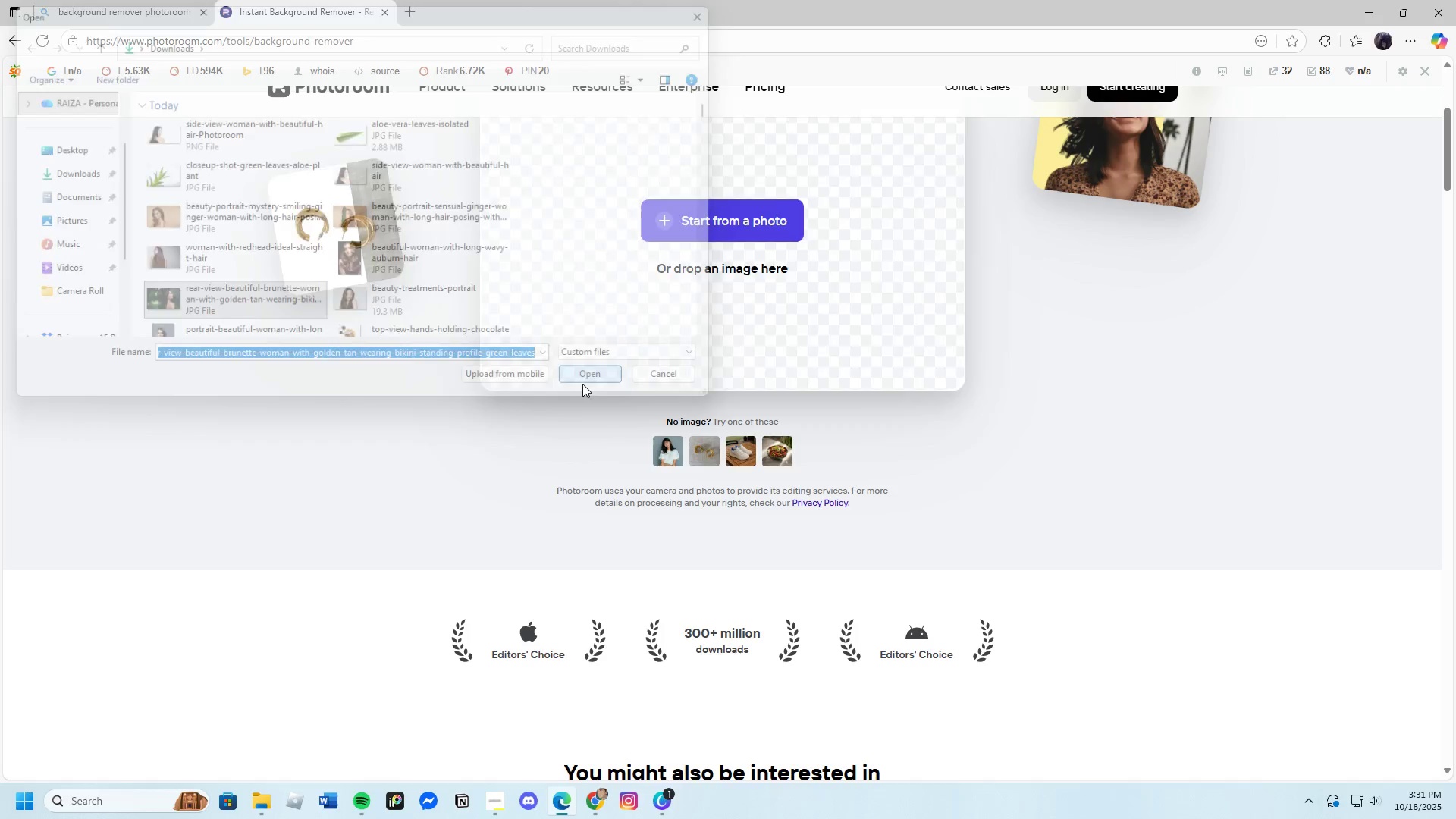 
wait(6.84)
 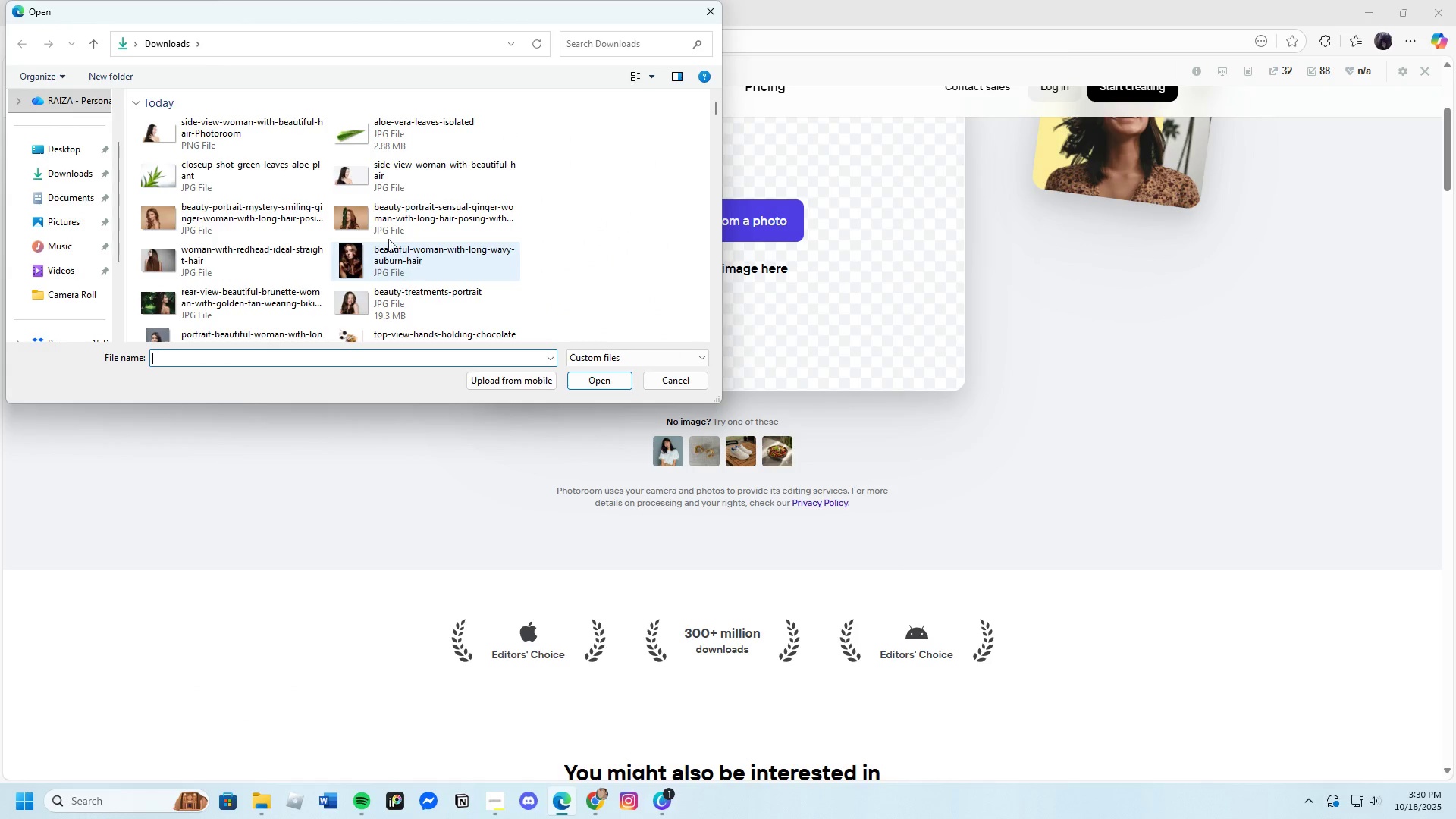 
scroll: coordinate [595, 432], scroll_direction: up, amount: 2.0
 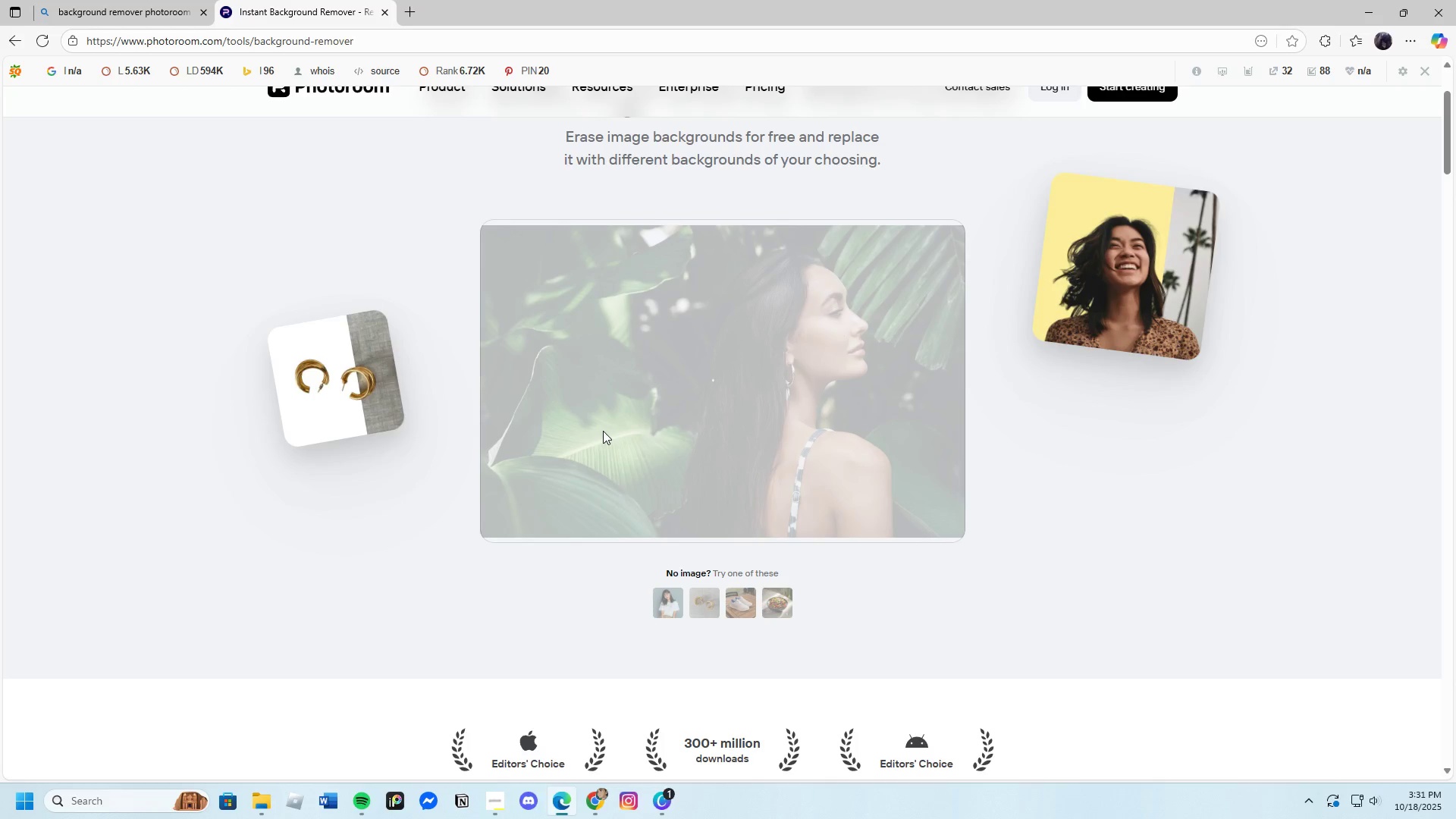 
wait(54.29)
 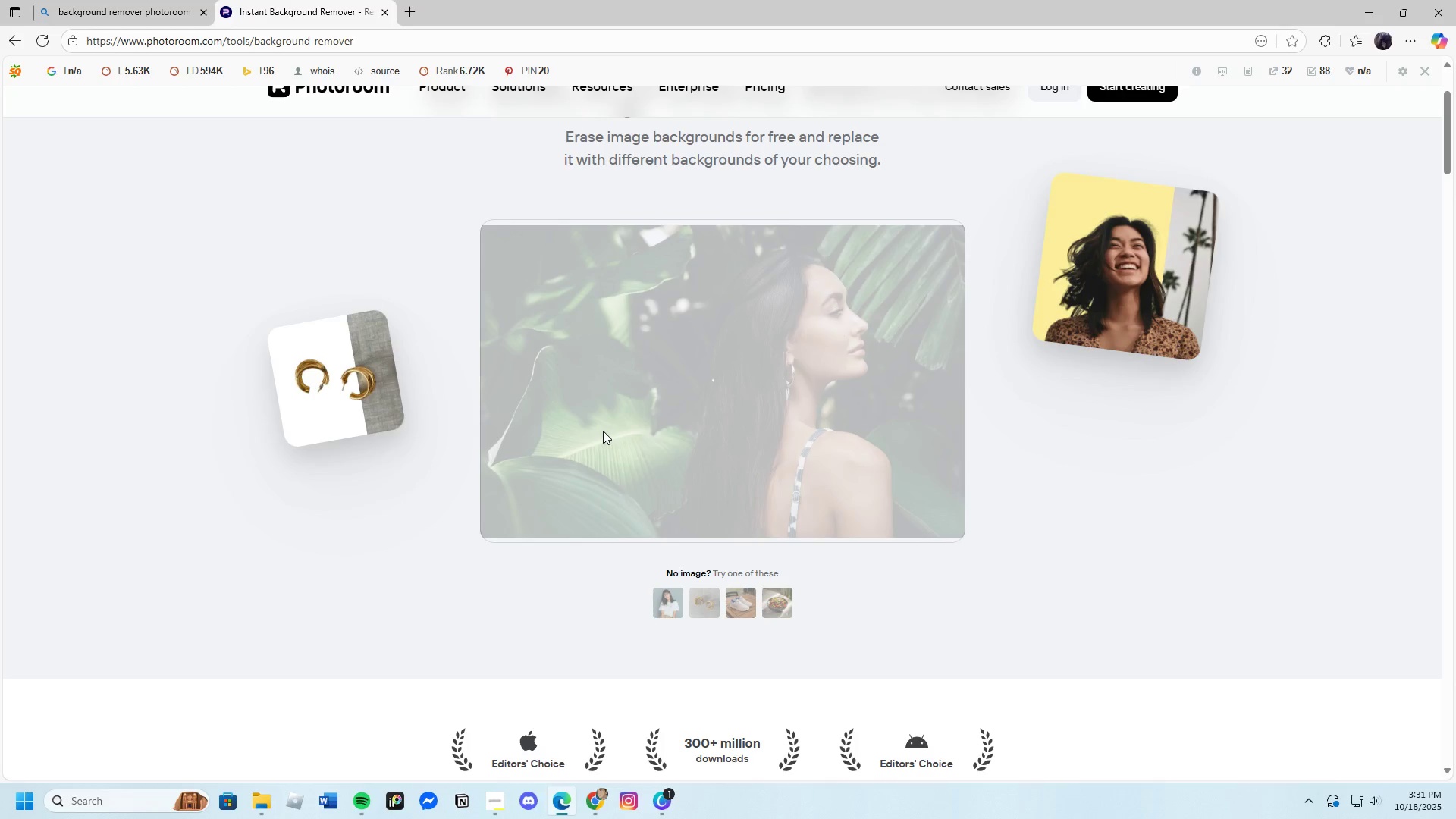 
mouse_move([885, 654])
 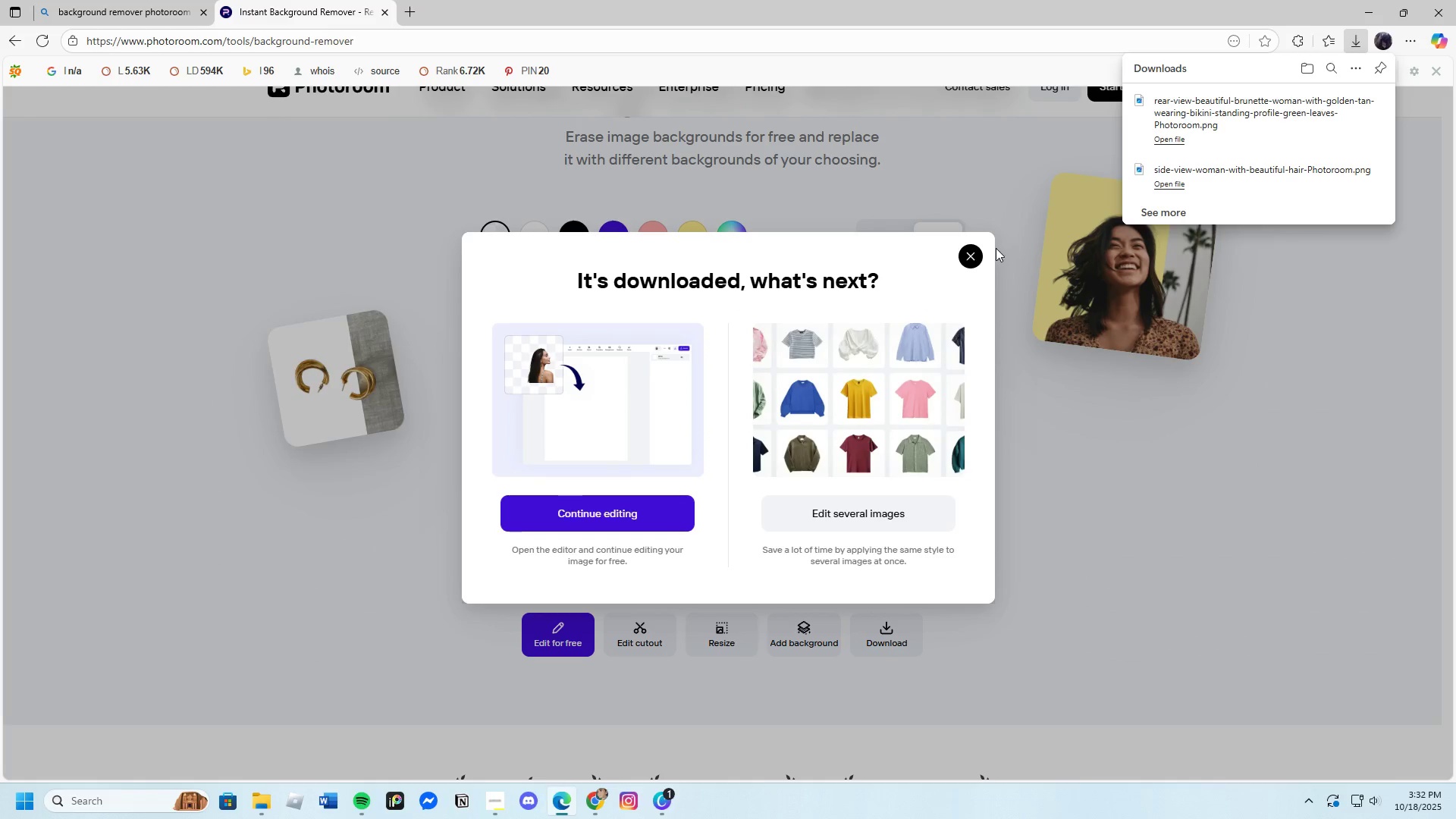 
left_click([968, 250])
 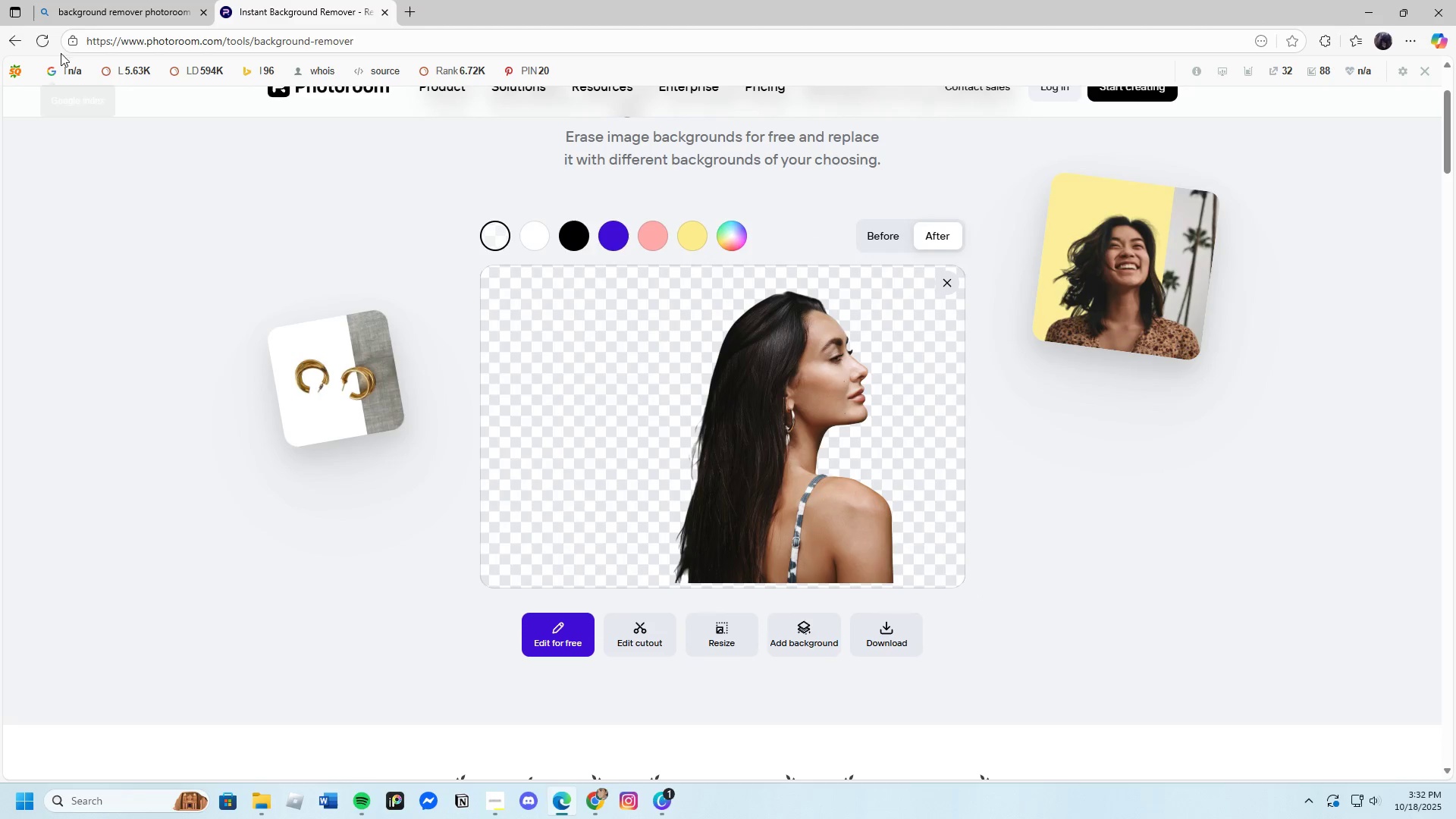 
left_click([39, 39])
 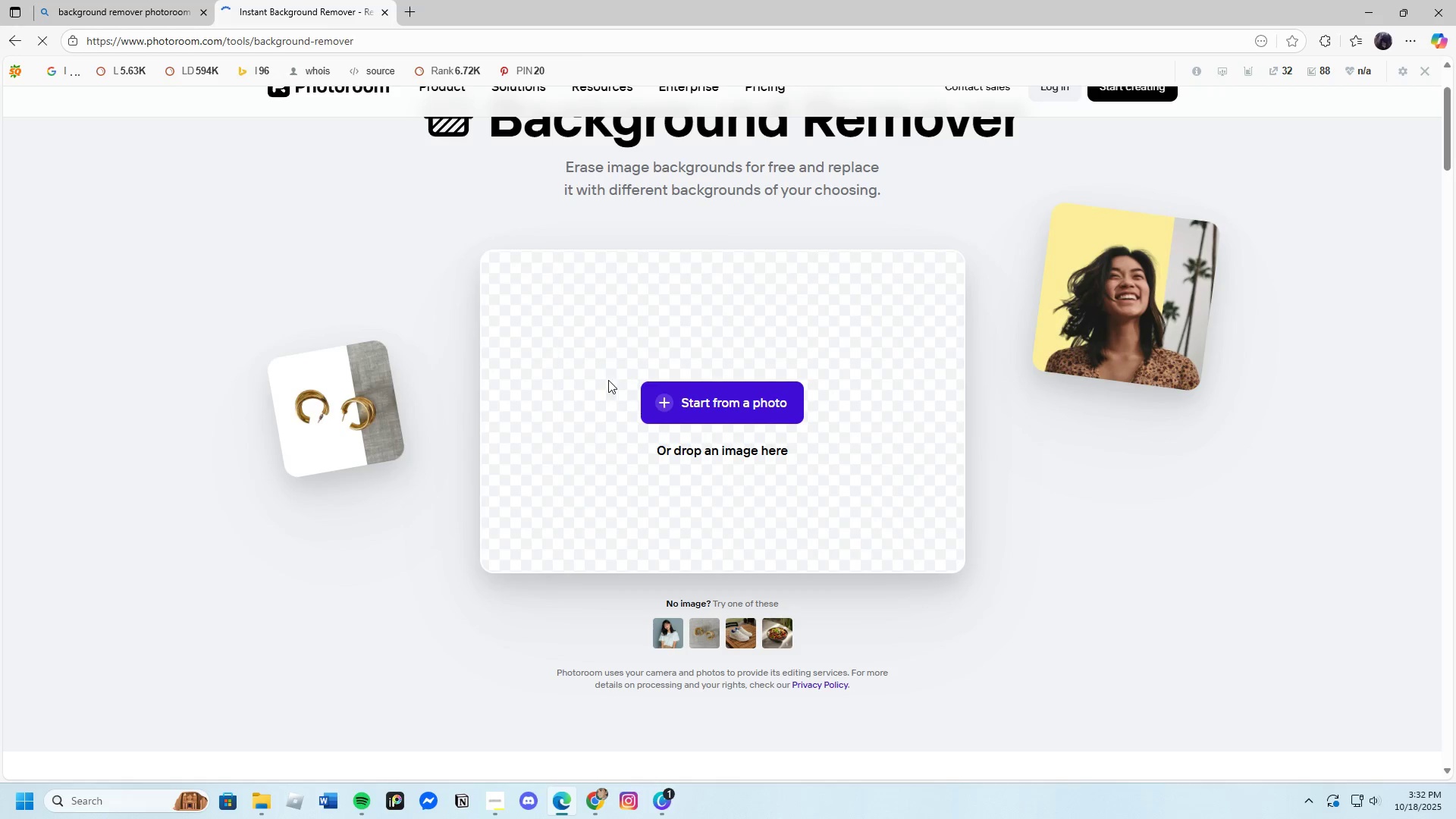 
left_click([674, 407])
 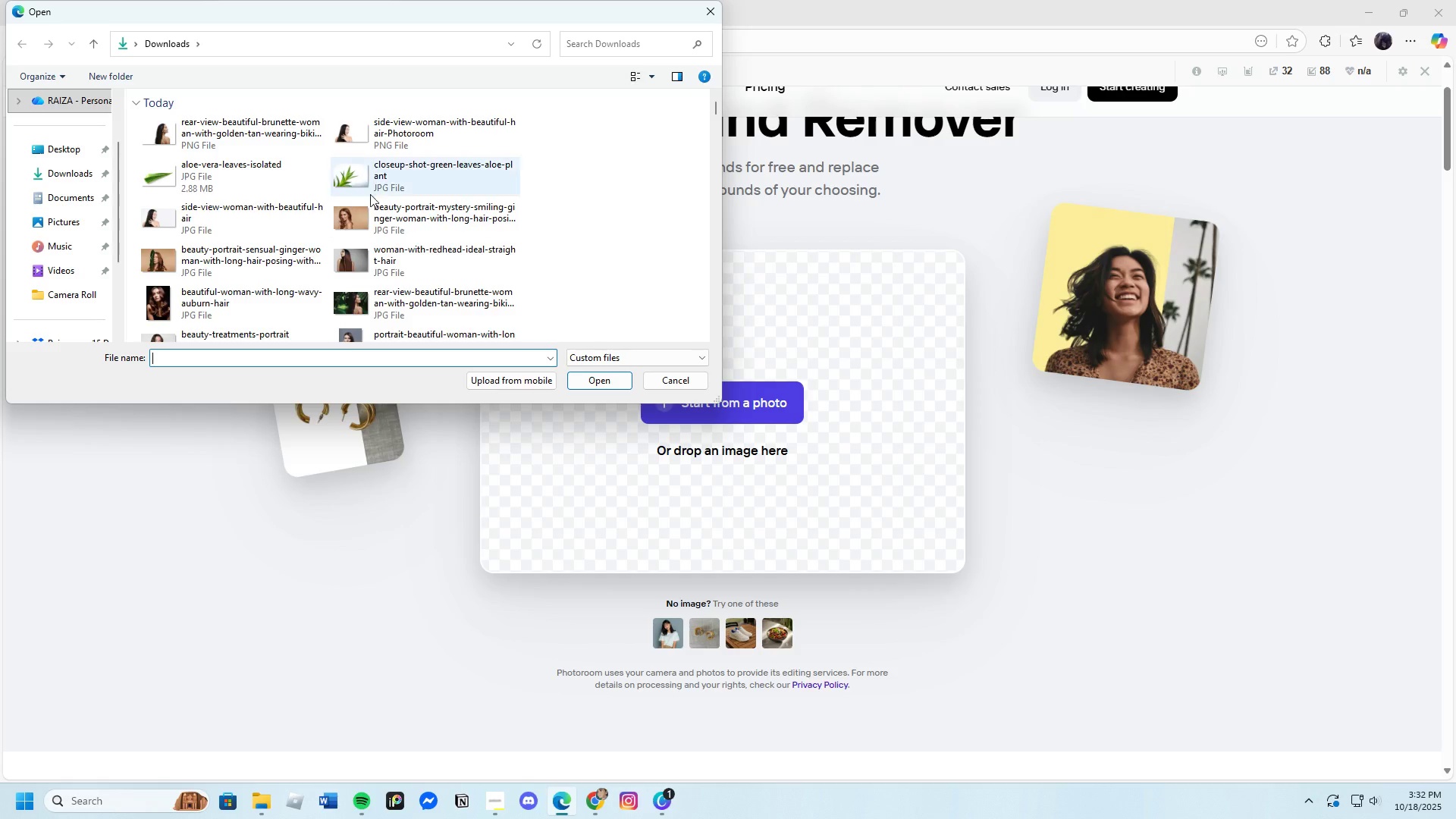 
left_click([201, 167])
 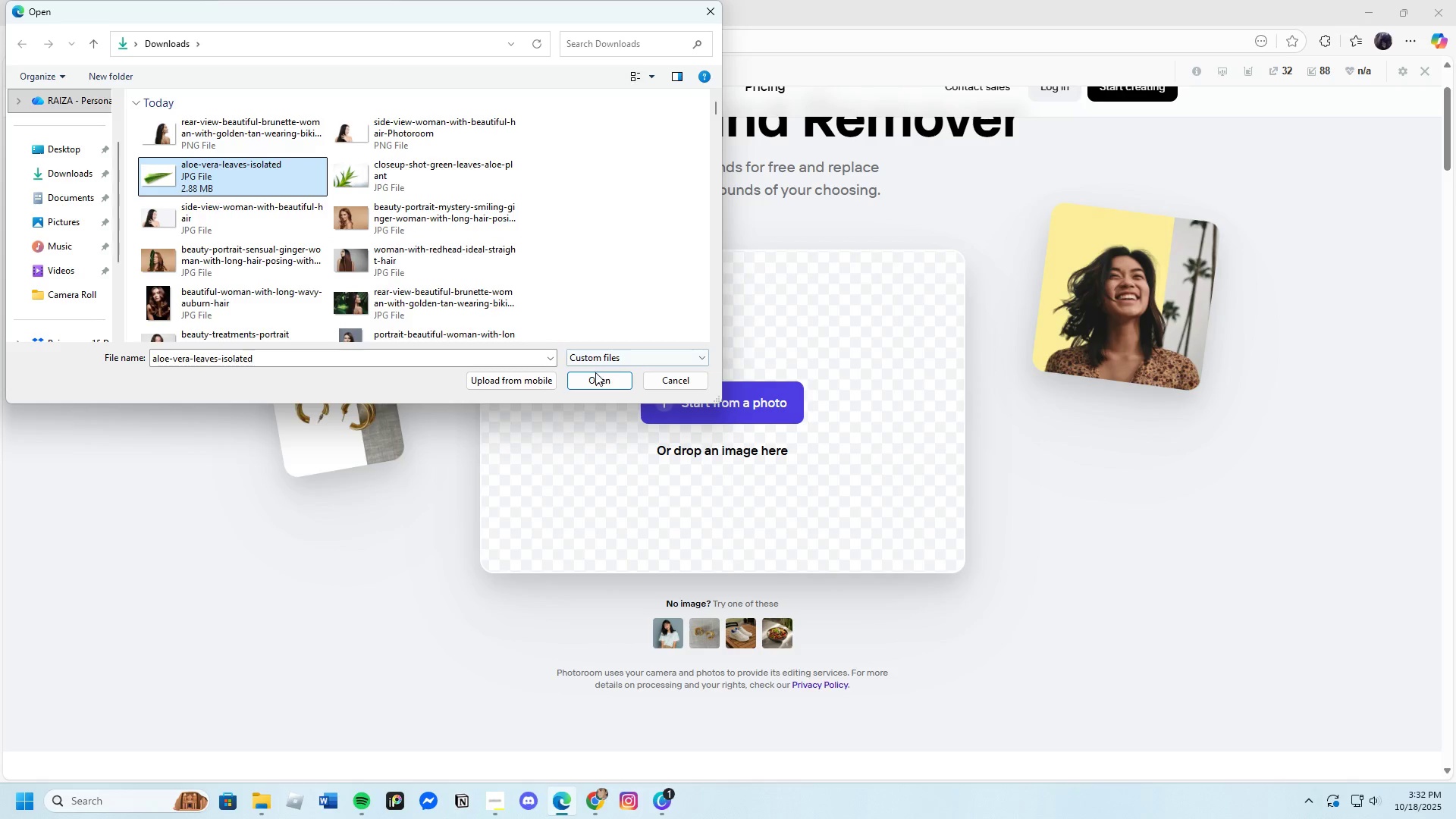 
left_click([594, 378])
 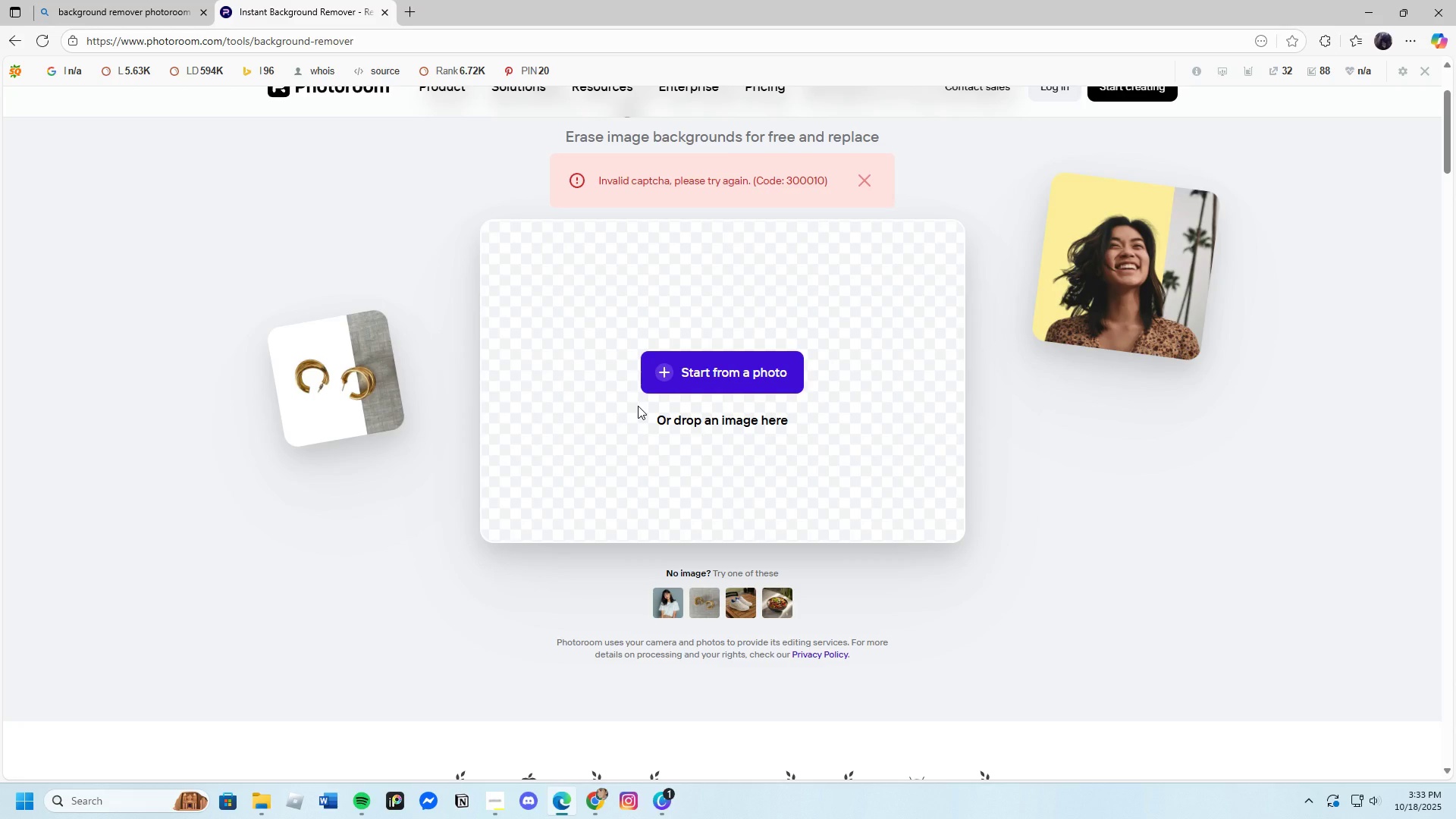 
wait(96.93)
 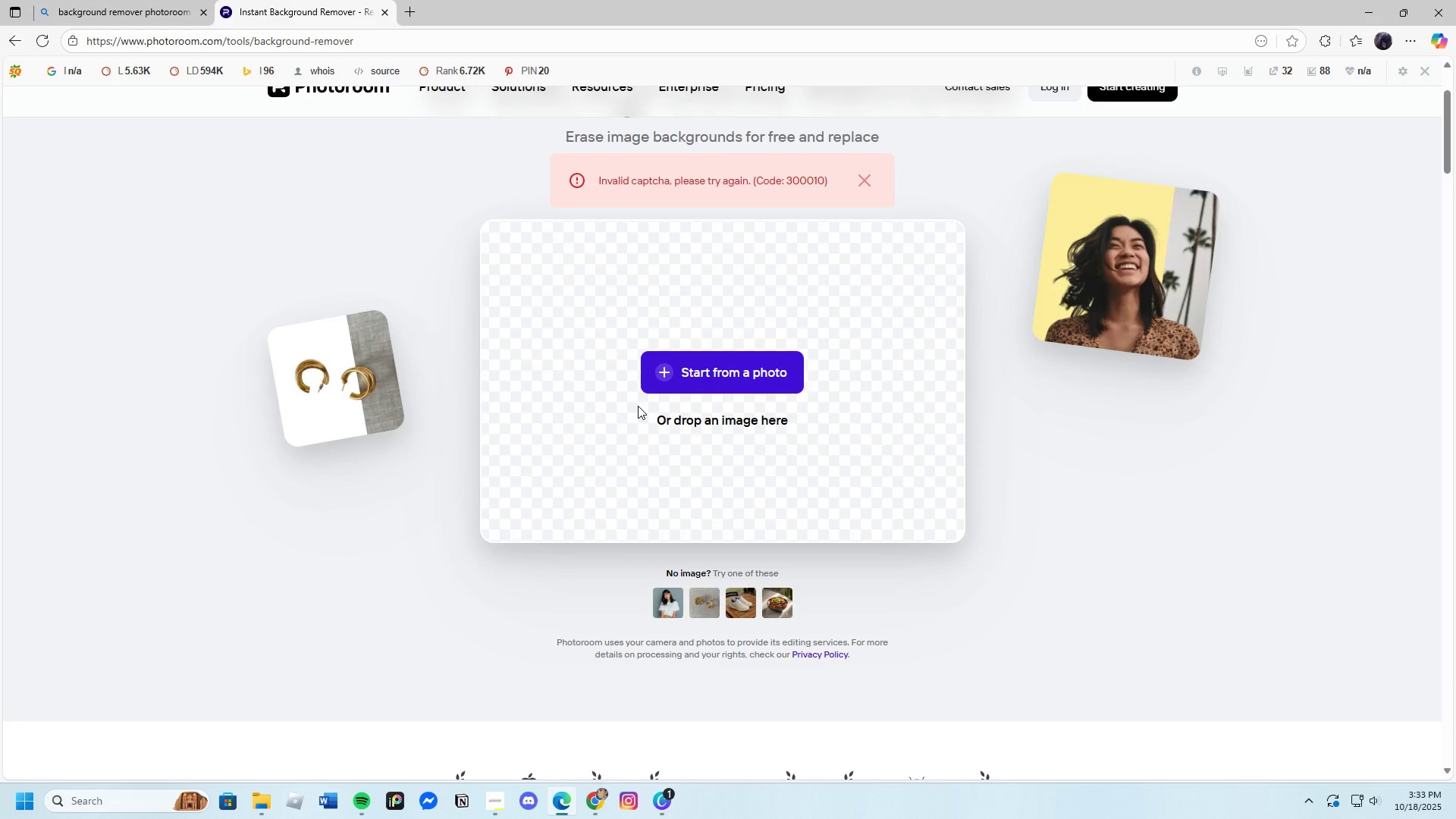 
left_click([37, 42])
 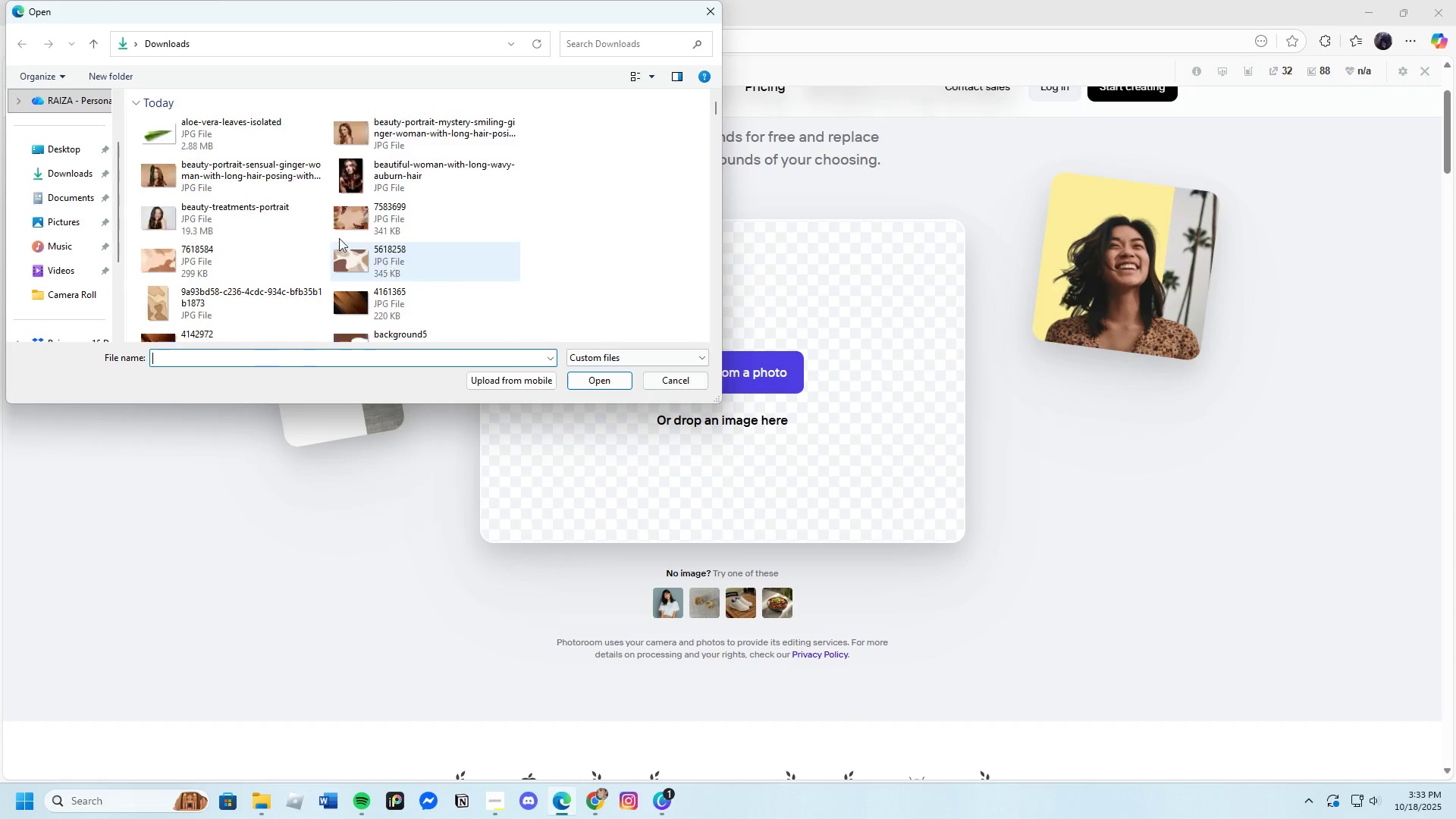 
double_click([209, 174])
 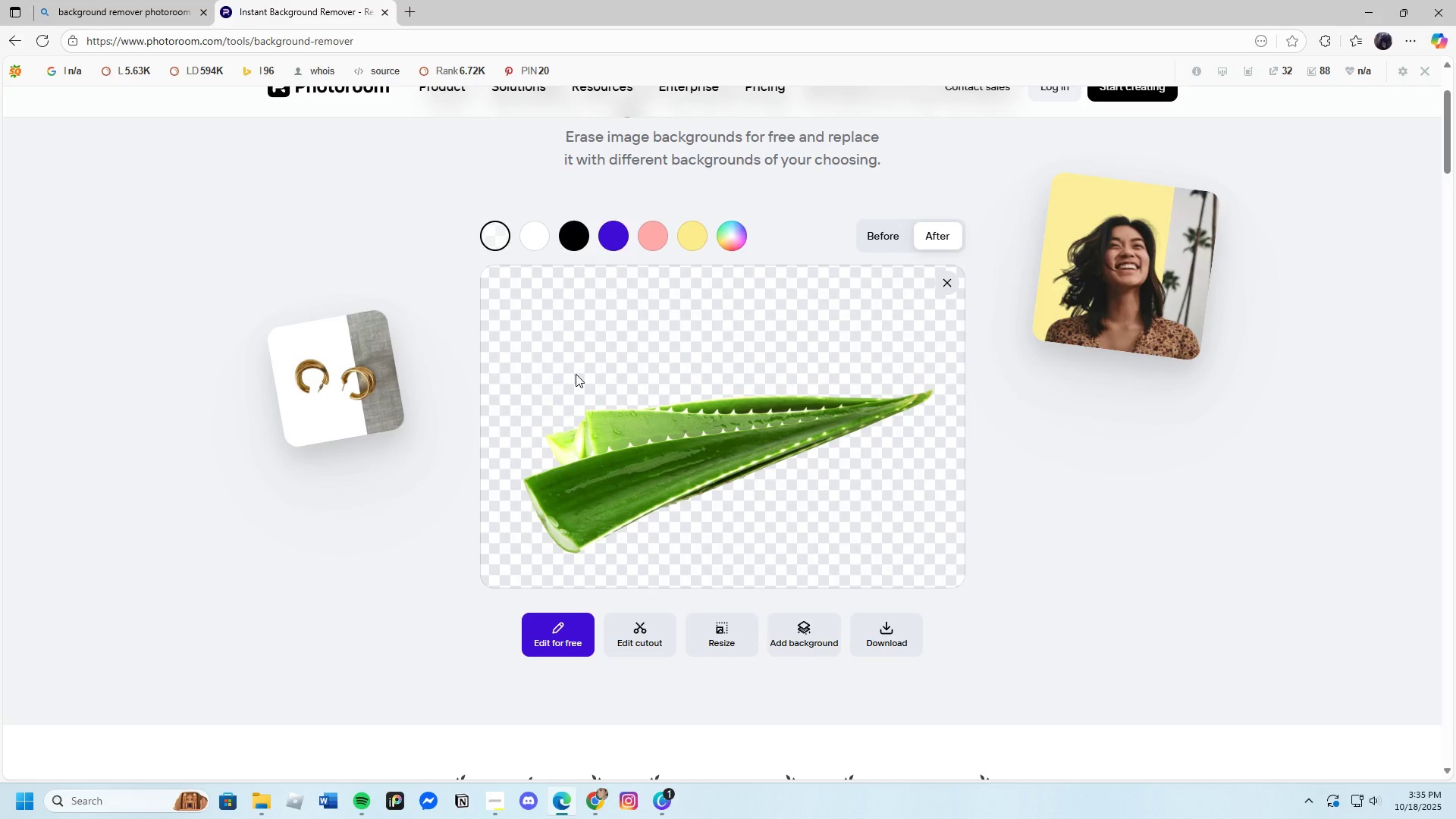 
wait(97.47)
 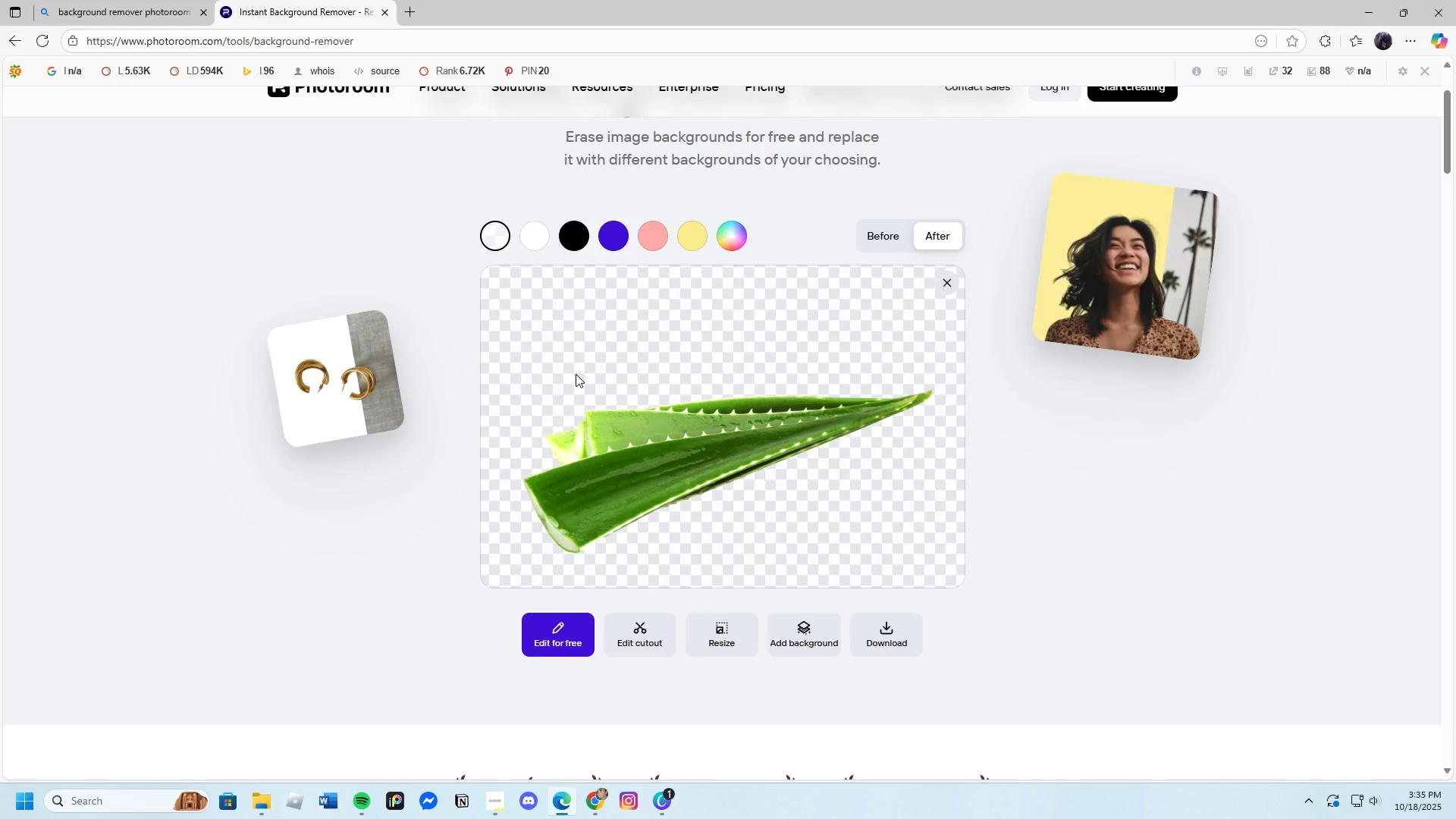 
left_click([886, 621])
 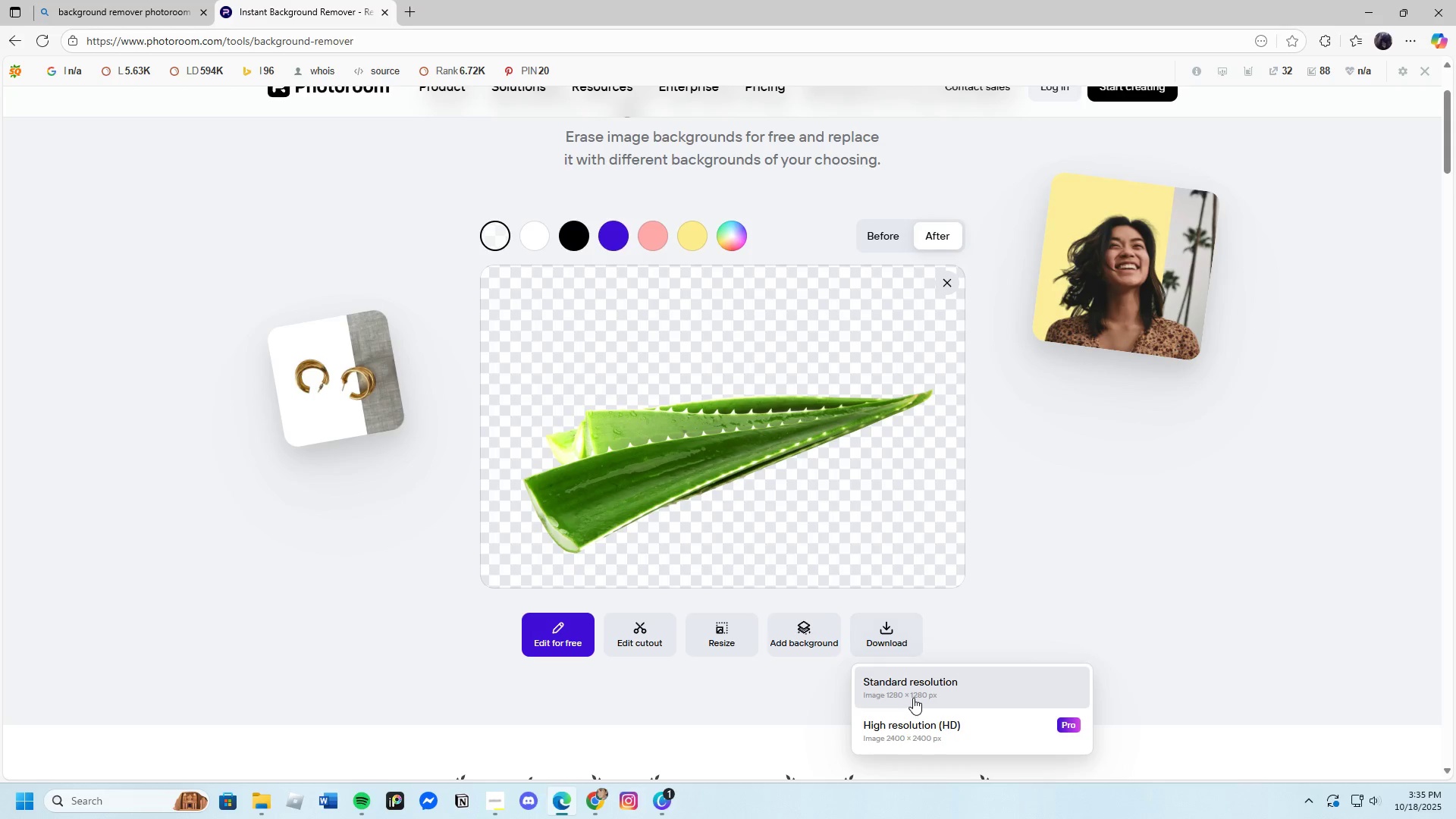 
left_click([912, 686])
 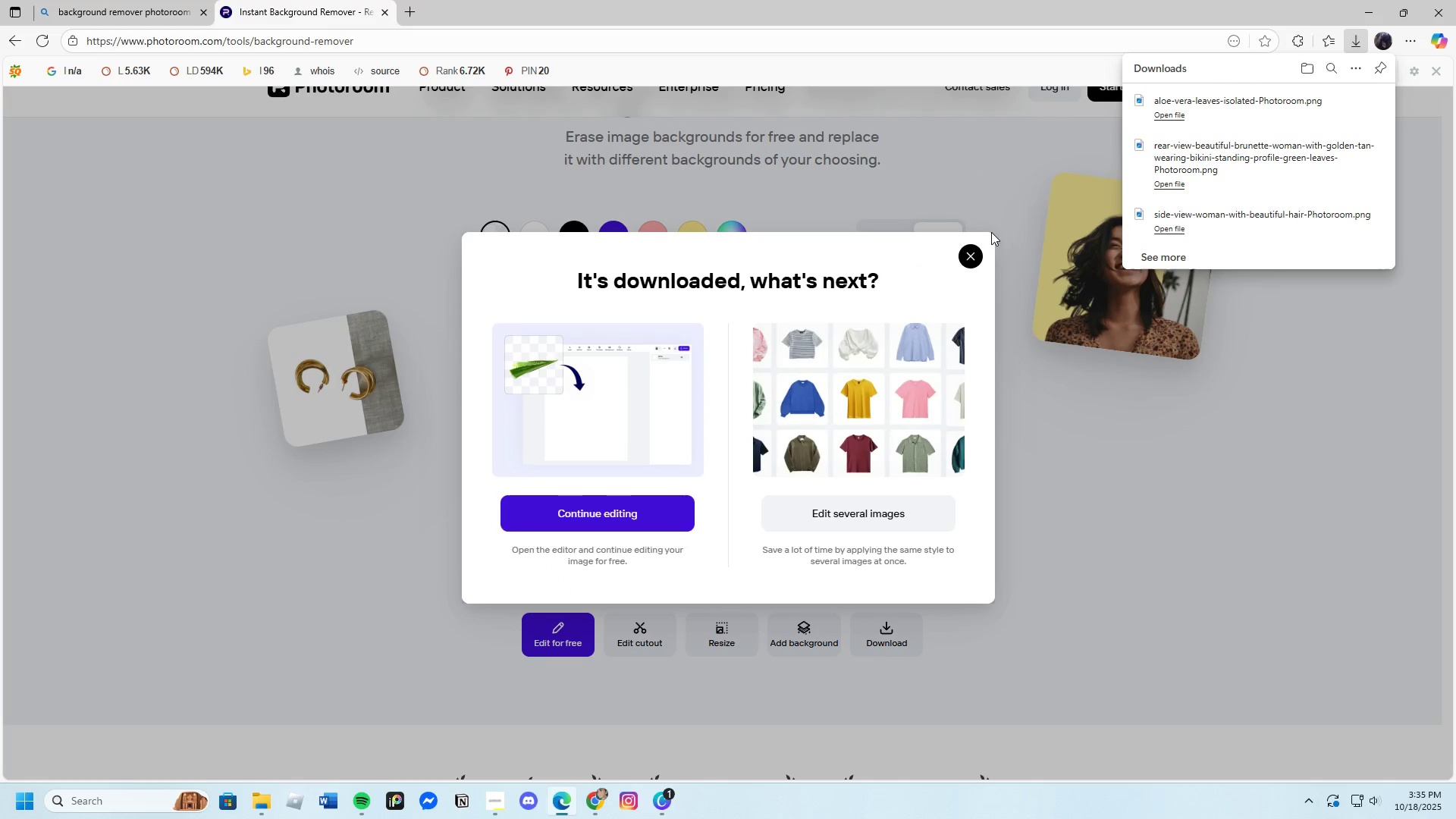 
left_click([968, 249])
 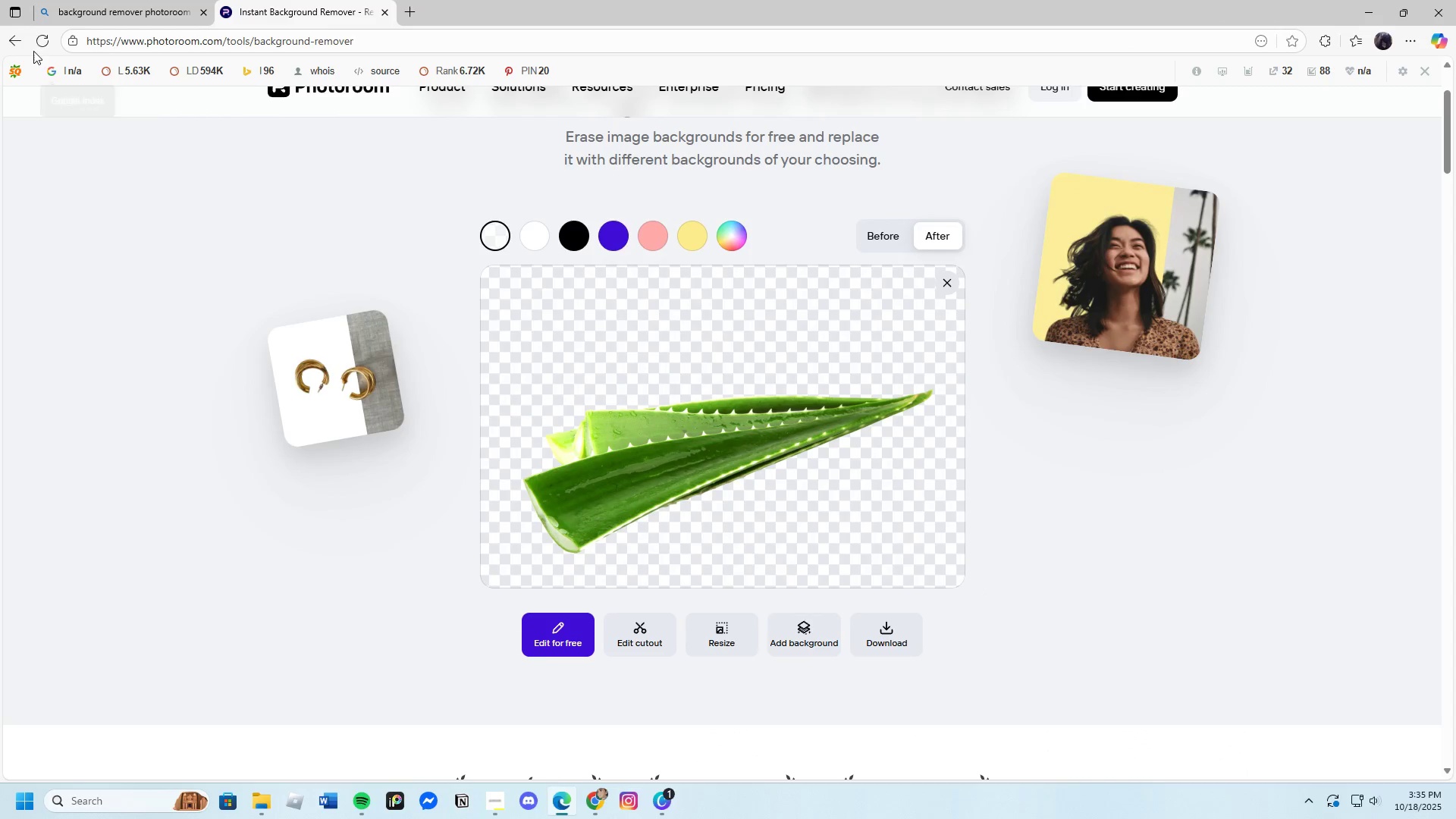 
left_click([41, 48])
 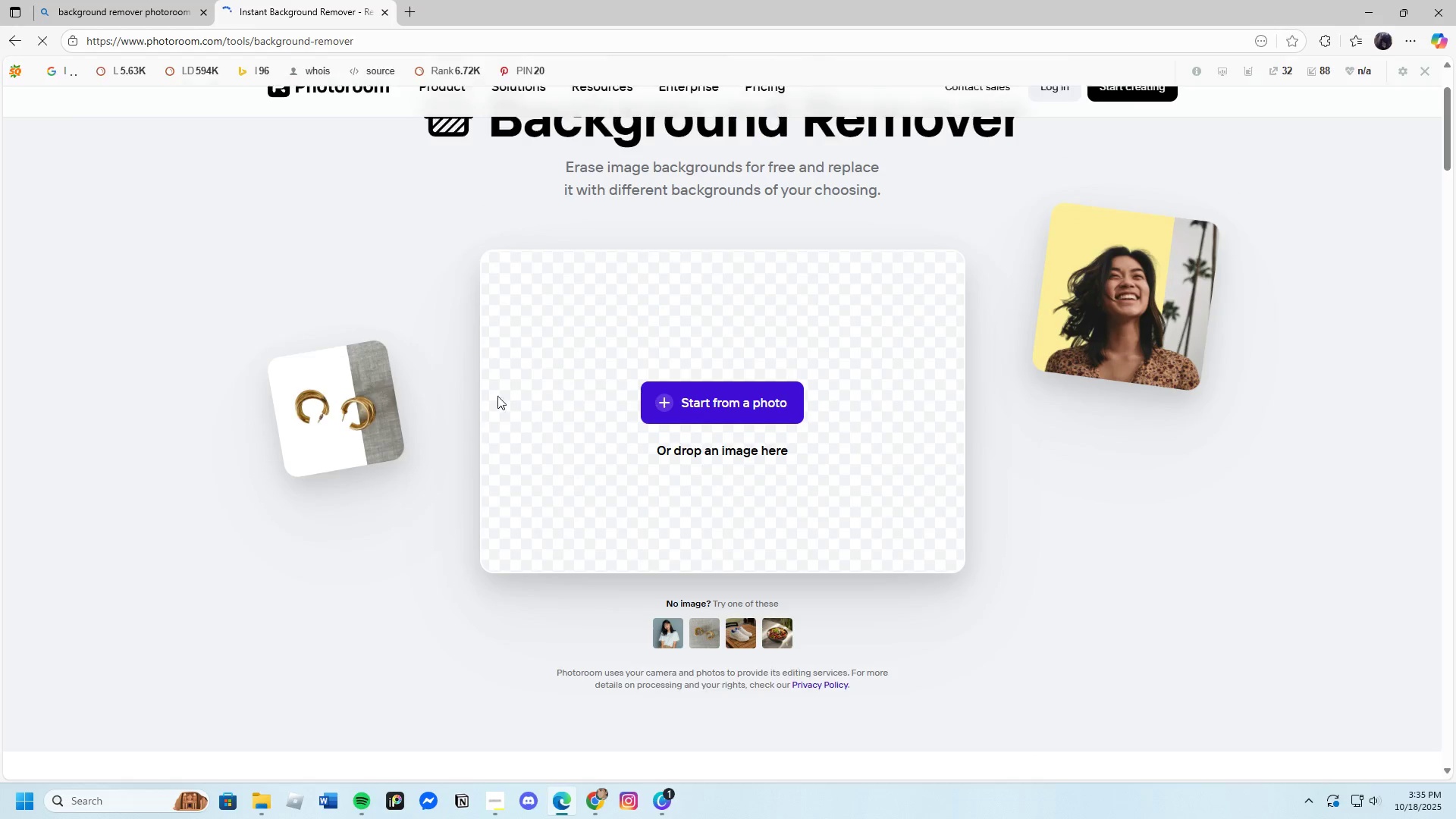 
left_click([642, 404])
 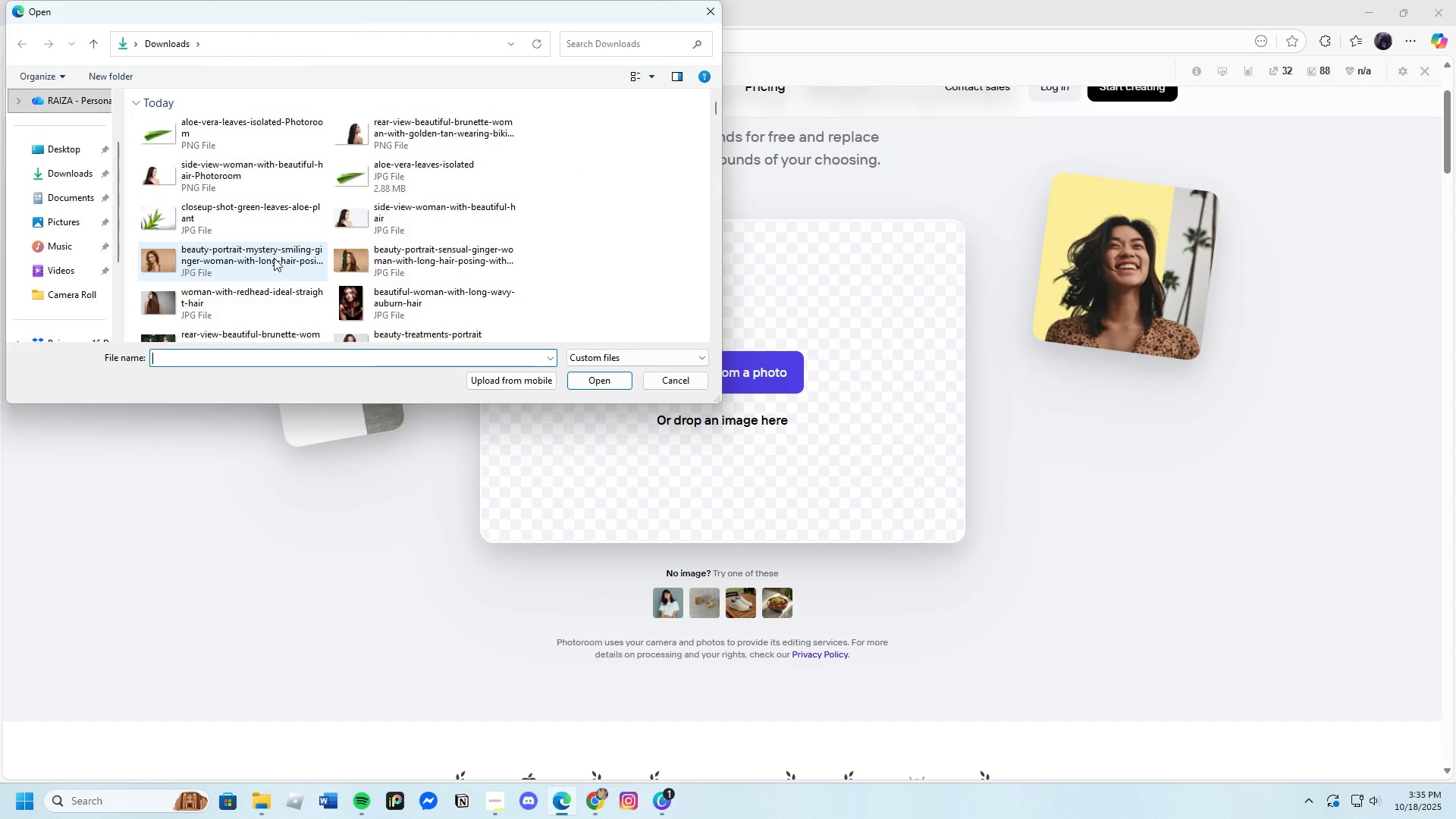 
left_click([194, 217])
 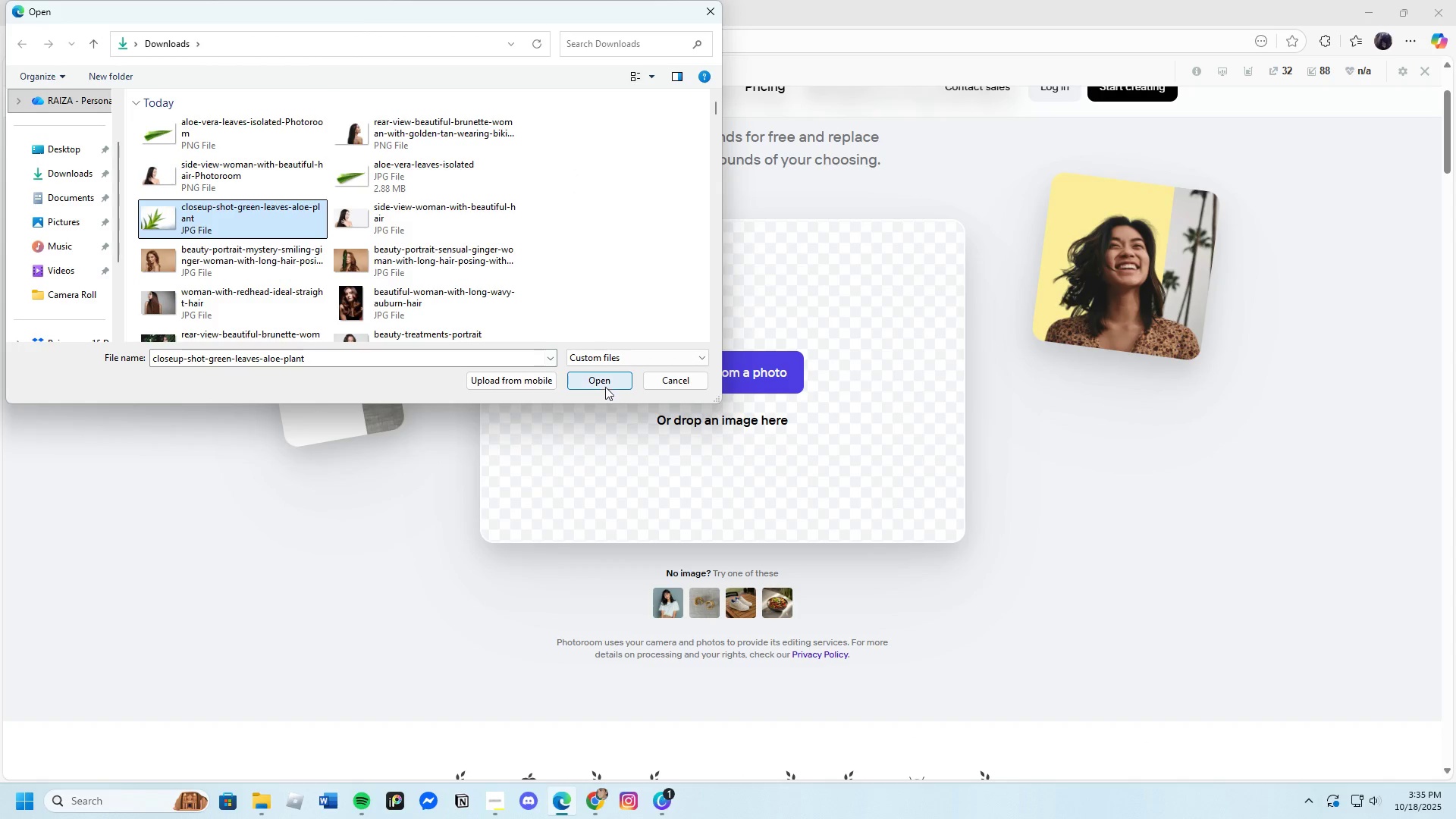 
left_click([601, 379])
 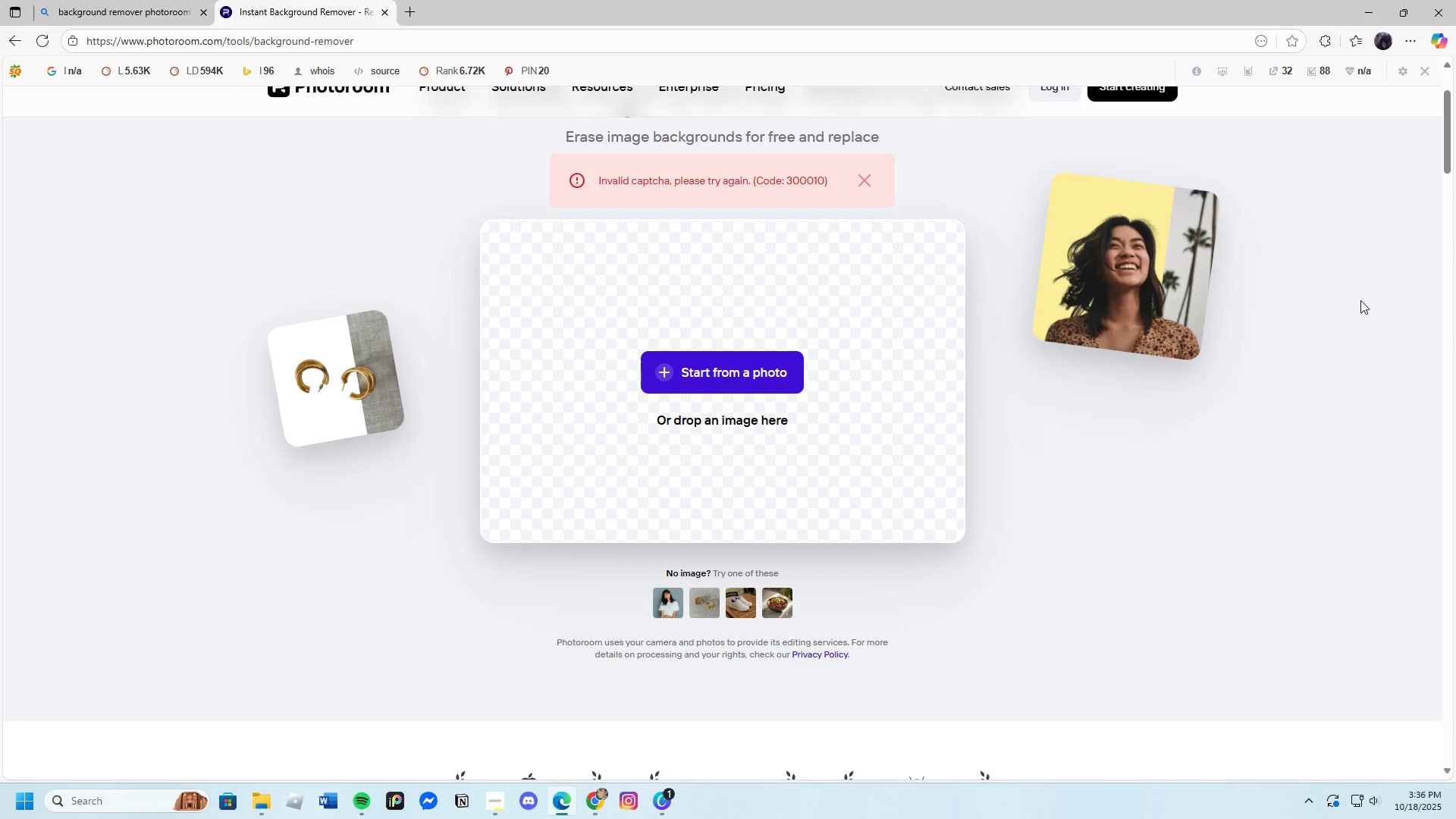 
wait(58.09)
 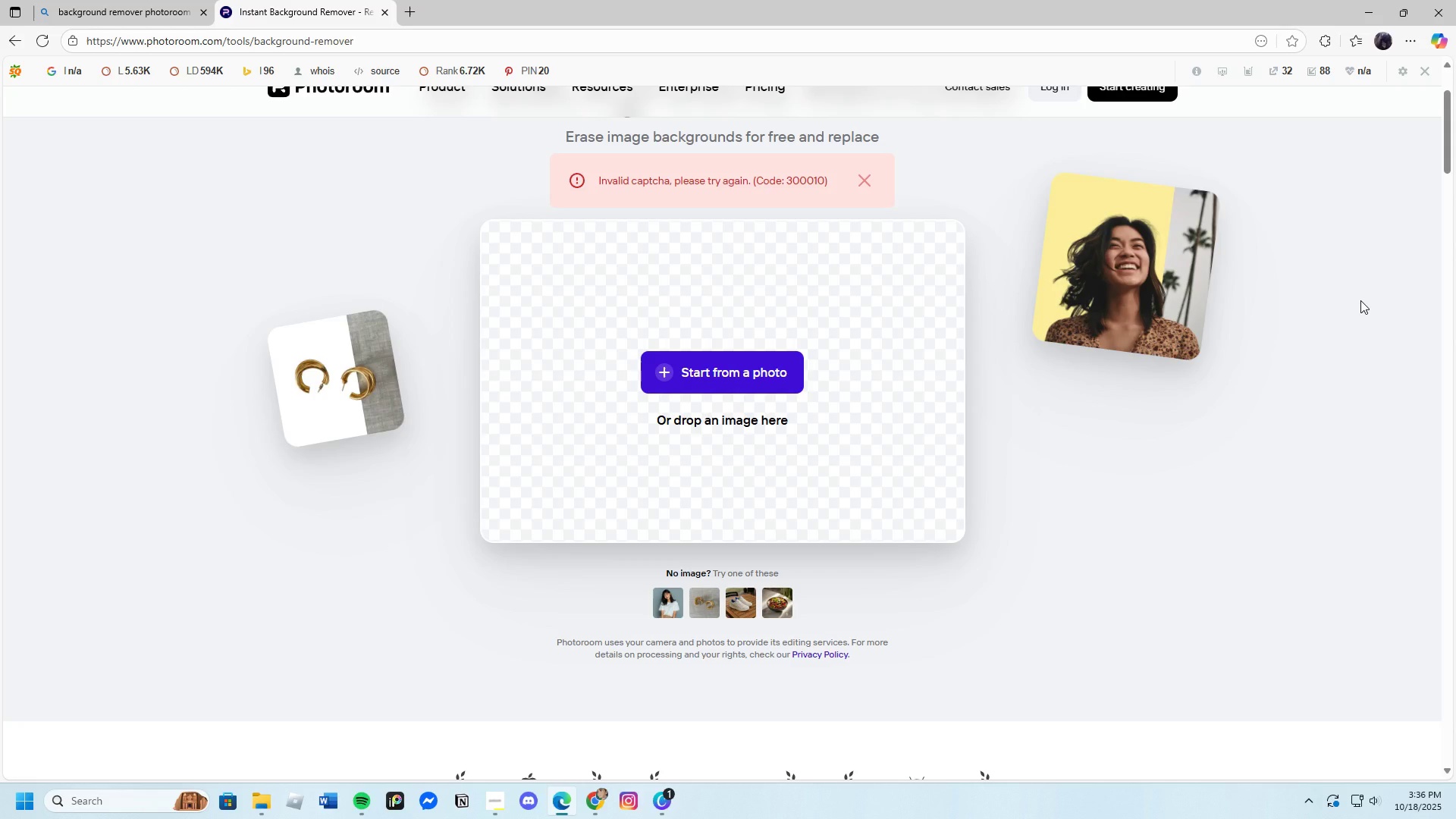 
left_click_drag(start_coordinate=[41, 42], to_coordinate=[46, 37])
 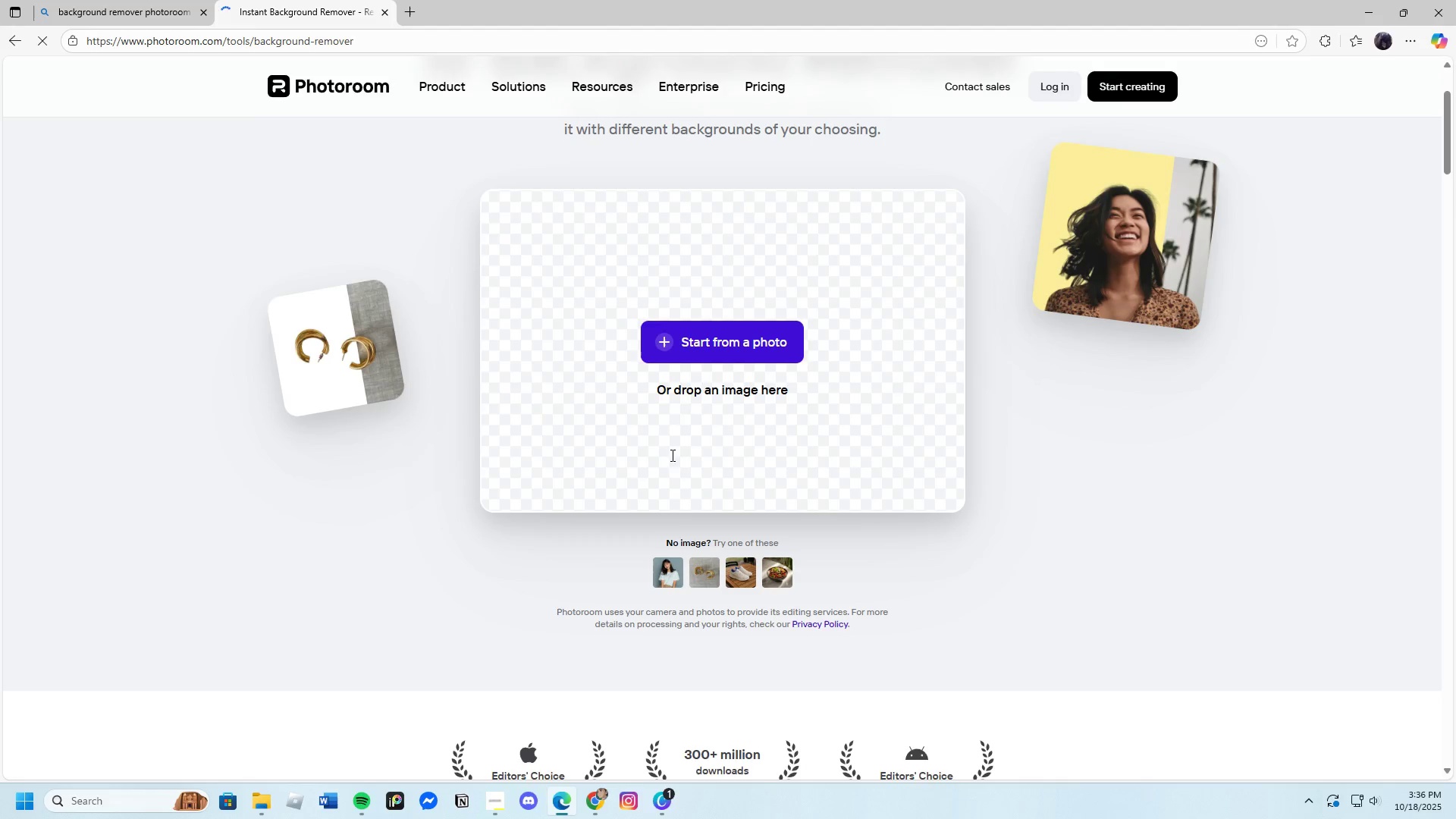 
left_click([679, 362])
 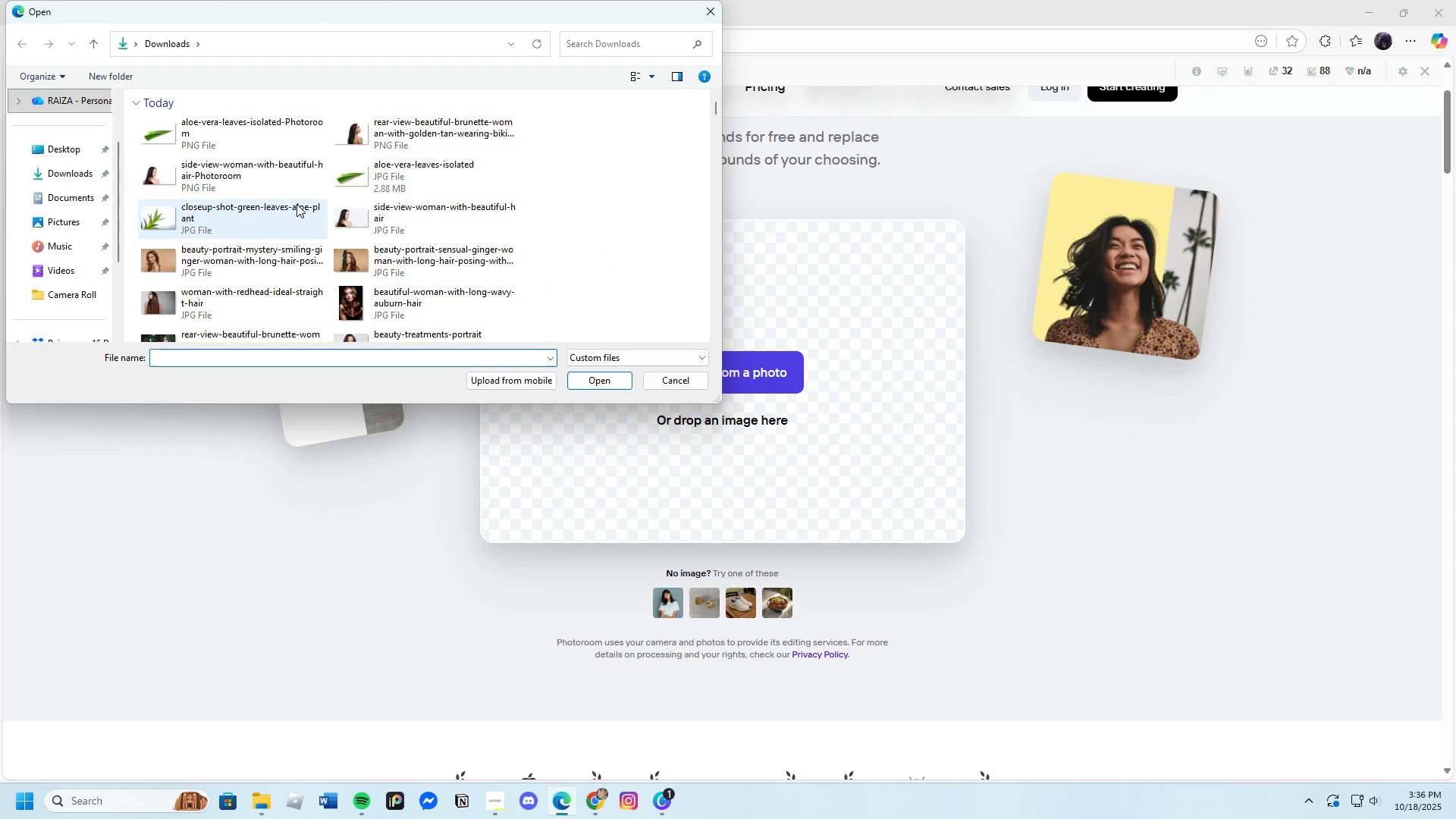 
left_click([212, 217])
 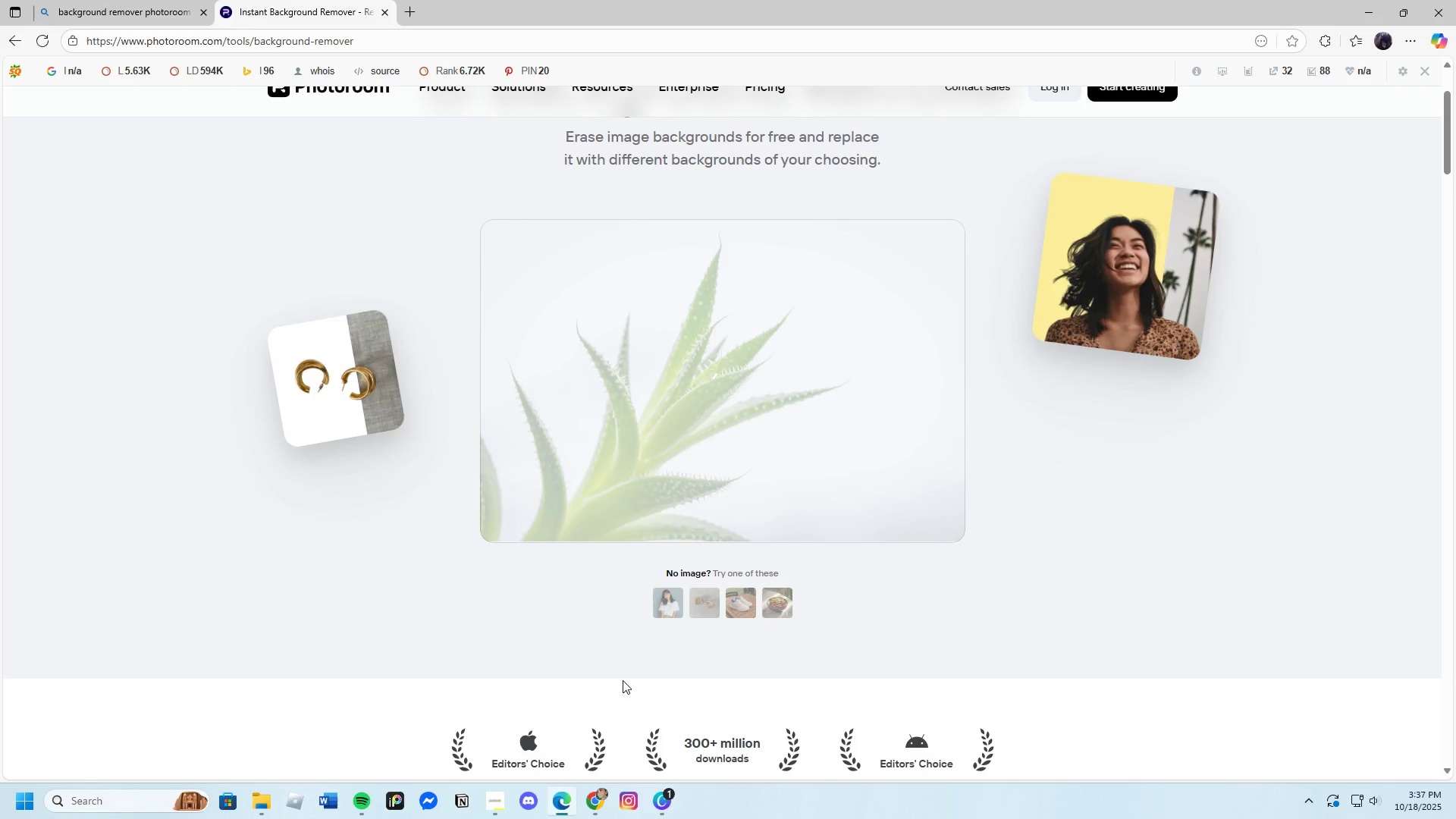 
wait(55.46)
 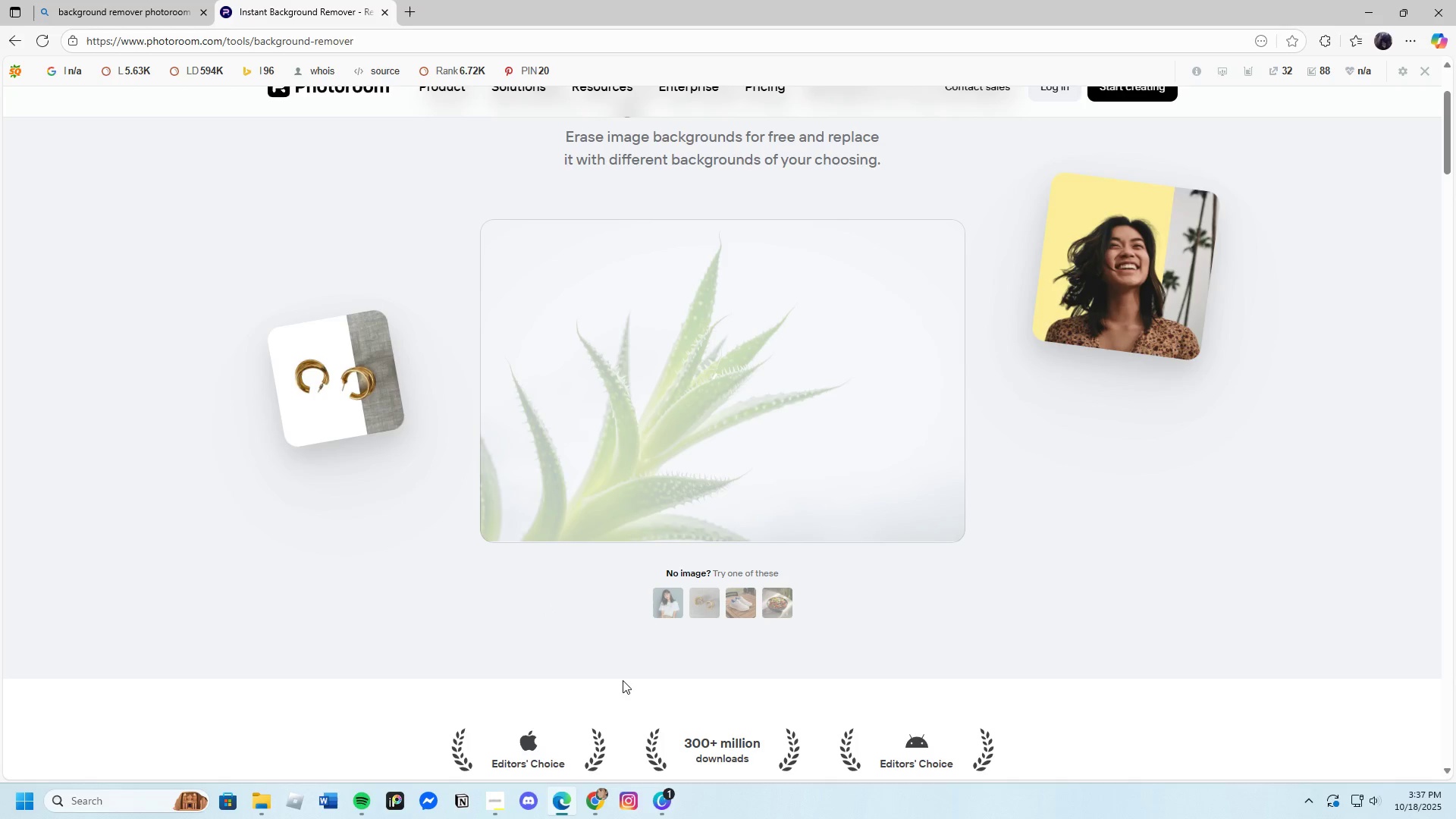 
left_click([665, 800])
 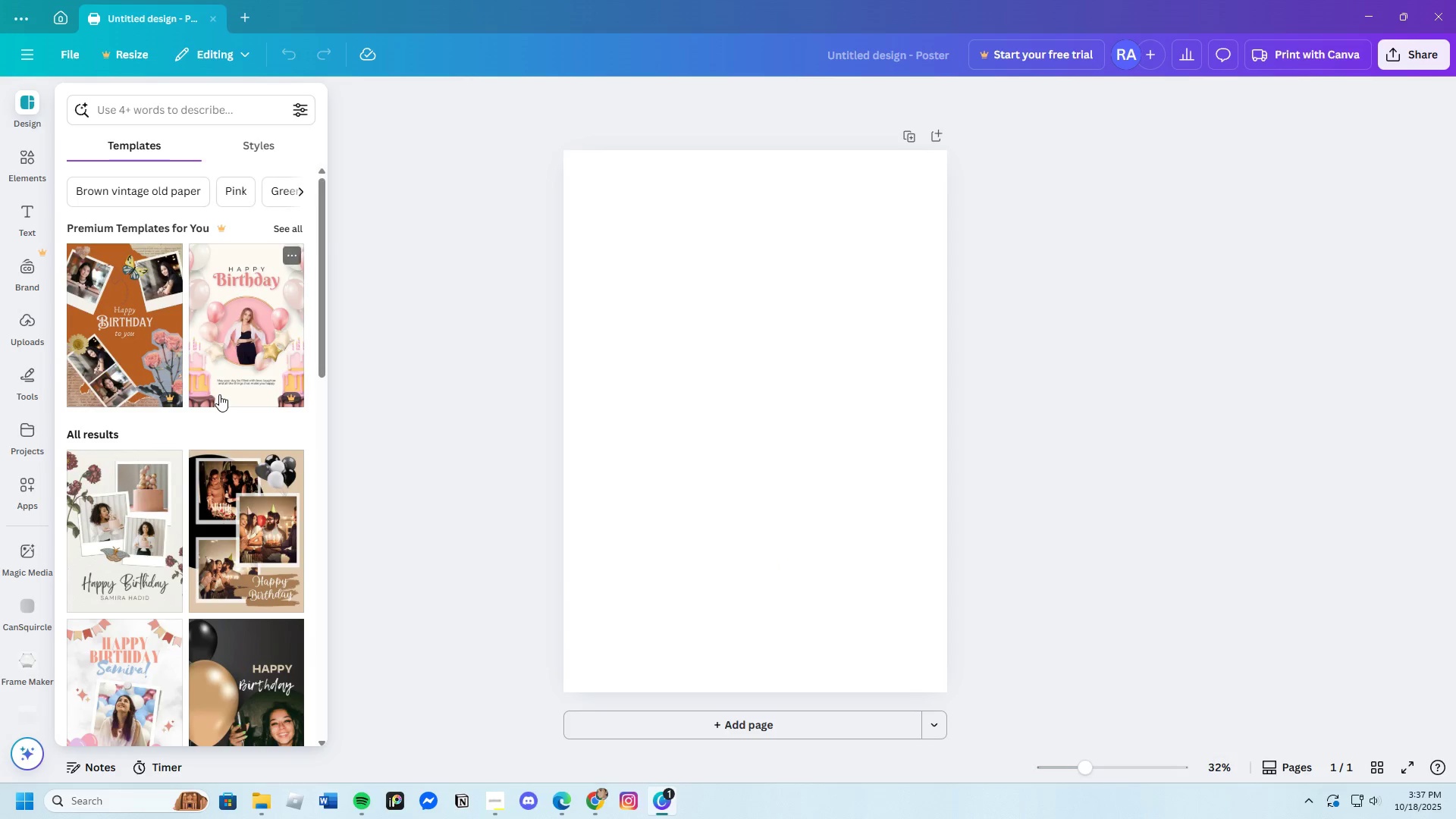 
scroll: coordinate [226, 616], scroll_direction: down, amount: 23.0
 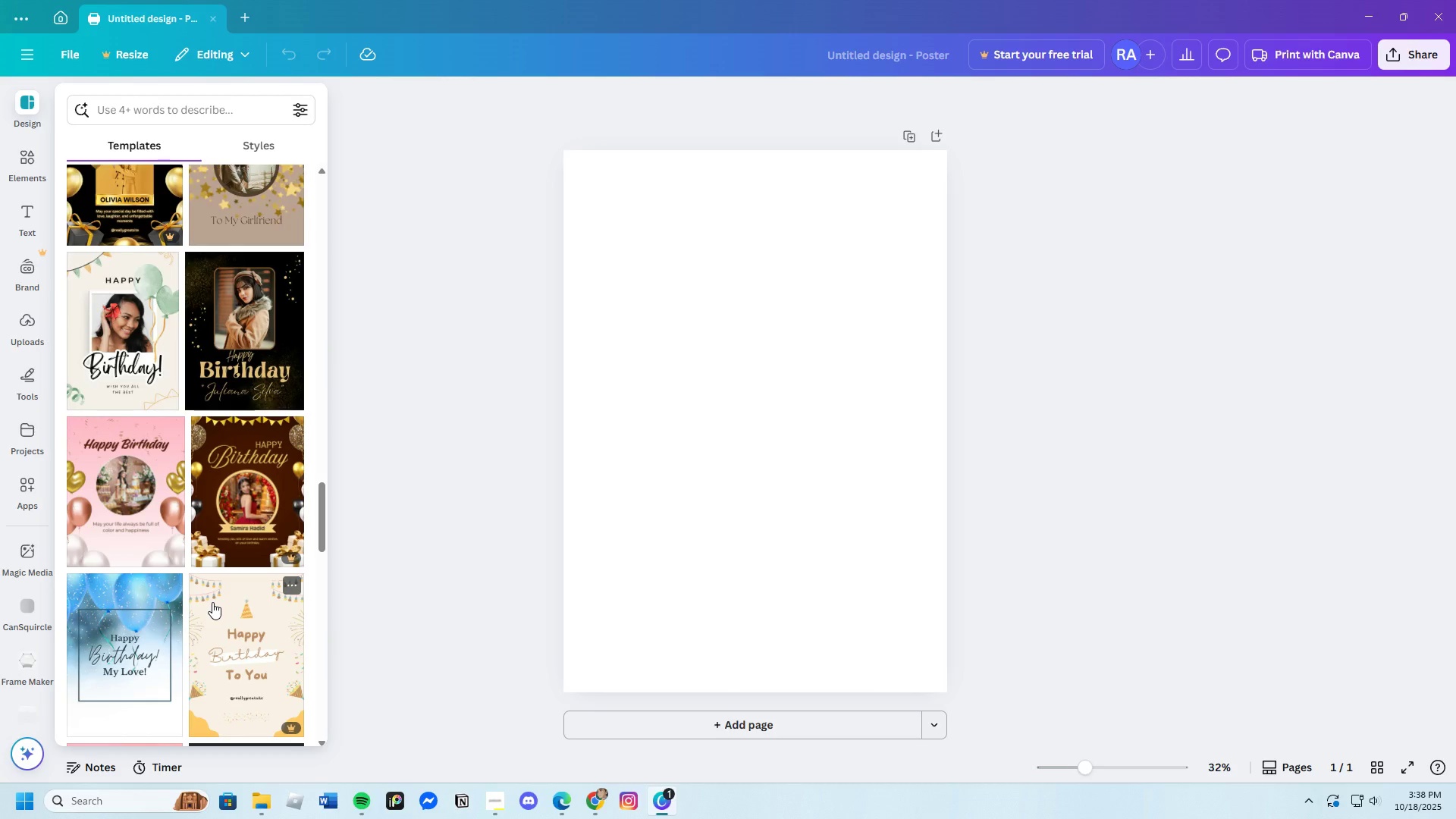 
wait(27.97)
 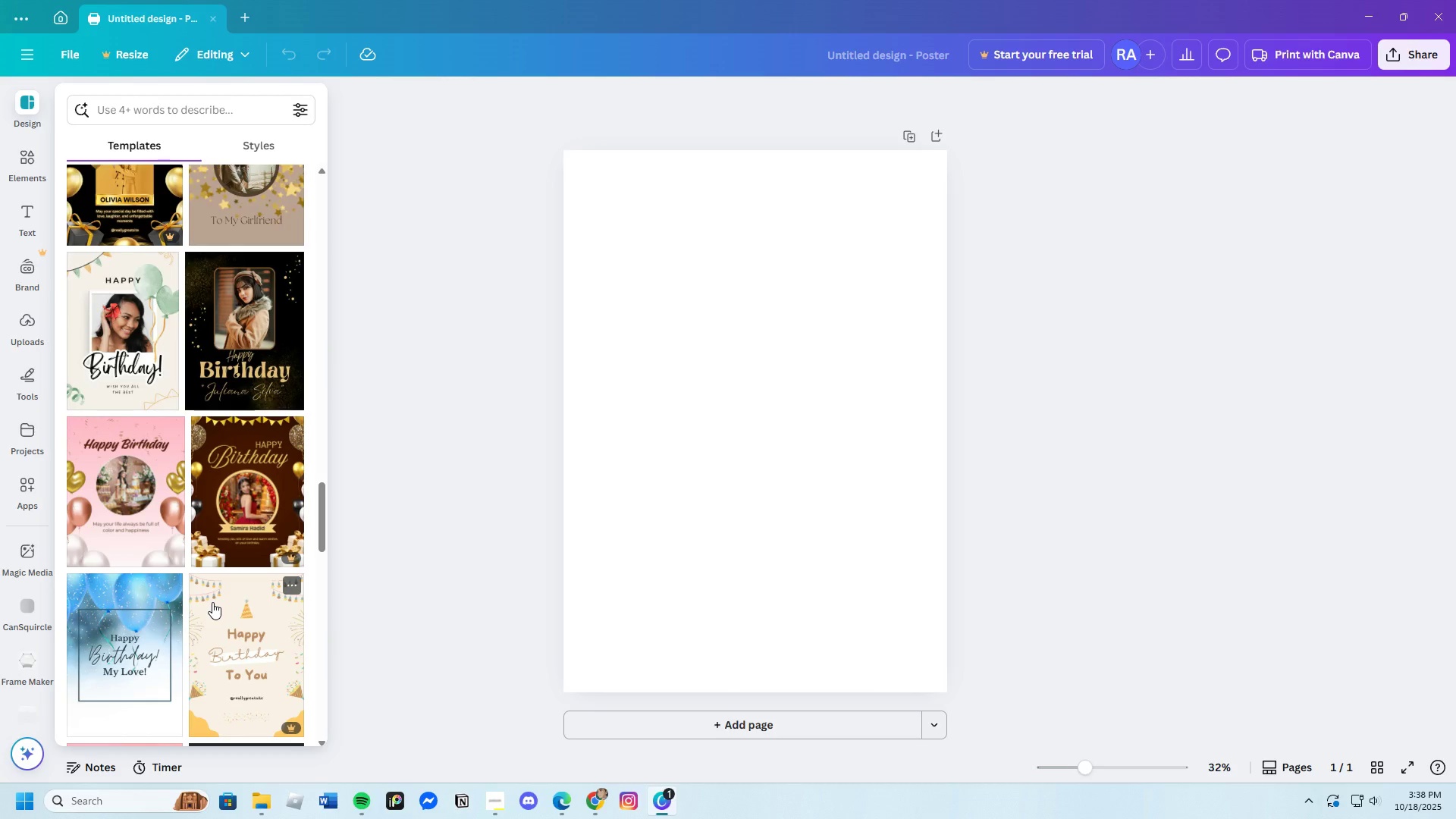 
scroll: coordinate [118, 620], scroll_direction: down, amount: 28.0
 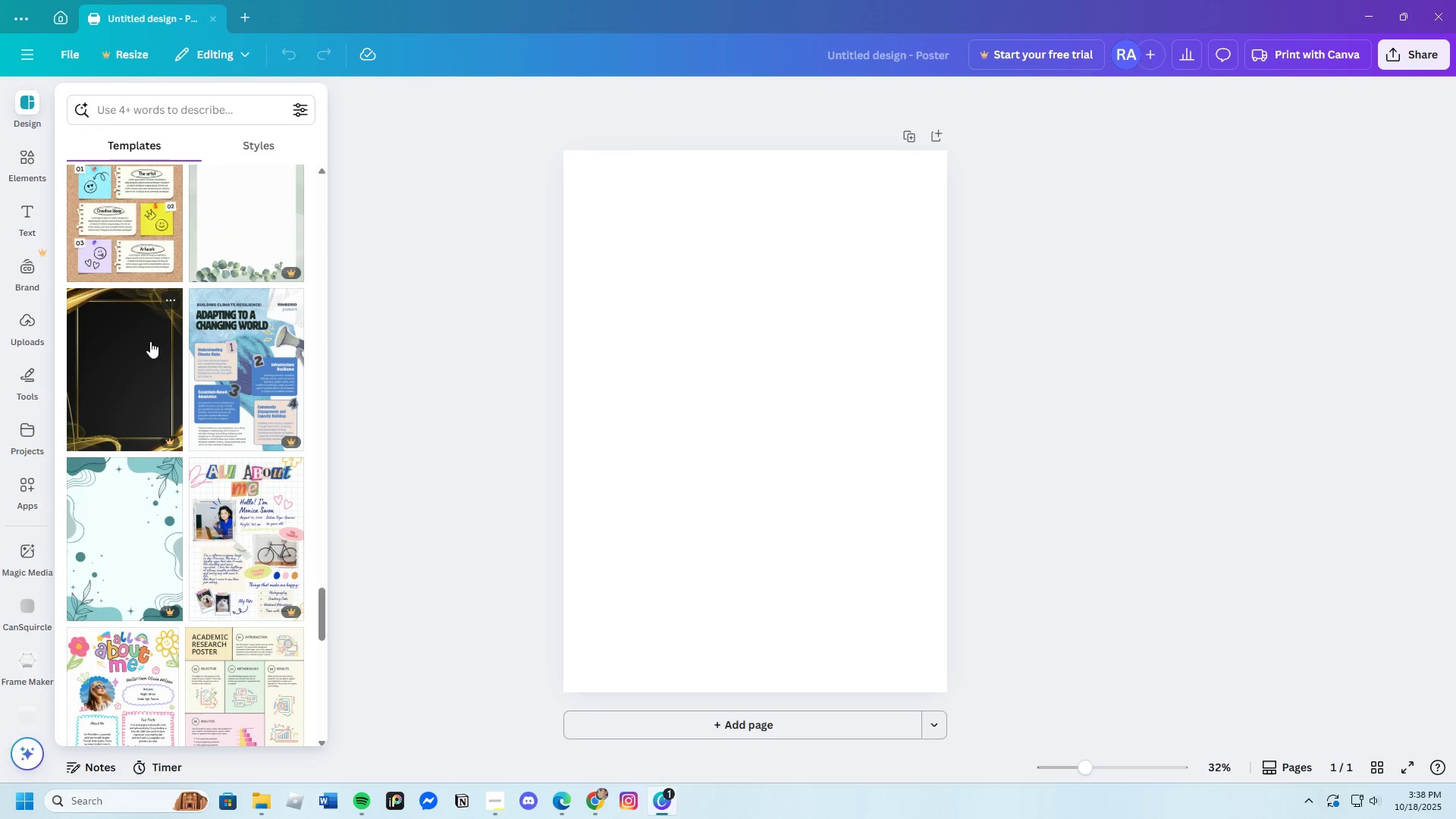 
scroll: coordinate [257, 605], scroll_direction: down, amount: 20.0
 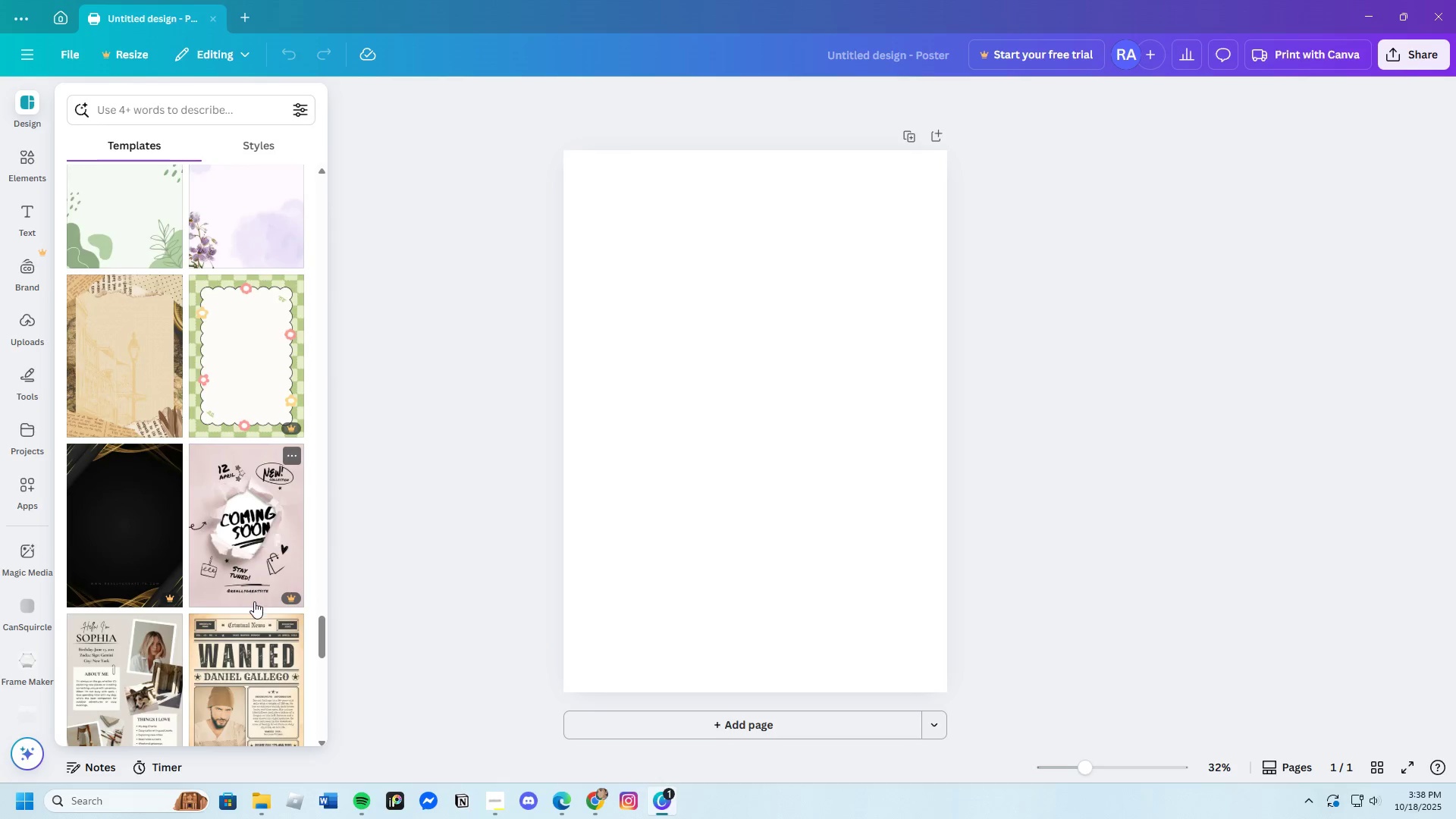 
scroll: coordinate [253, 604], scroll_direction: up, amount: 3.0
 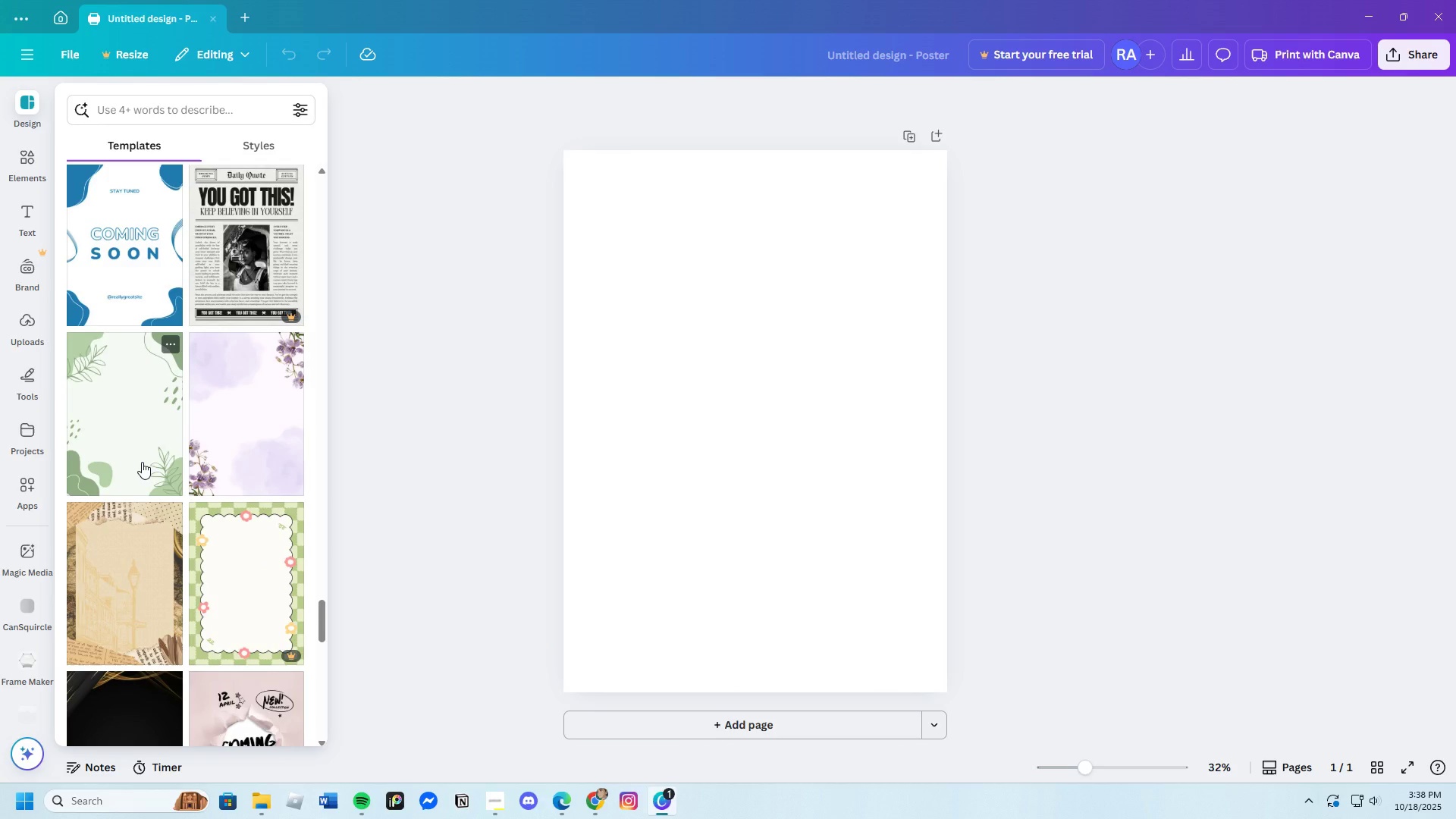 
left_click([142, 462])
 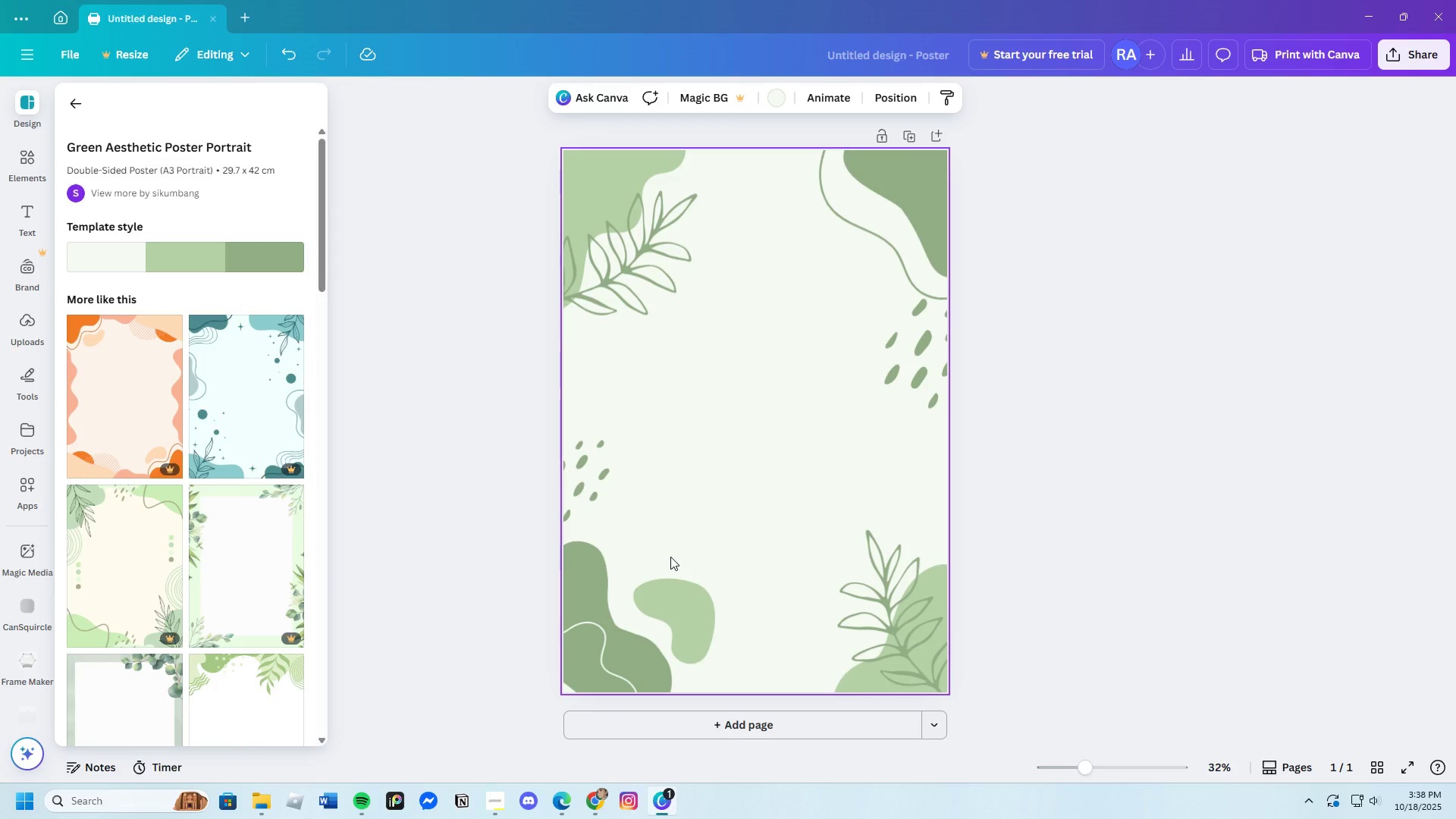 
scroll: coordinate [155, 604], scroll_direction: down, amount: 25.0
 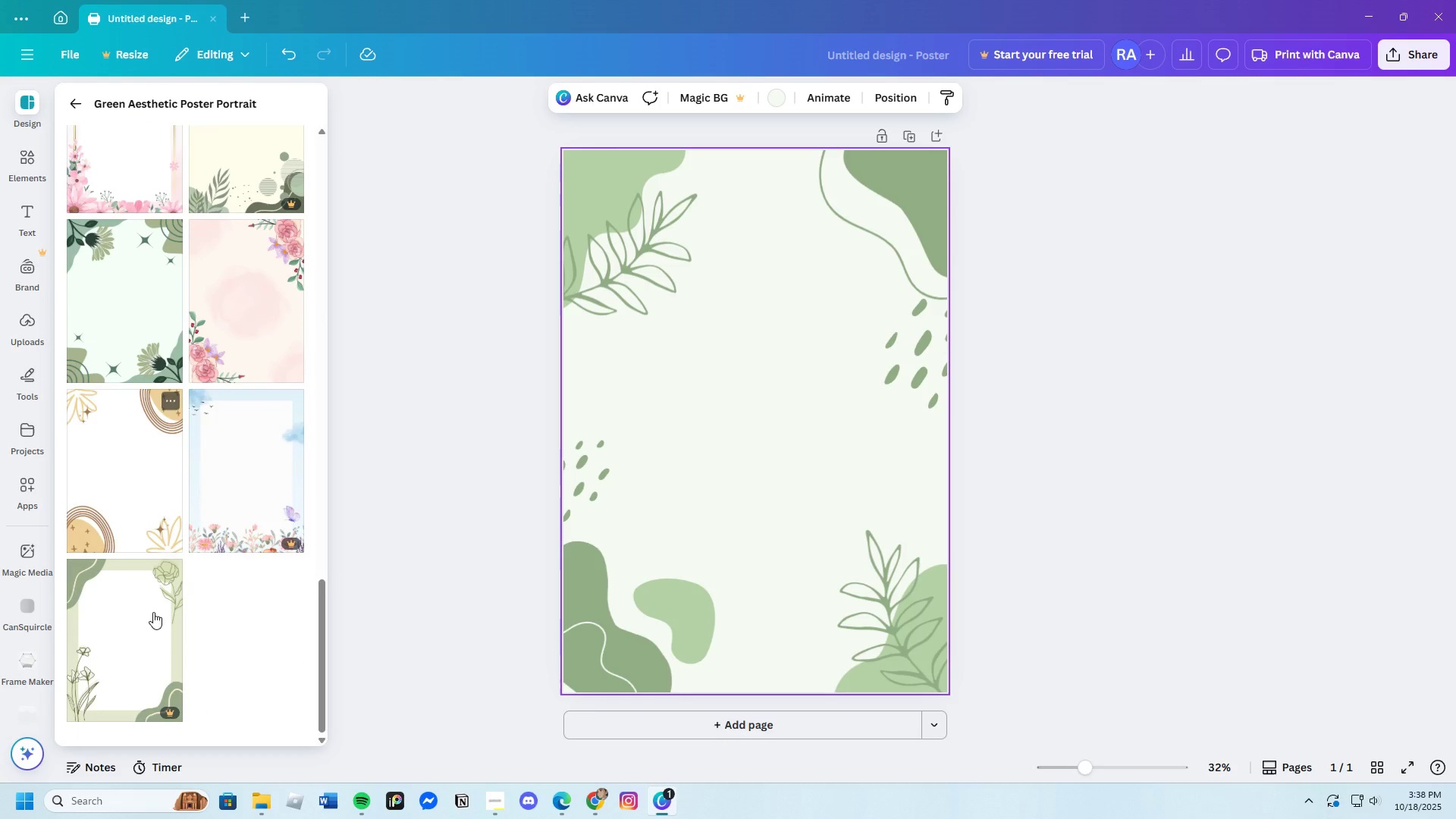 
mouse_move([140, 603])
 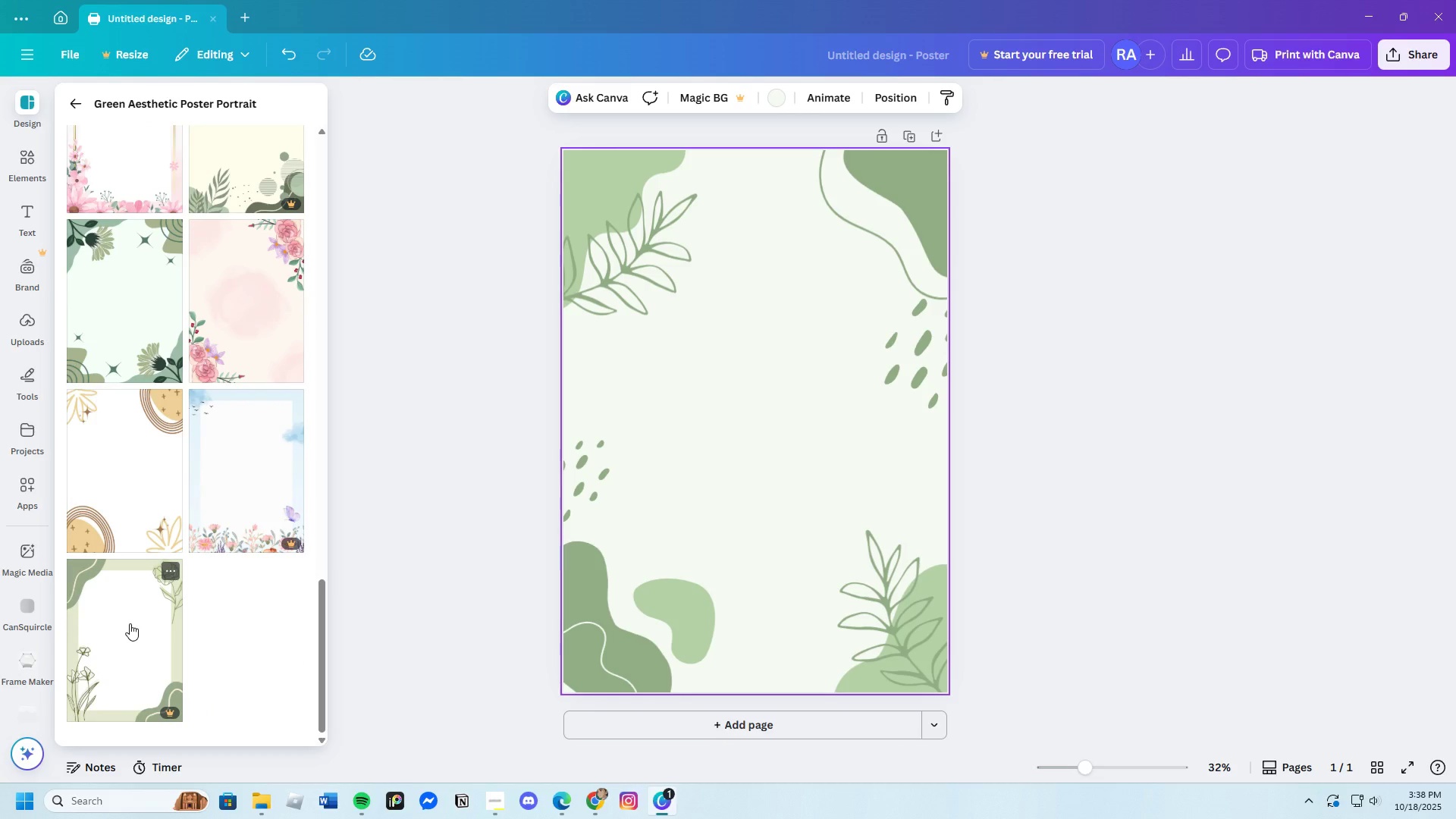 
scroll: coordinate [130, 623], scroll_direction: down, amount: 4.0
 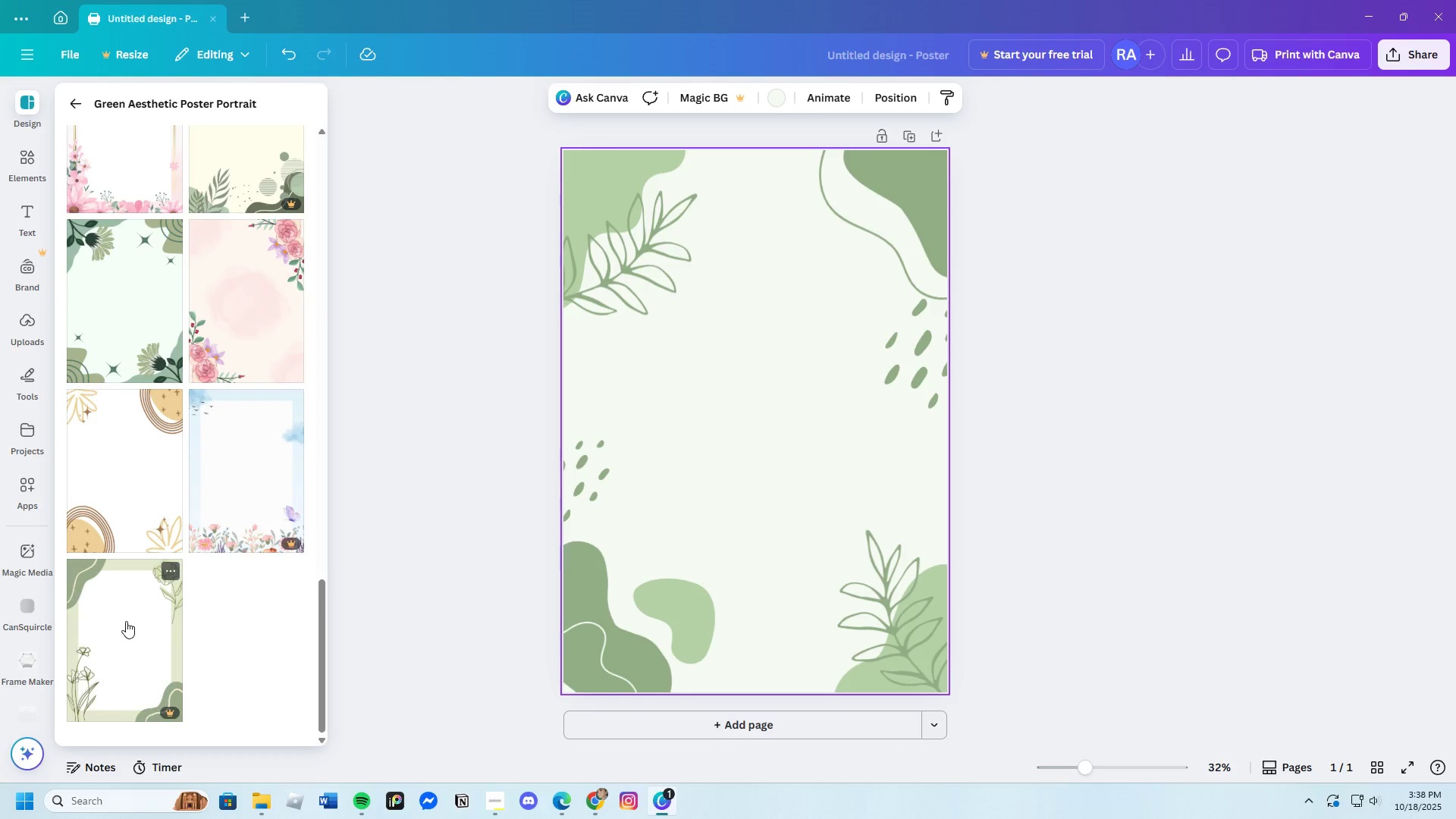 
scroll: coordinate [126, 615], scroll_direction: up, amount: 3.0
 